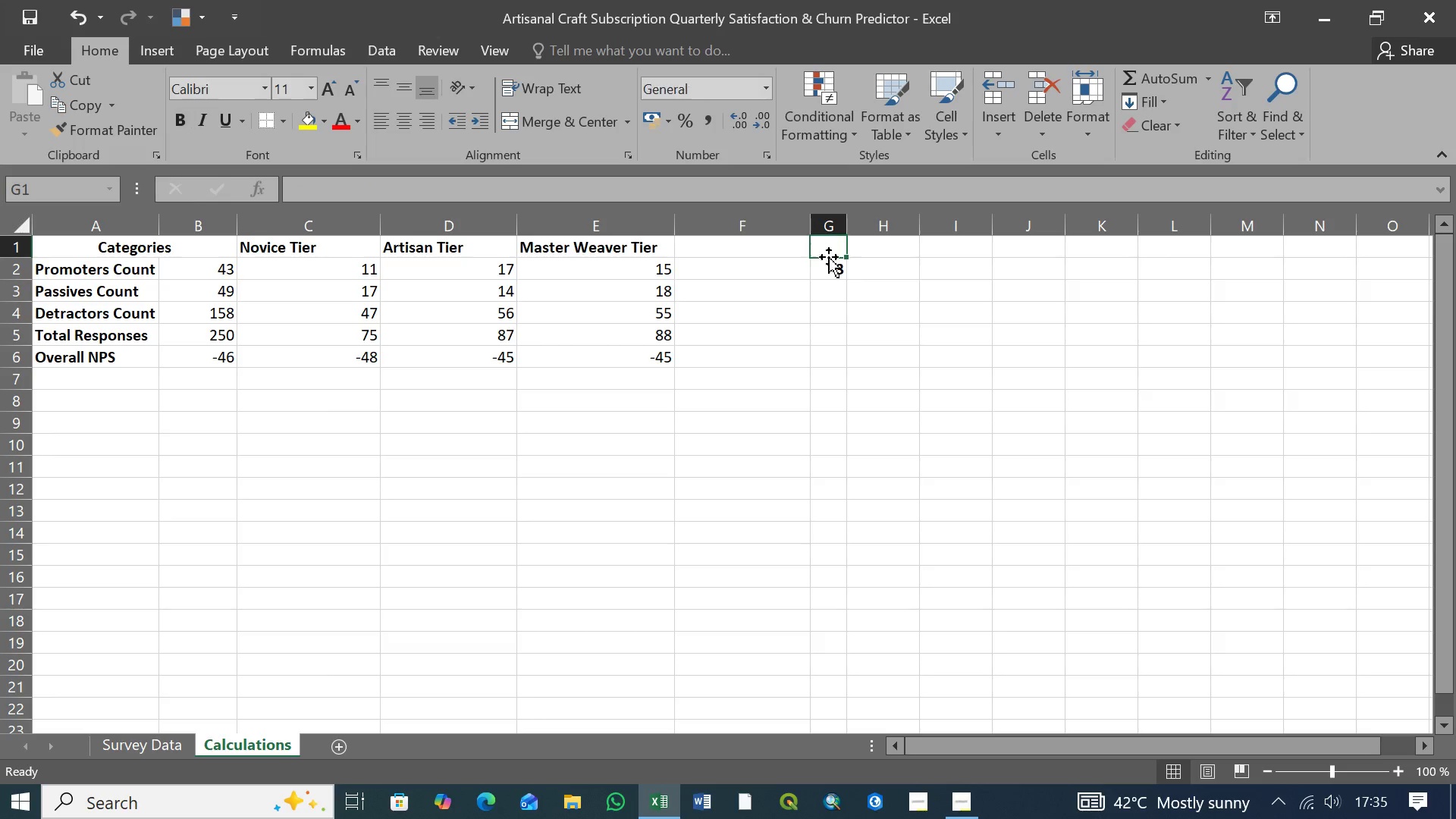 
double_click([830, 268])
 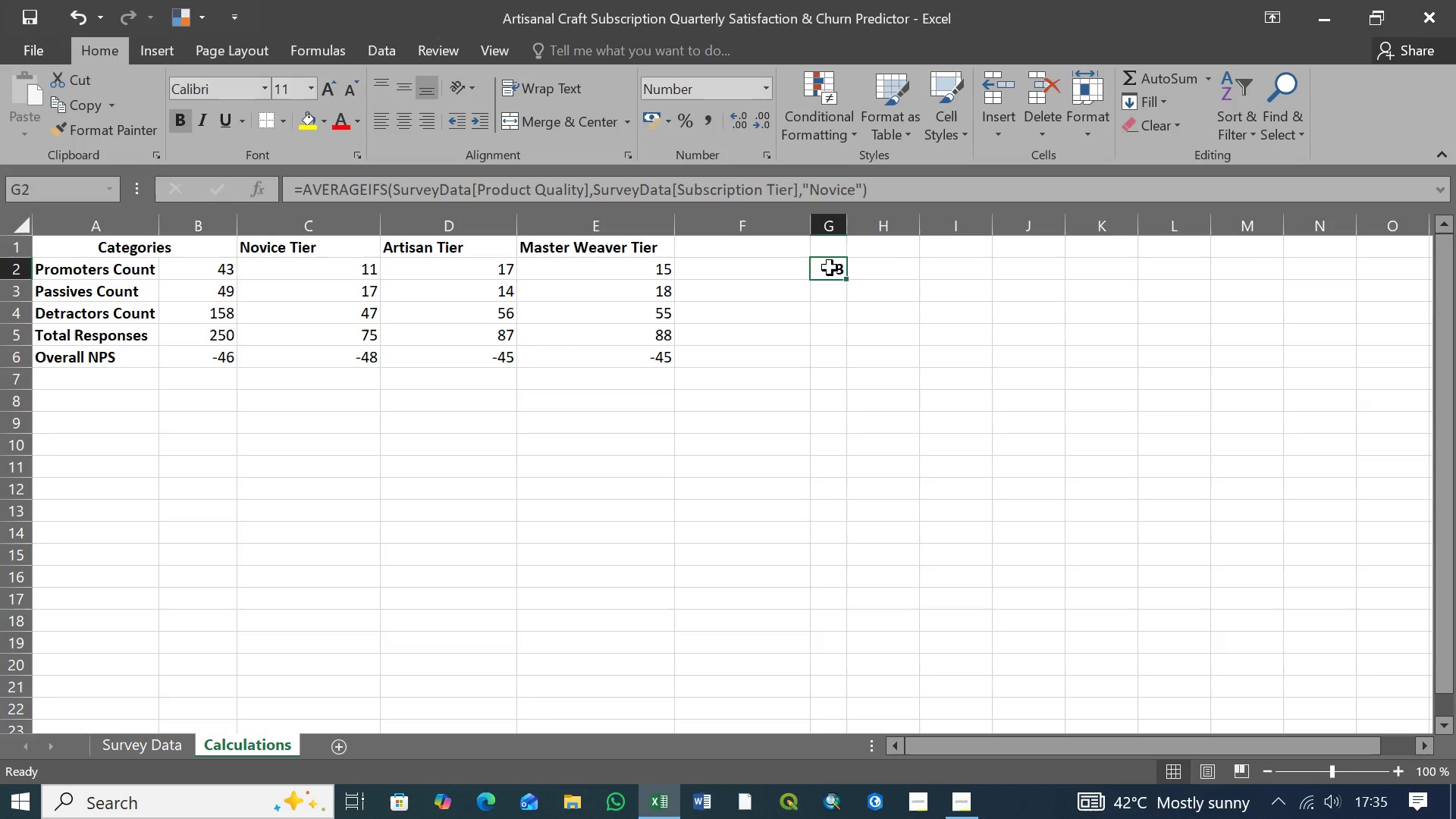 
wait(5.61)
 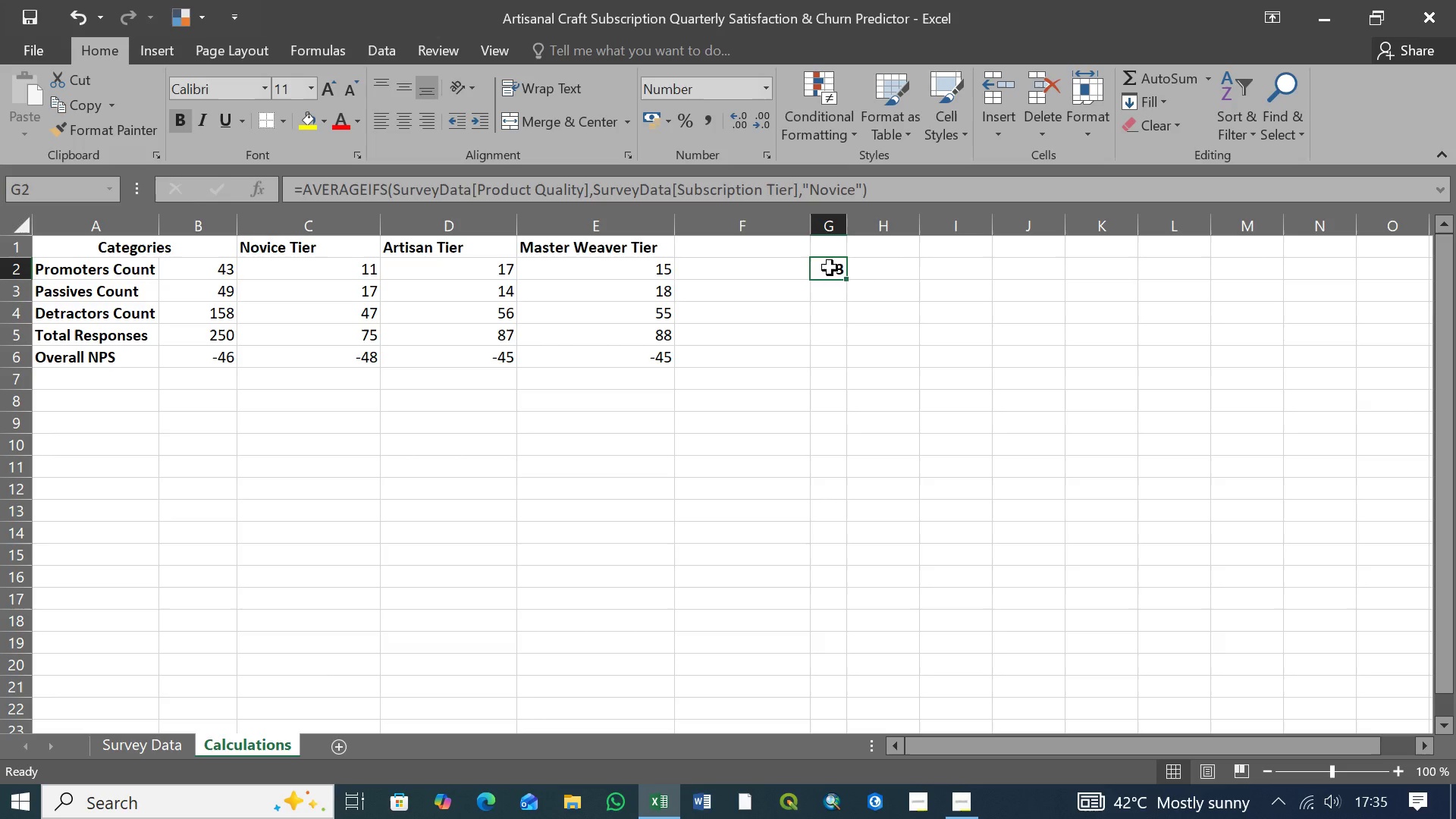 
left_click([834, 246])
 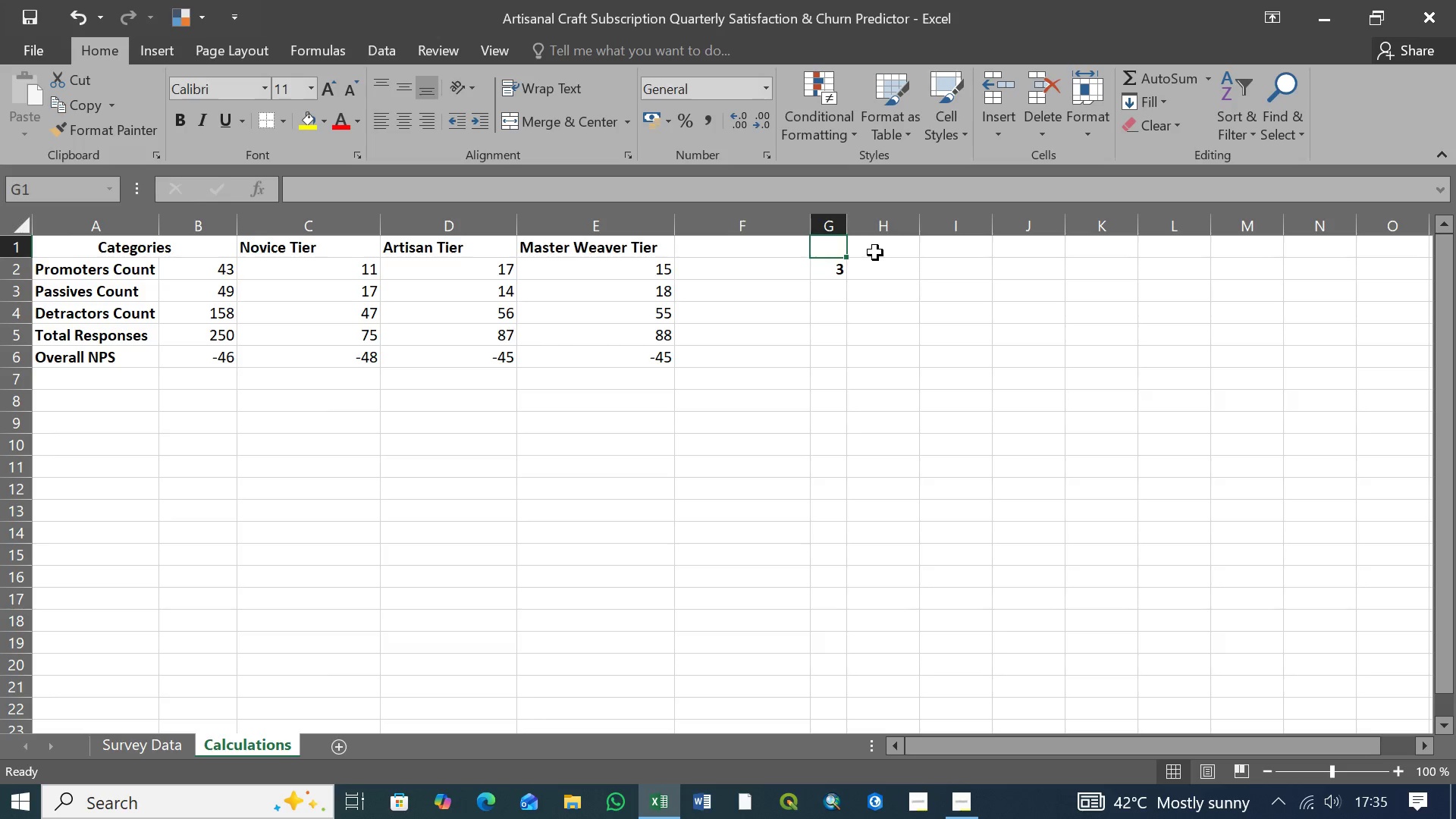 
left_click([875, 253])
 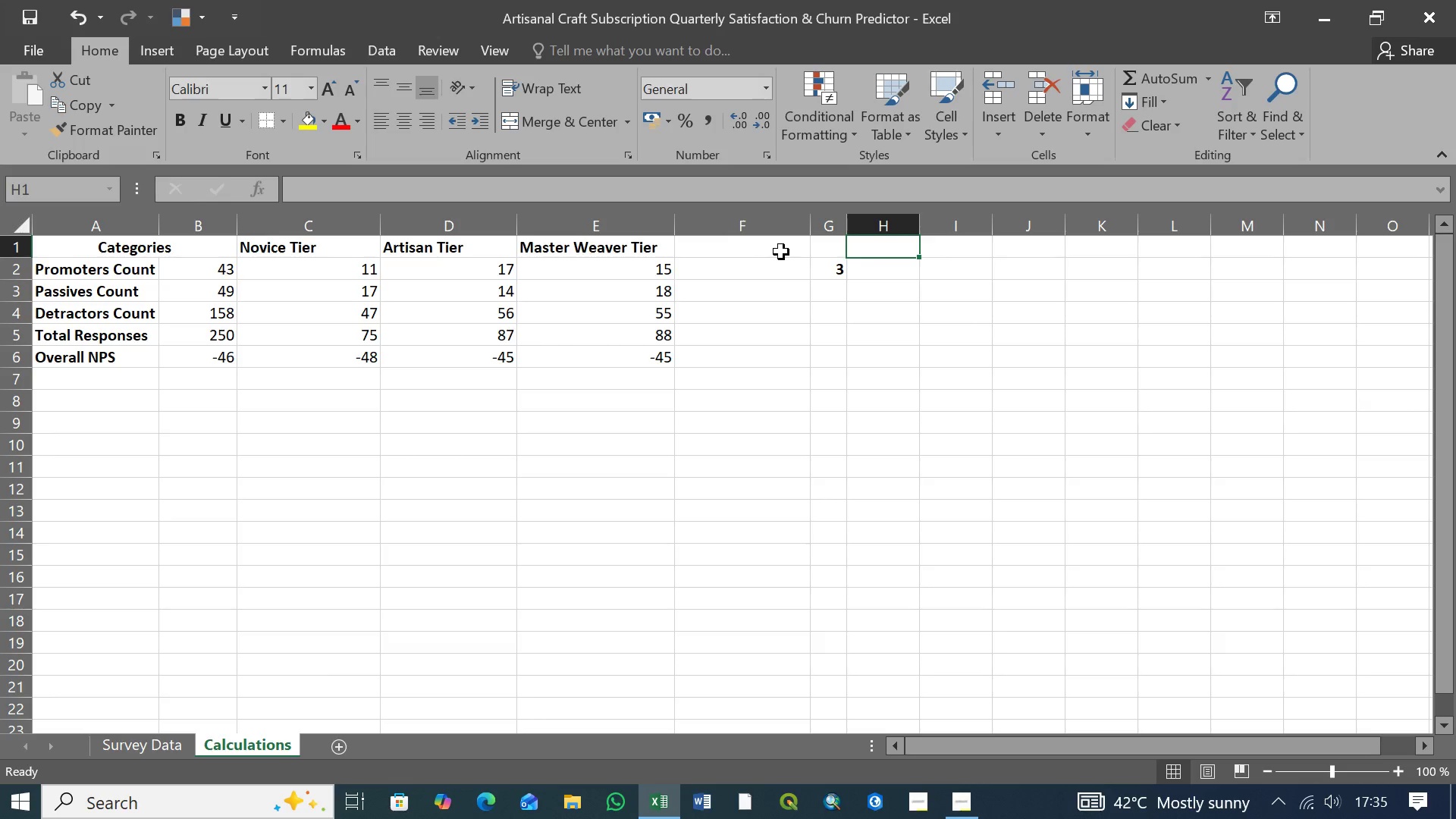 
left_click([781, 252])
 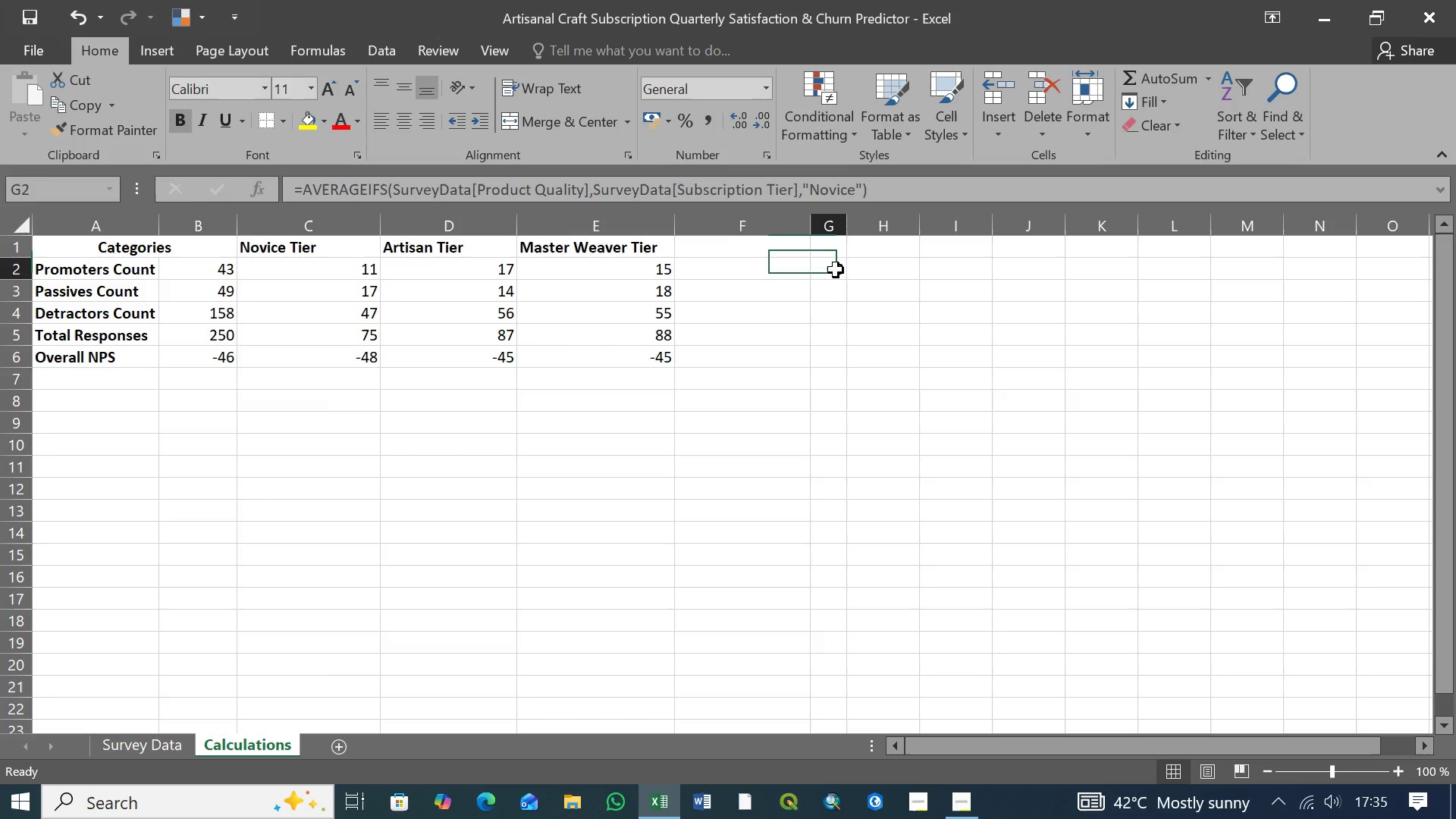 
left_click([836, 270])
 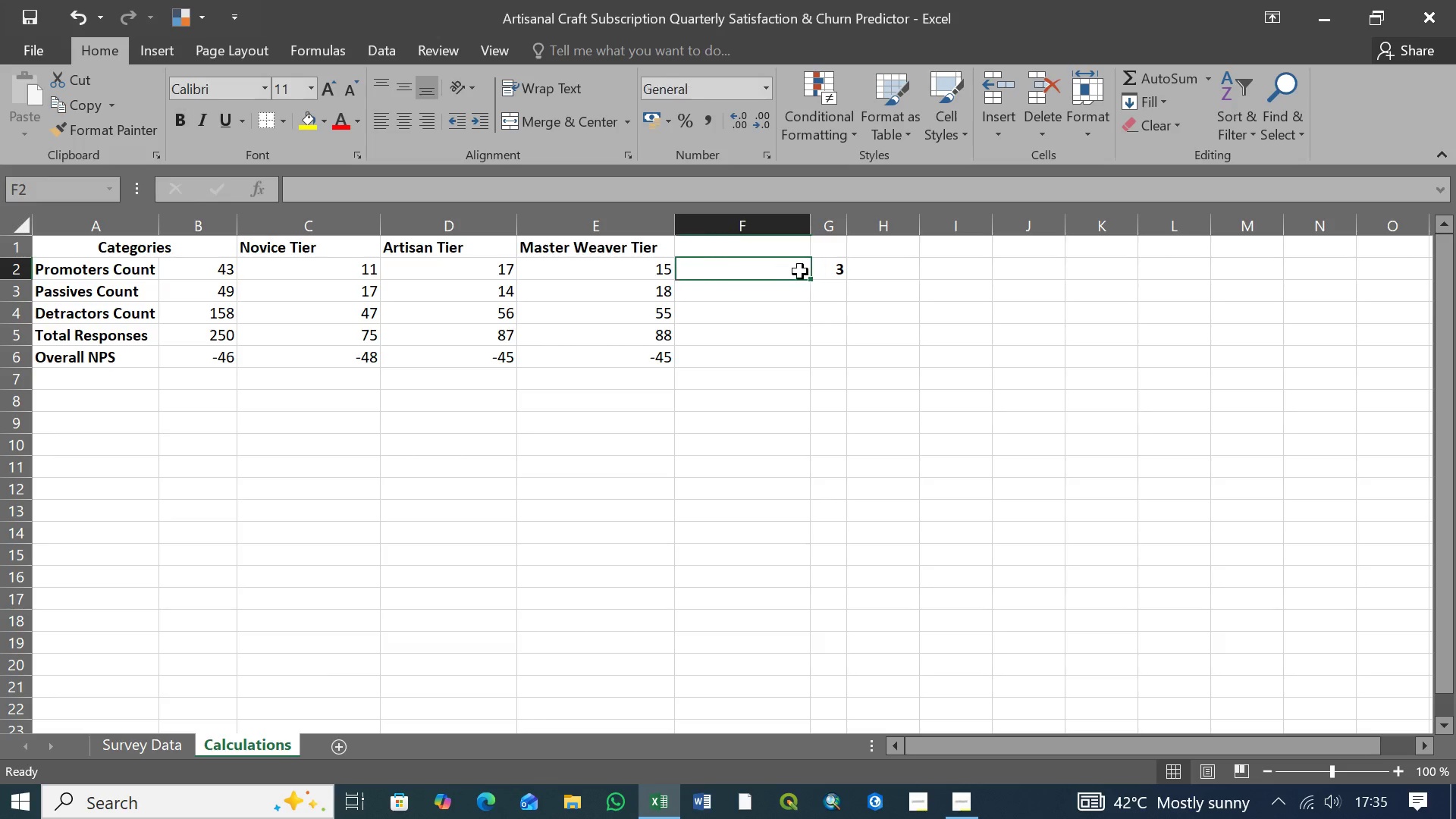 
double_click([830, 271])
 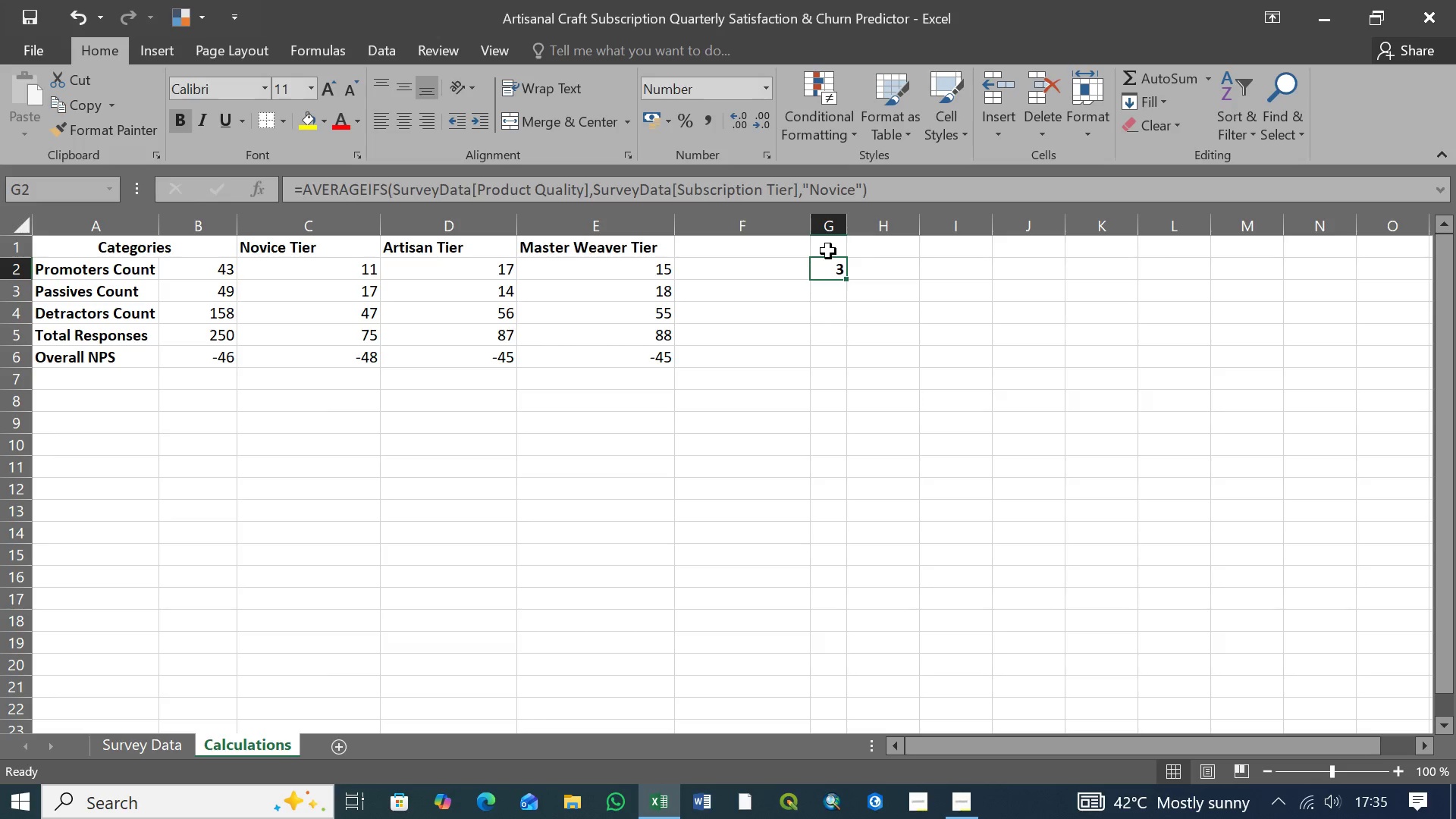 
left_click([828, 249])
 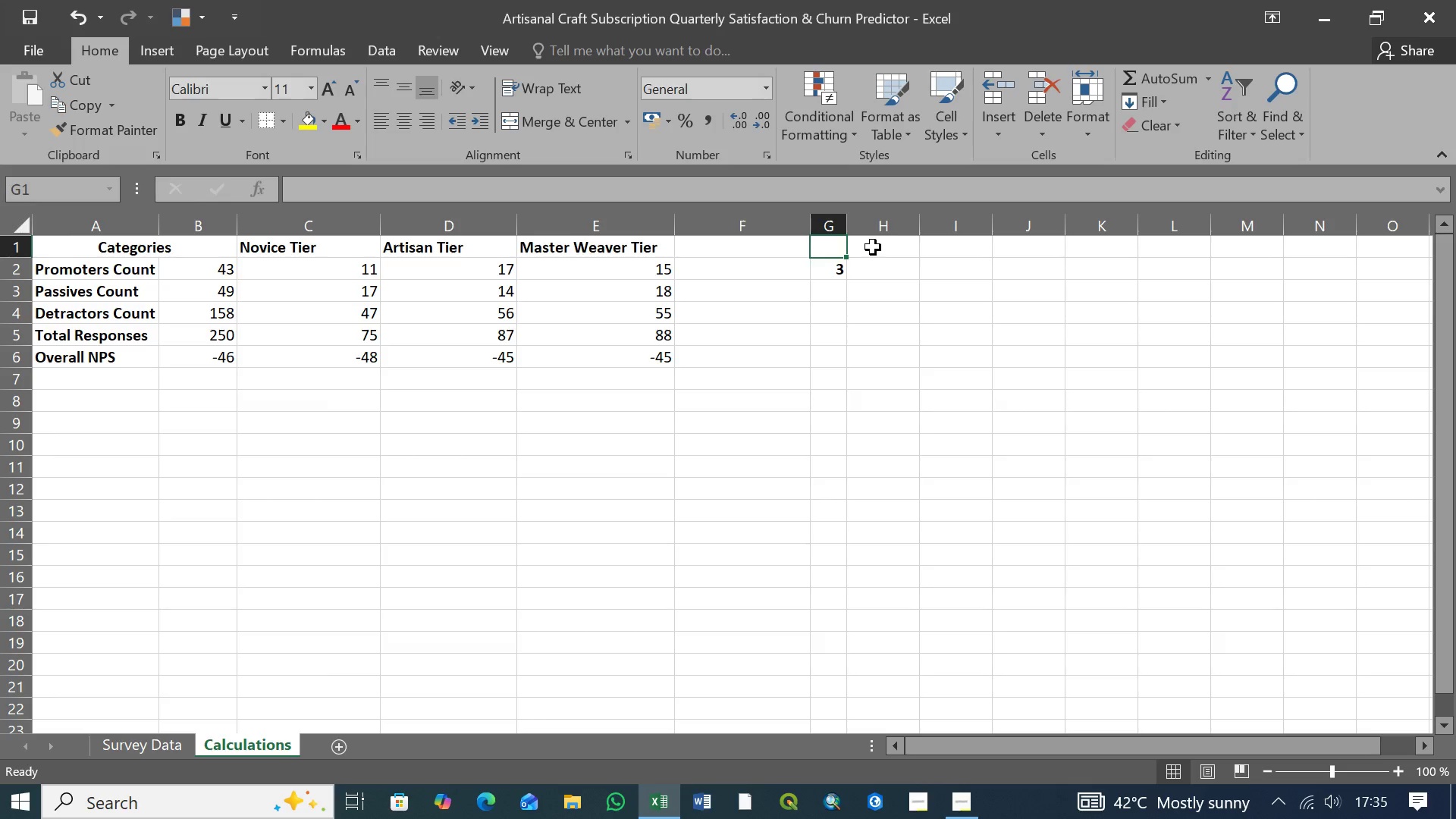 
left_click([873, 247])
 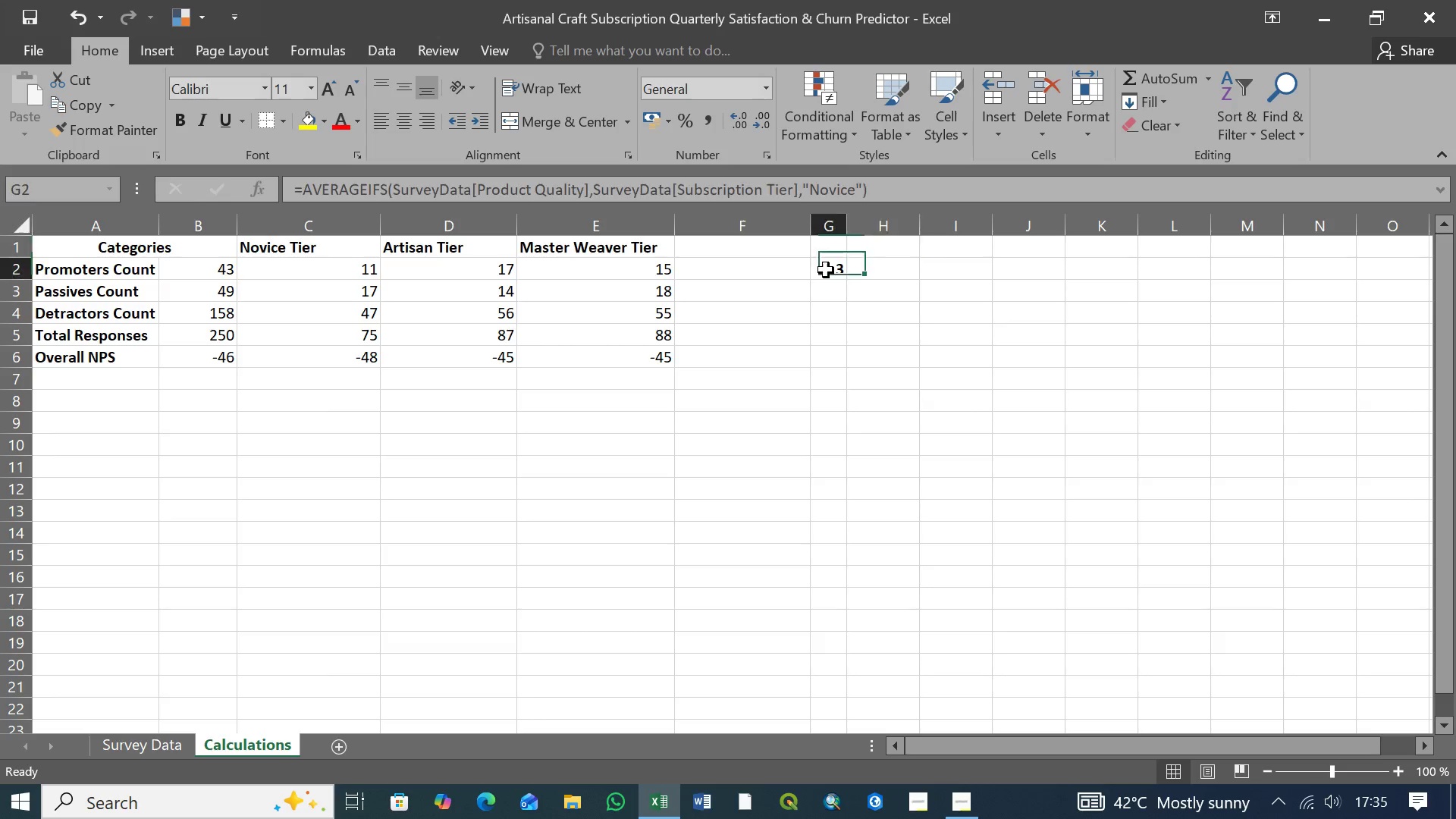 
left_click([826, 270])
 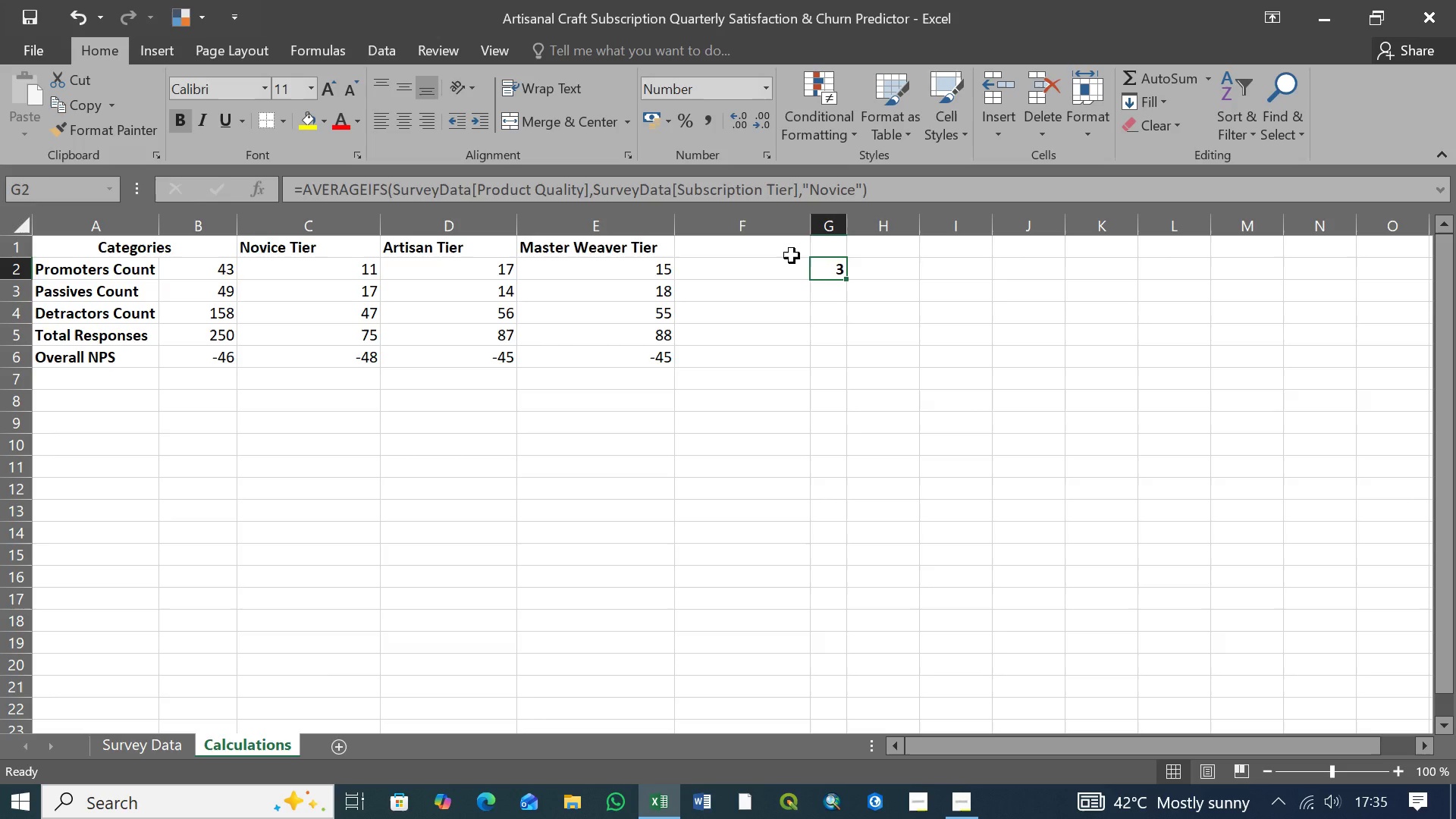 
wait(6.05)
 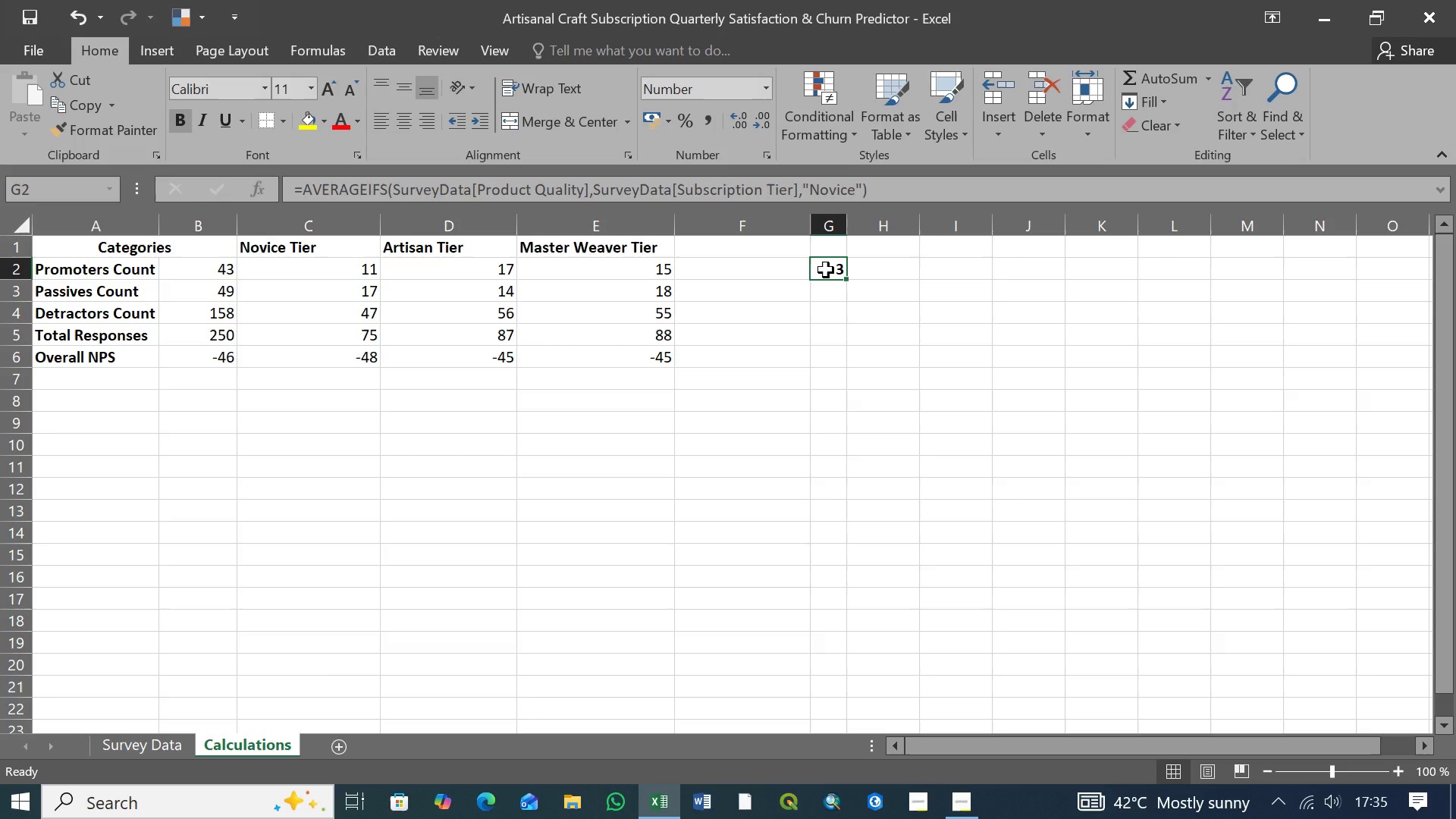 
left_click([780, 249])
 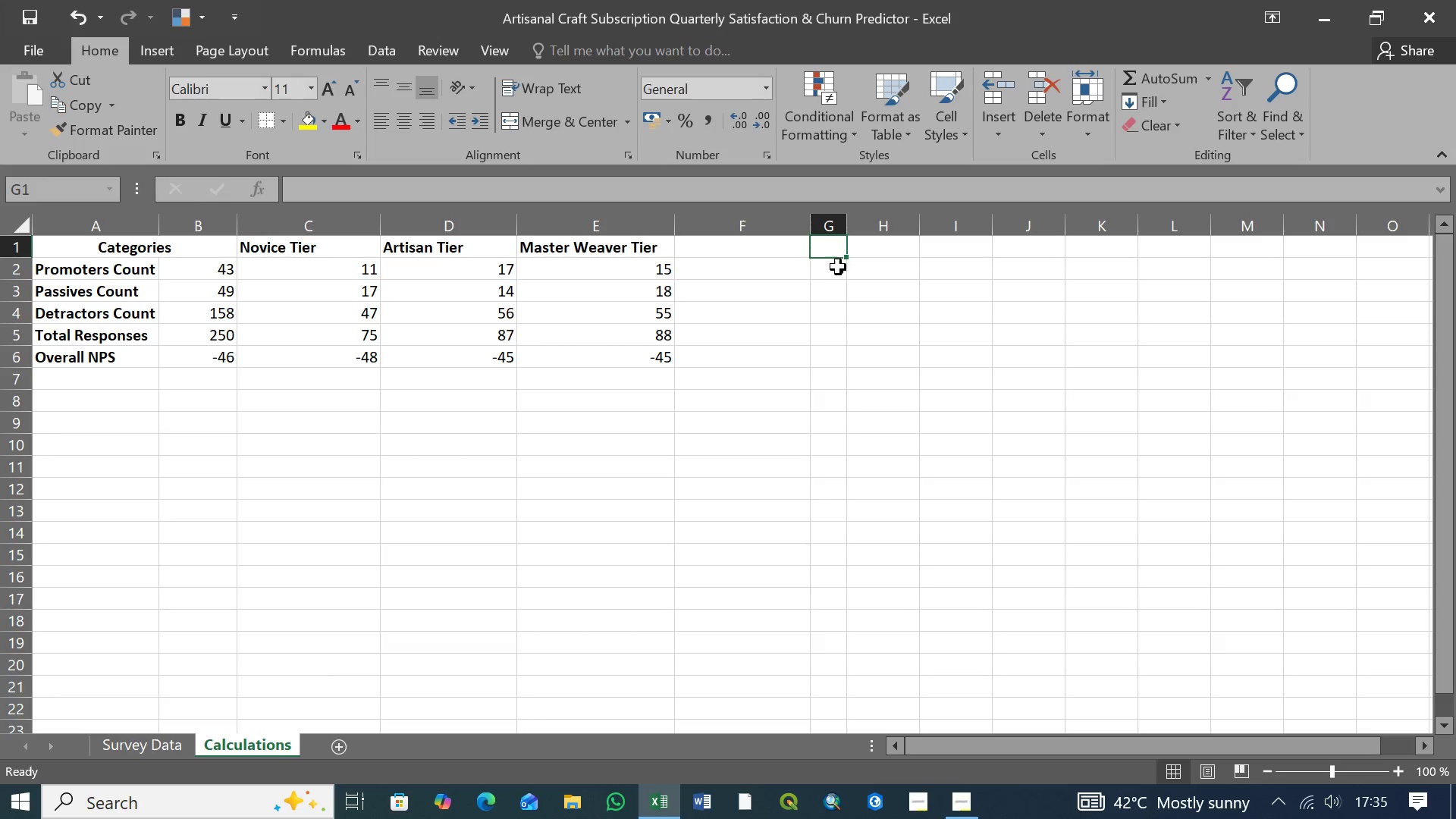 
double_click([837, 268])
 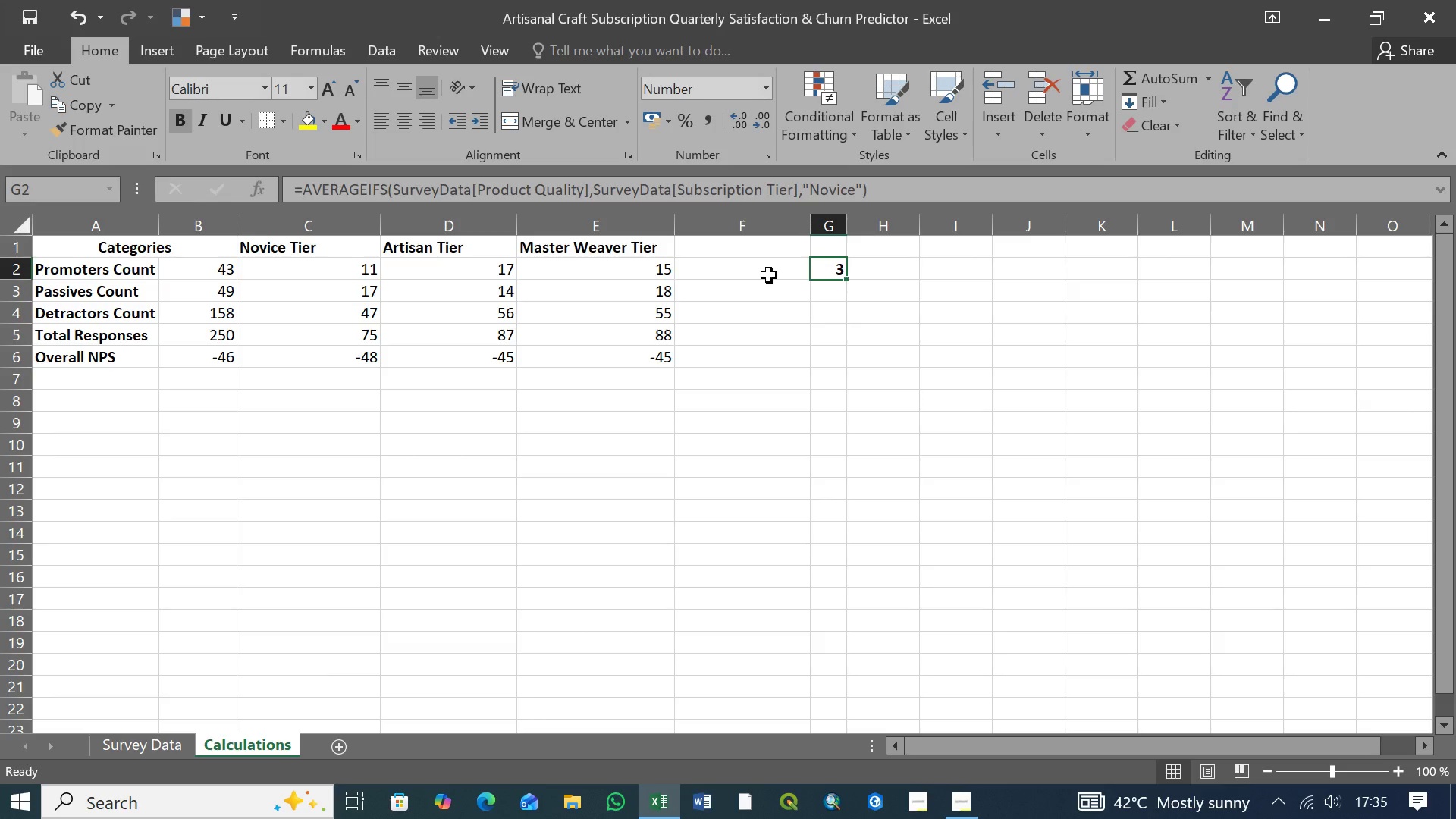 
wait(8.72)
 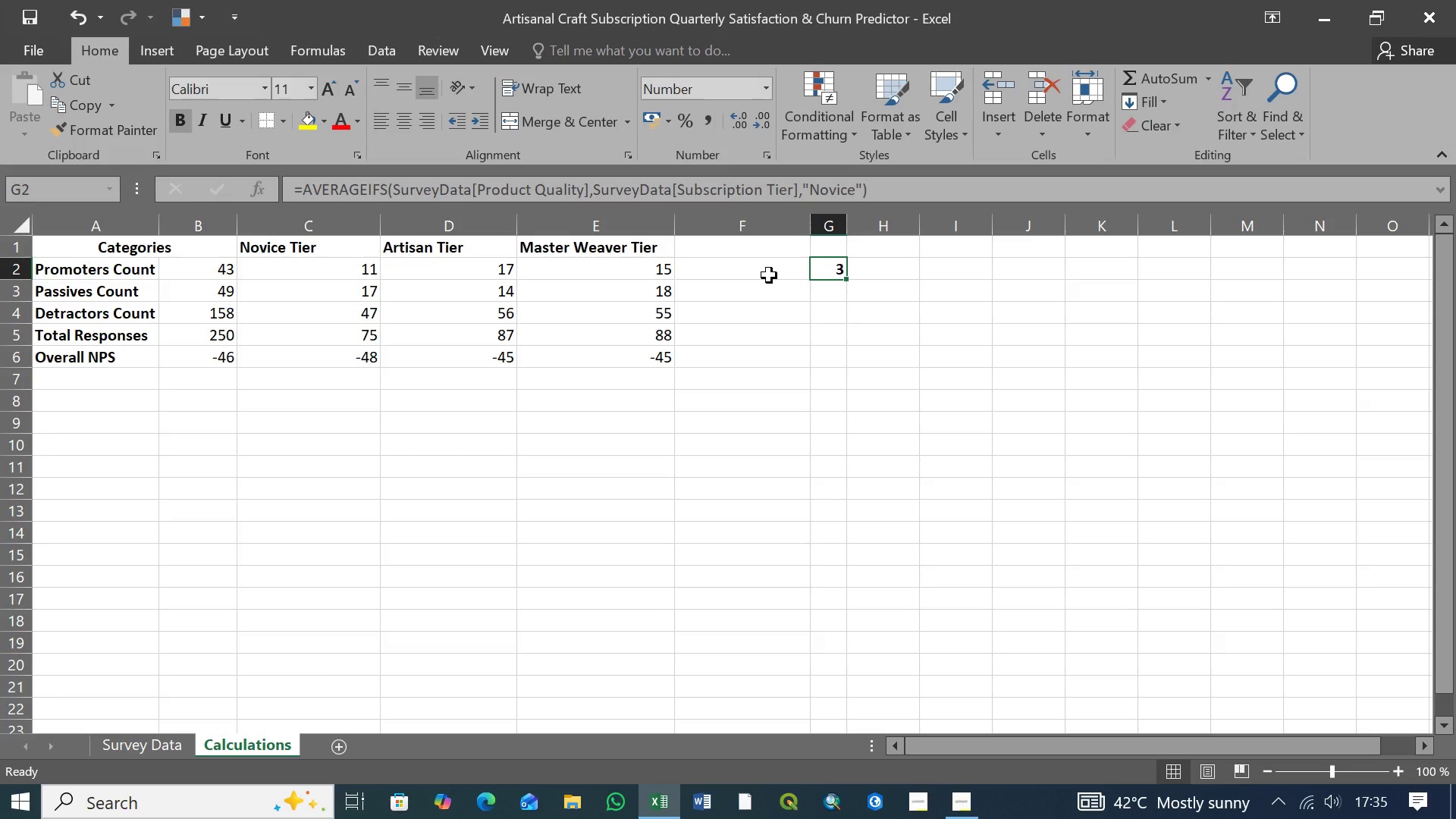 
left_click([758, 252])
 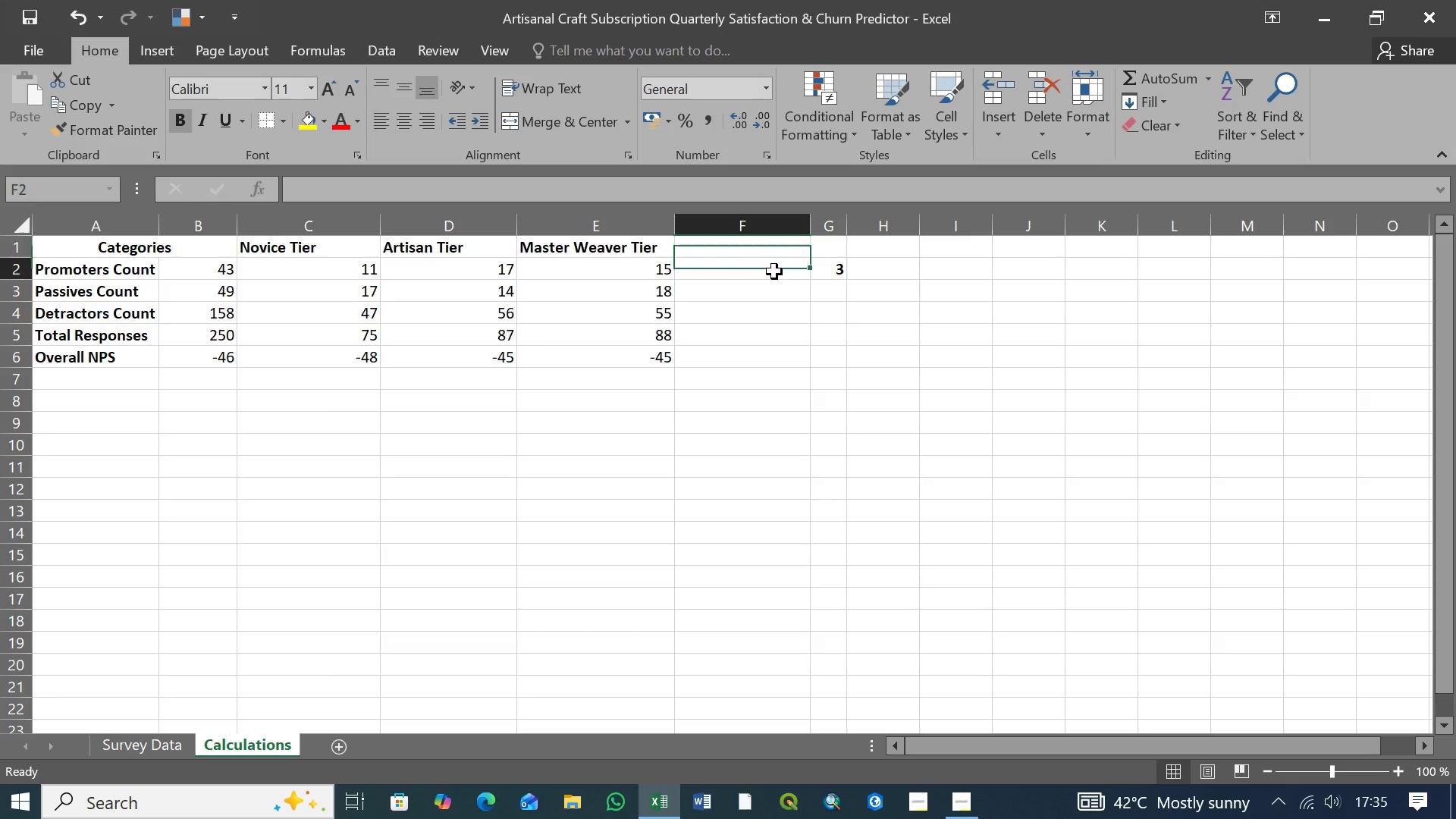 
left_click([774, 271])
 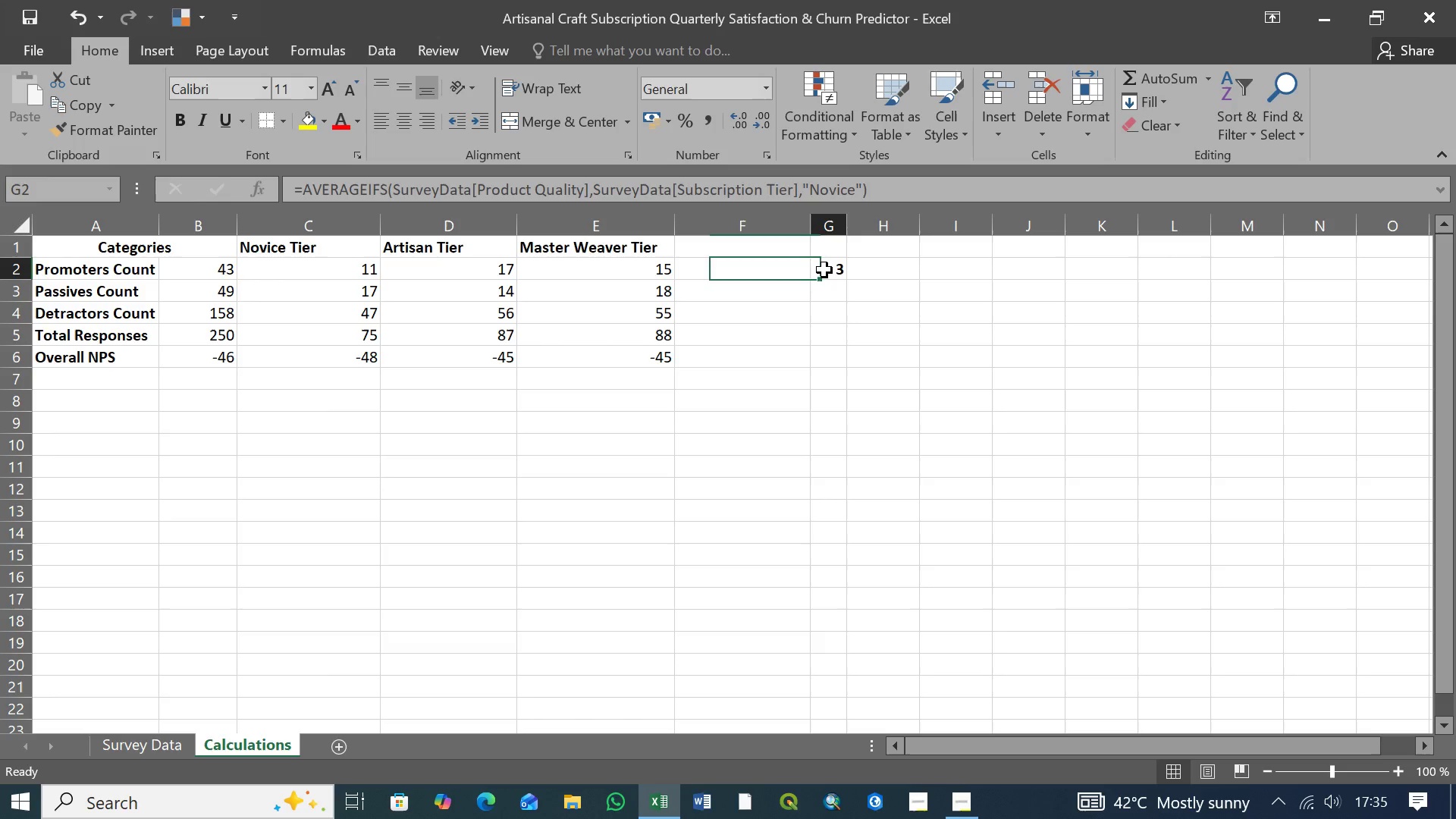 
left_click([824, 270])
 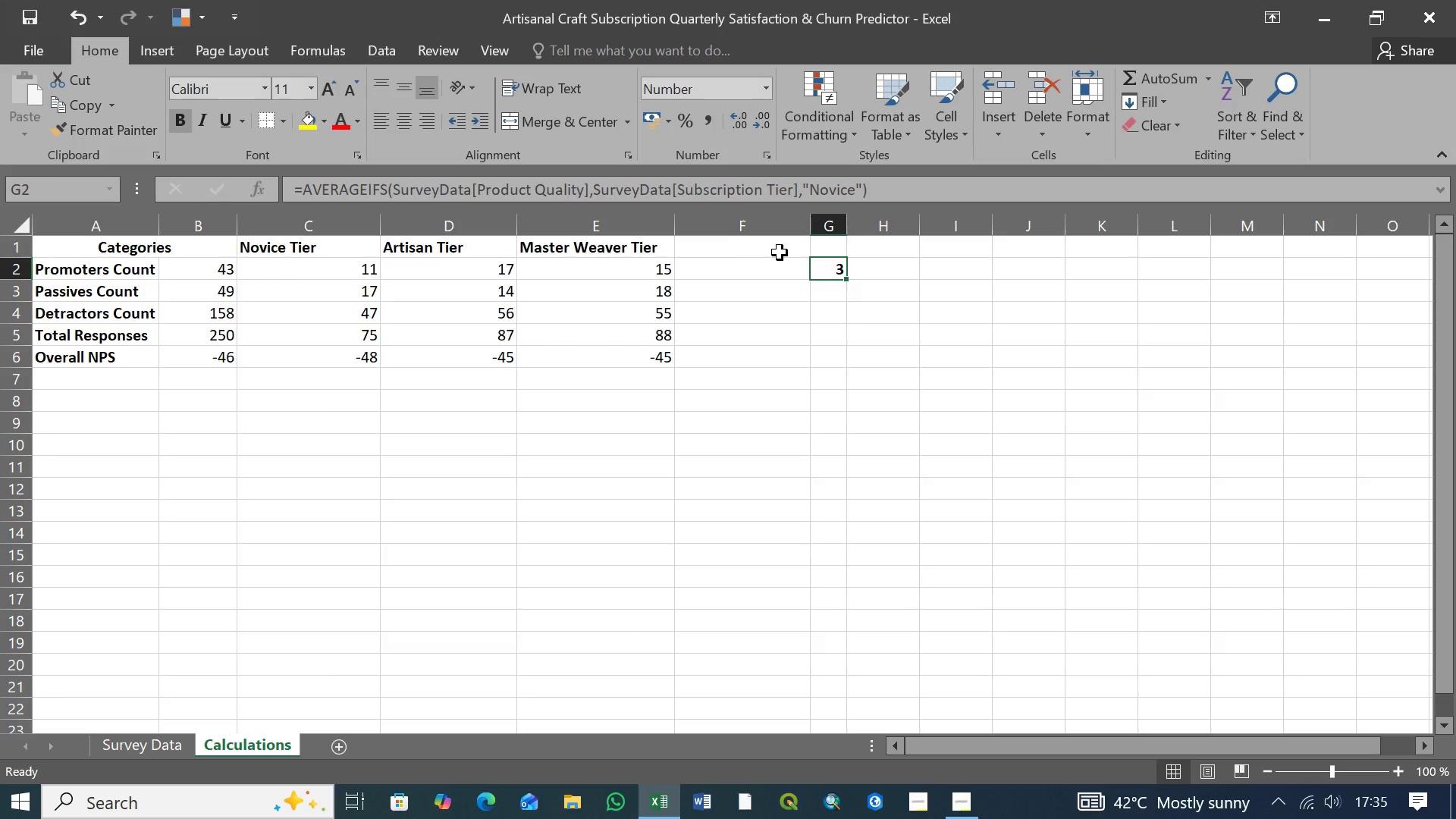 
left_click([827, 243])
 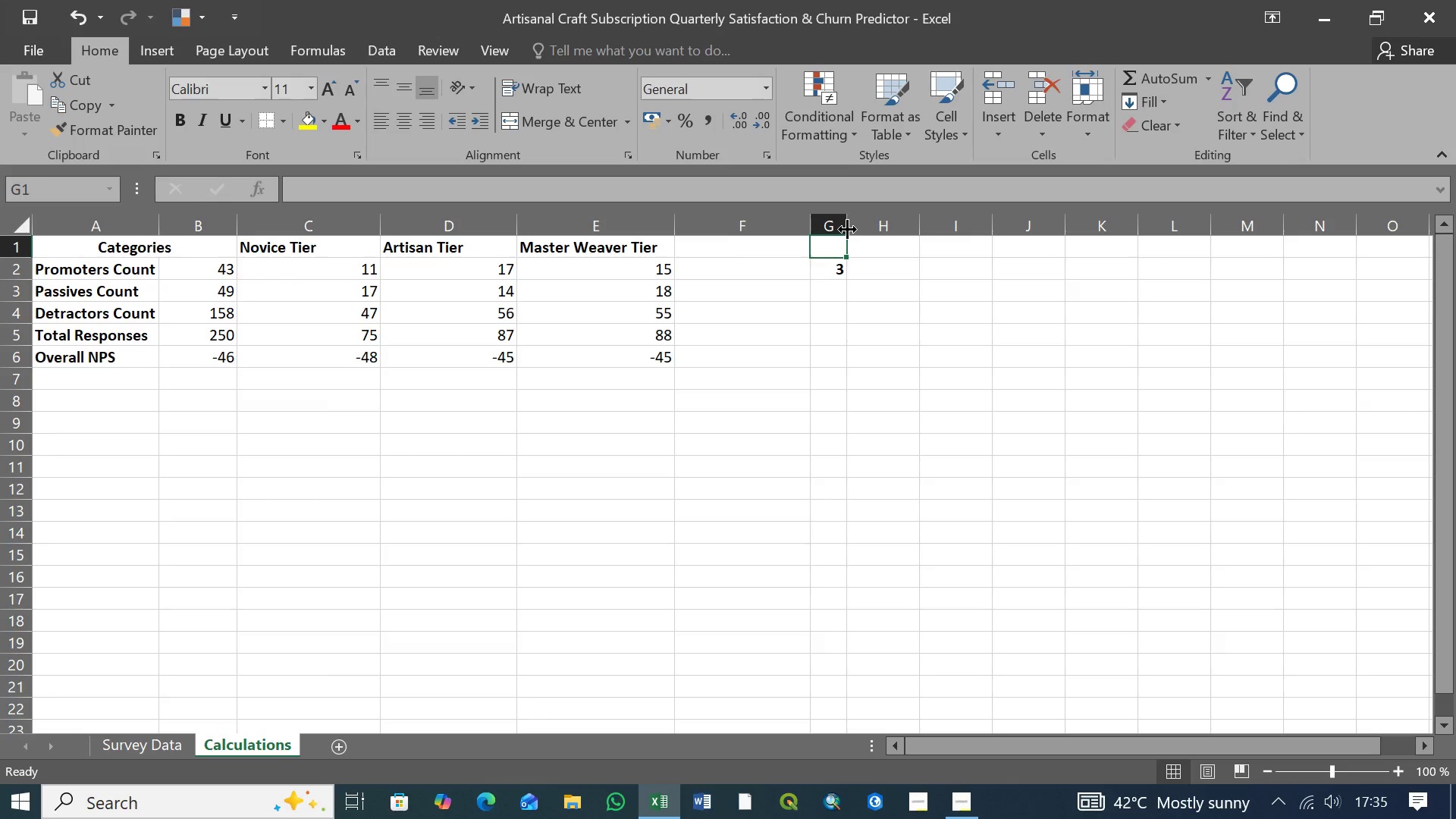 
left_click_drag(start_coordinate=[847, 229], to_coordinate=[864, 228])
 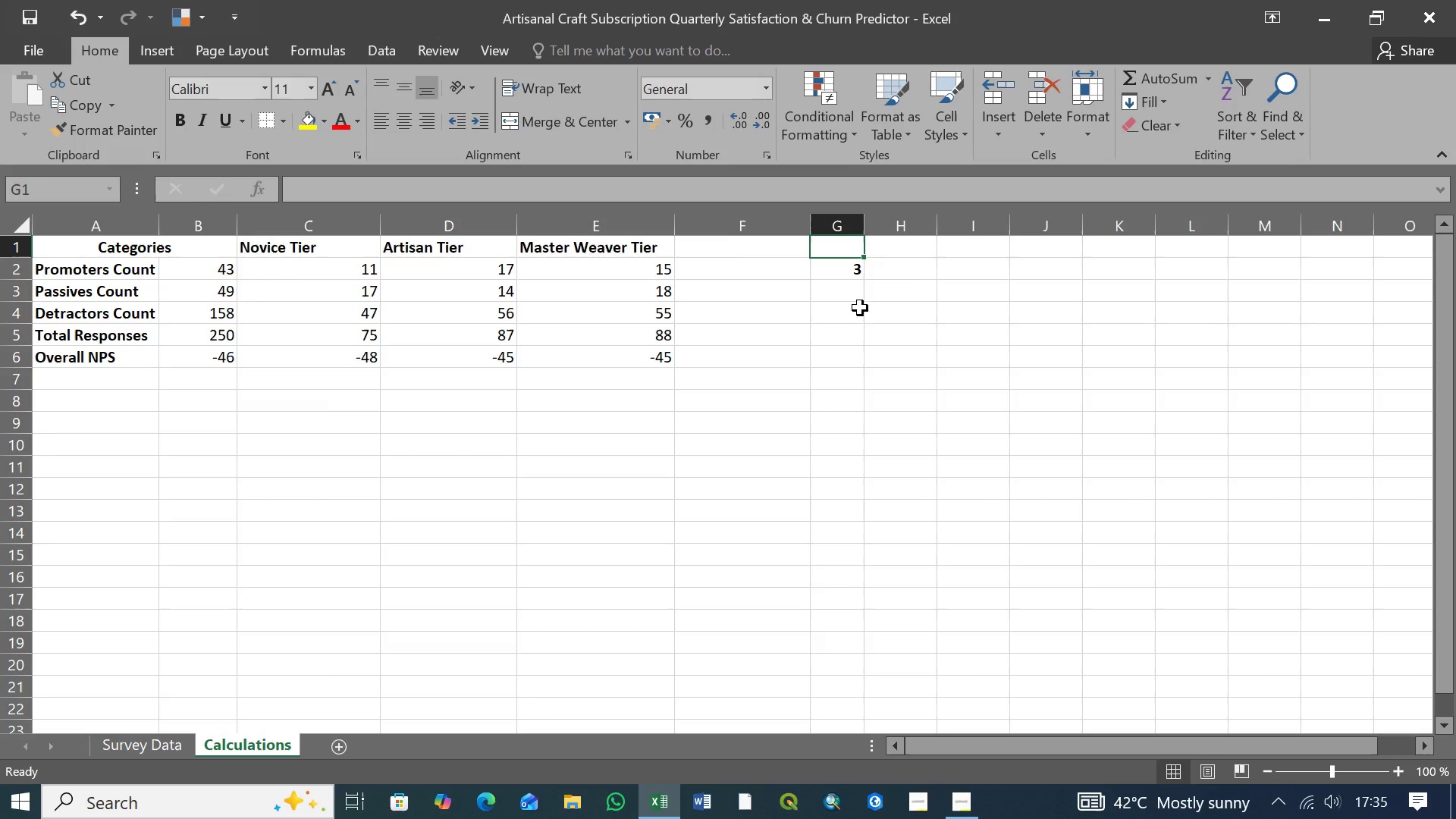 
key(Control+Z)
 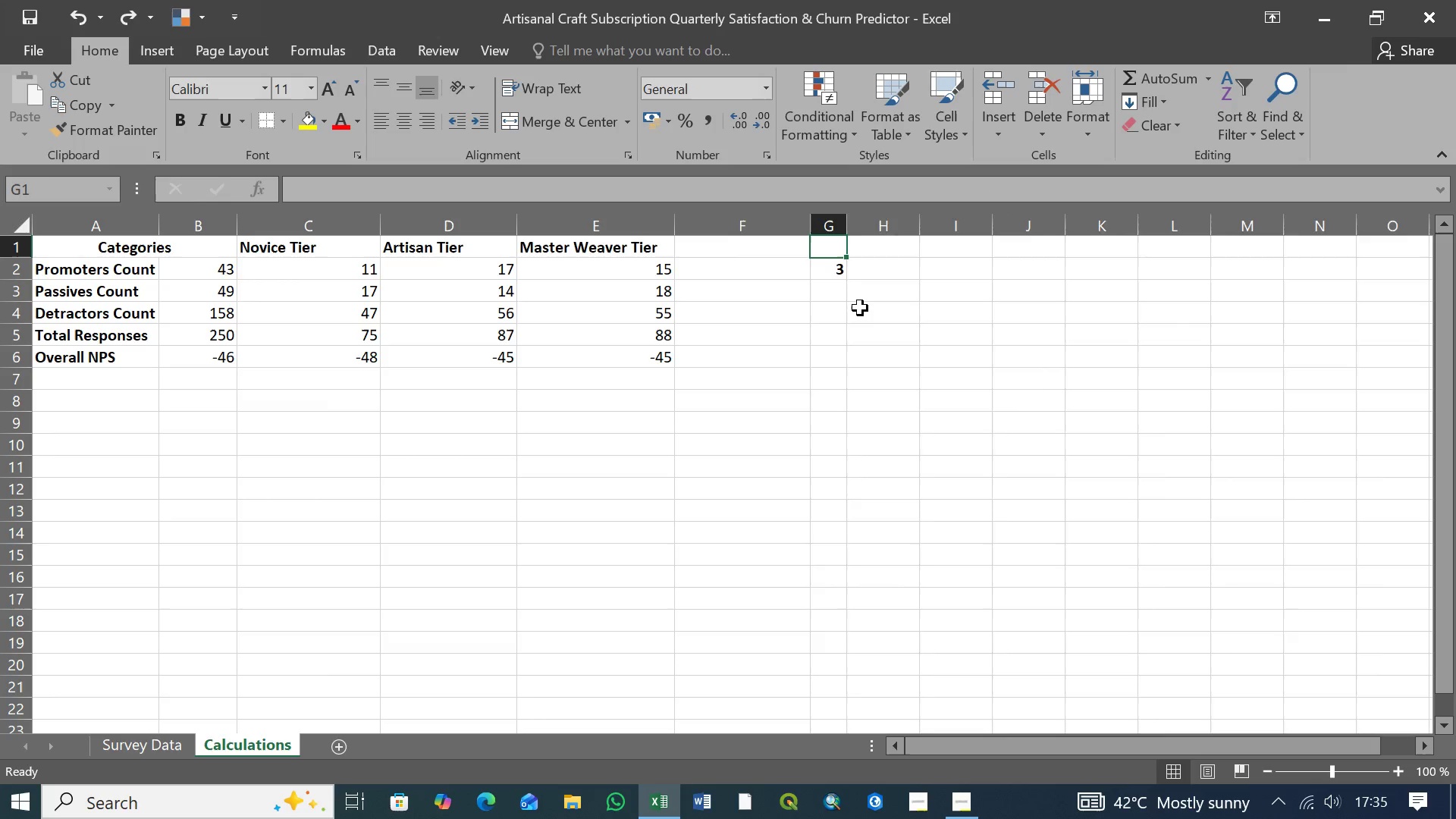 
key(Control+Z)
 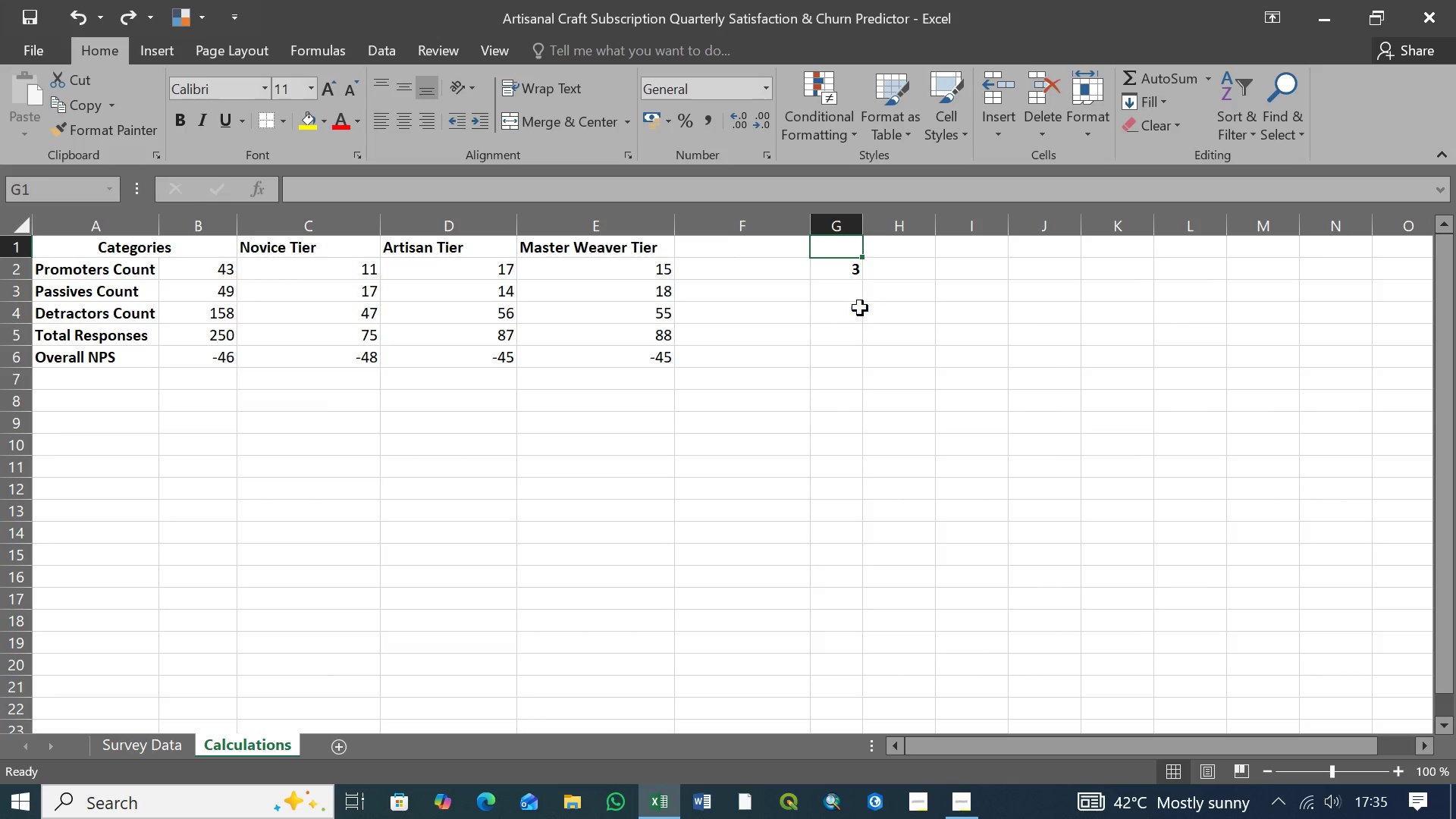 
key(Control+Z)
 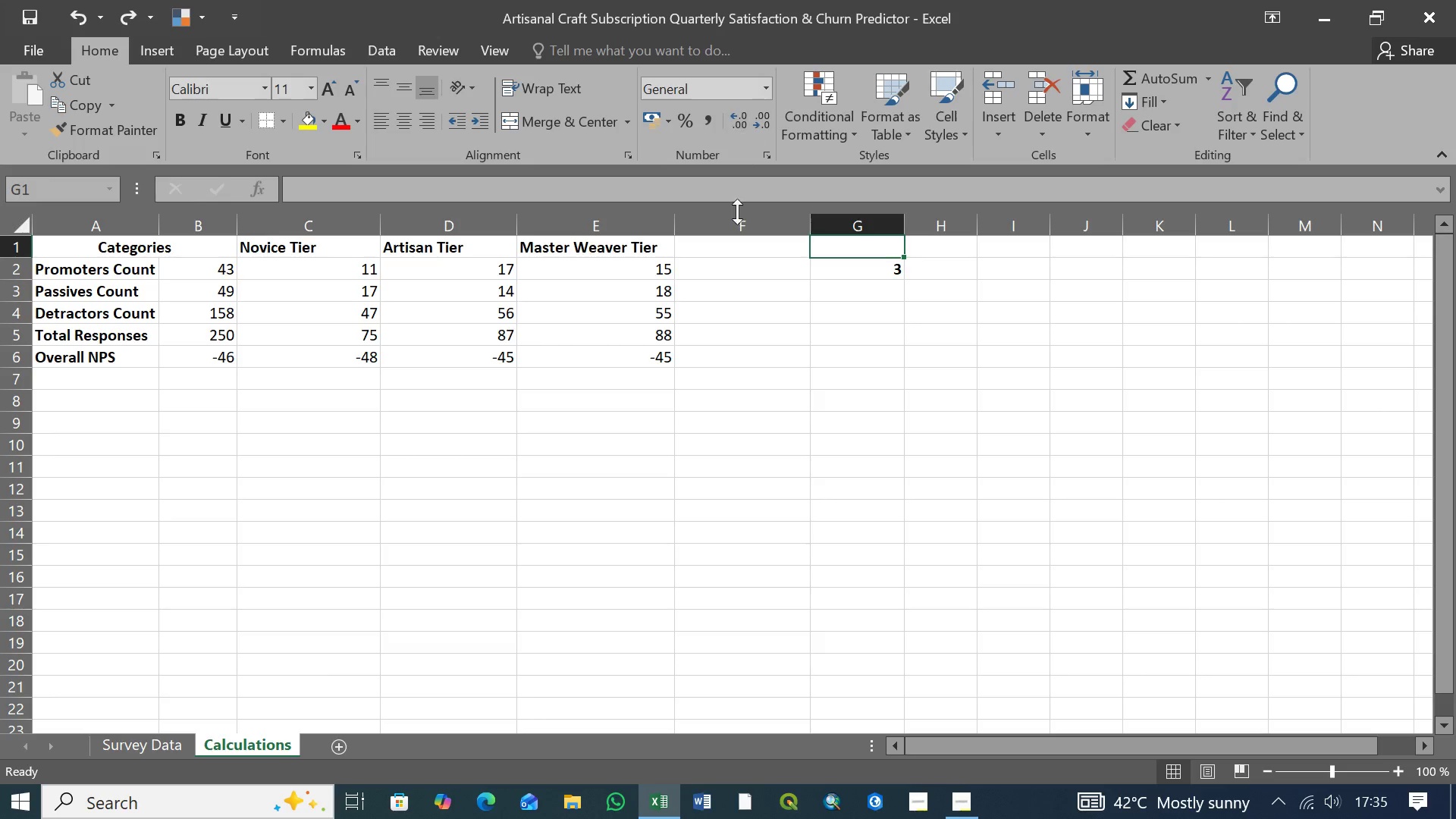 
left_click([774, 269])
 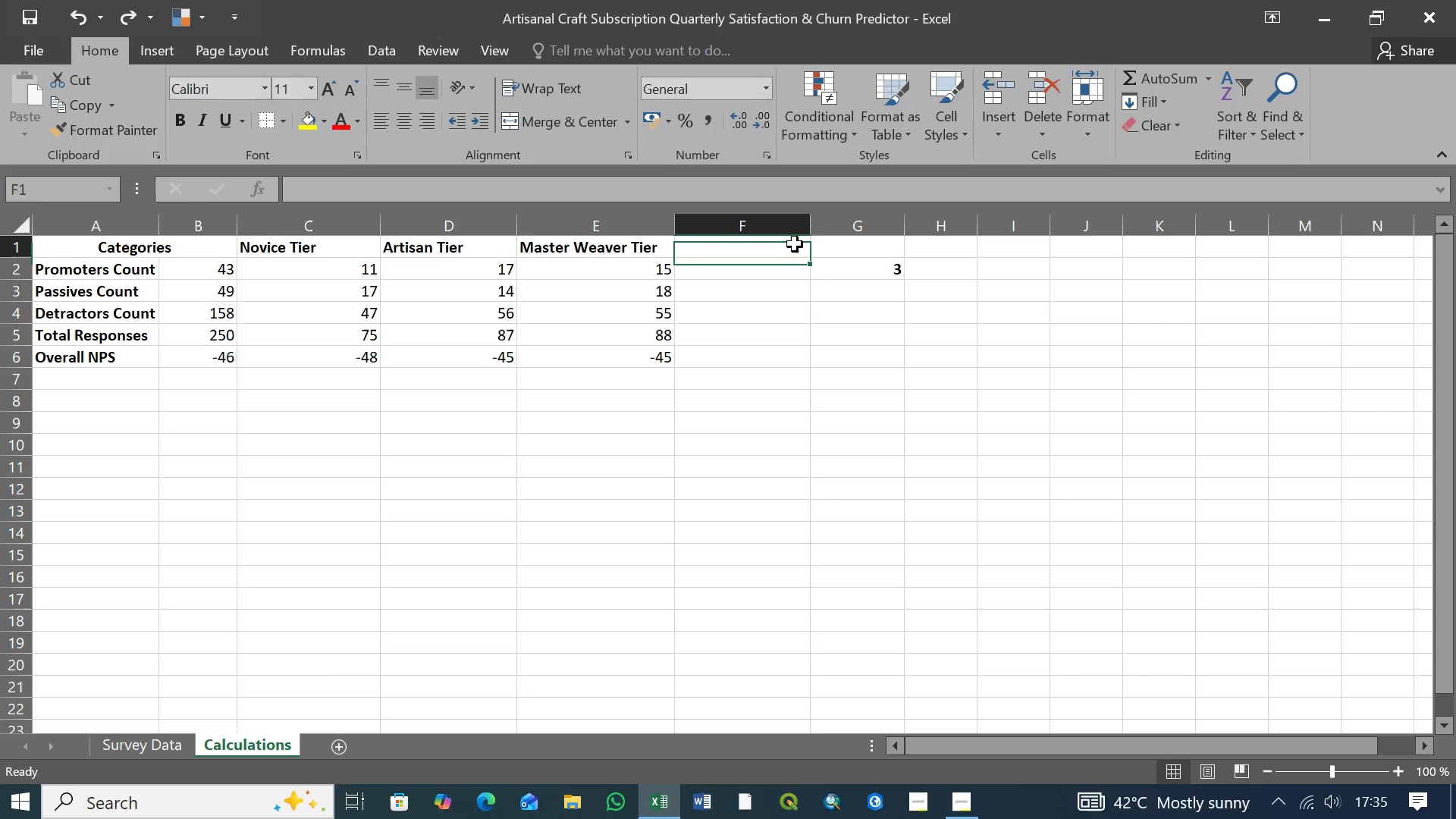 
double_click([795, 244])
 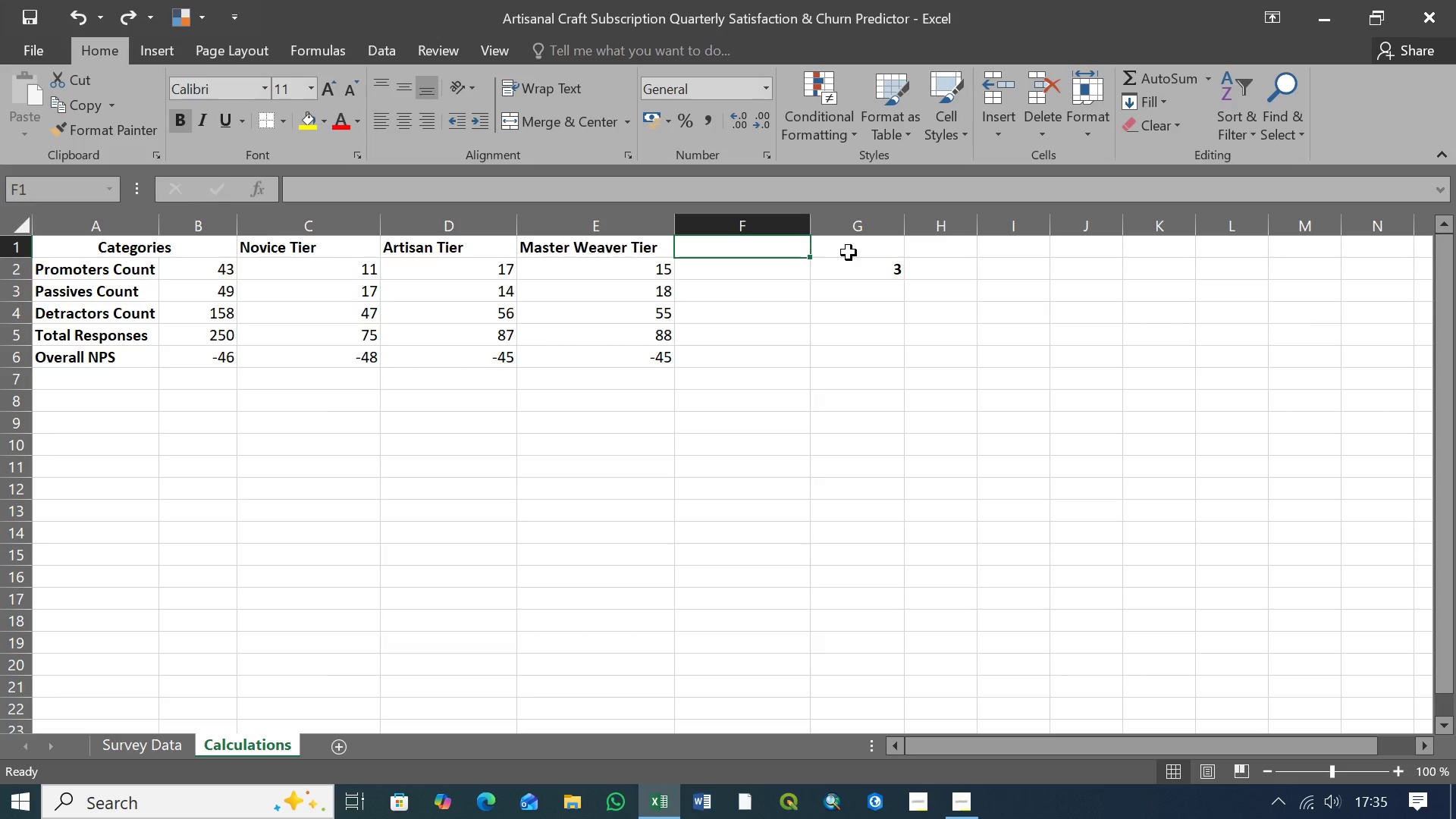 
left_click([893, 273])
 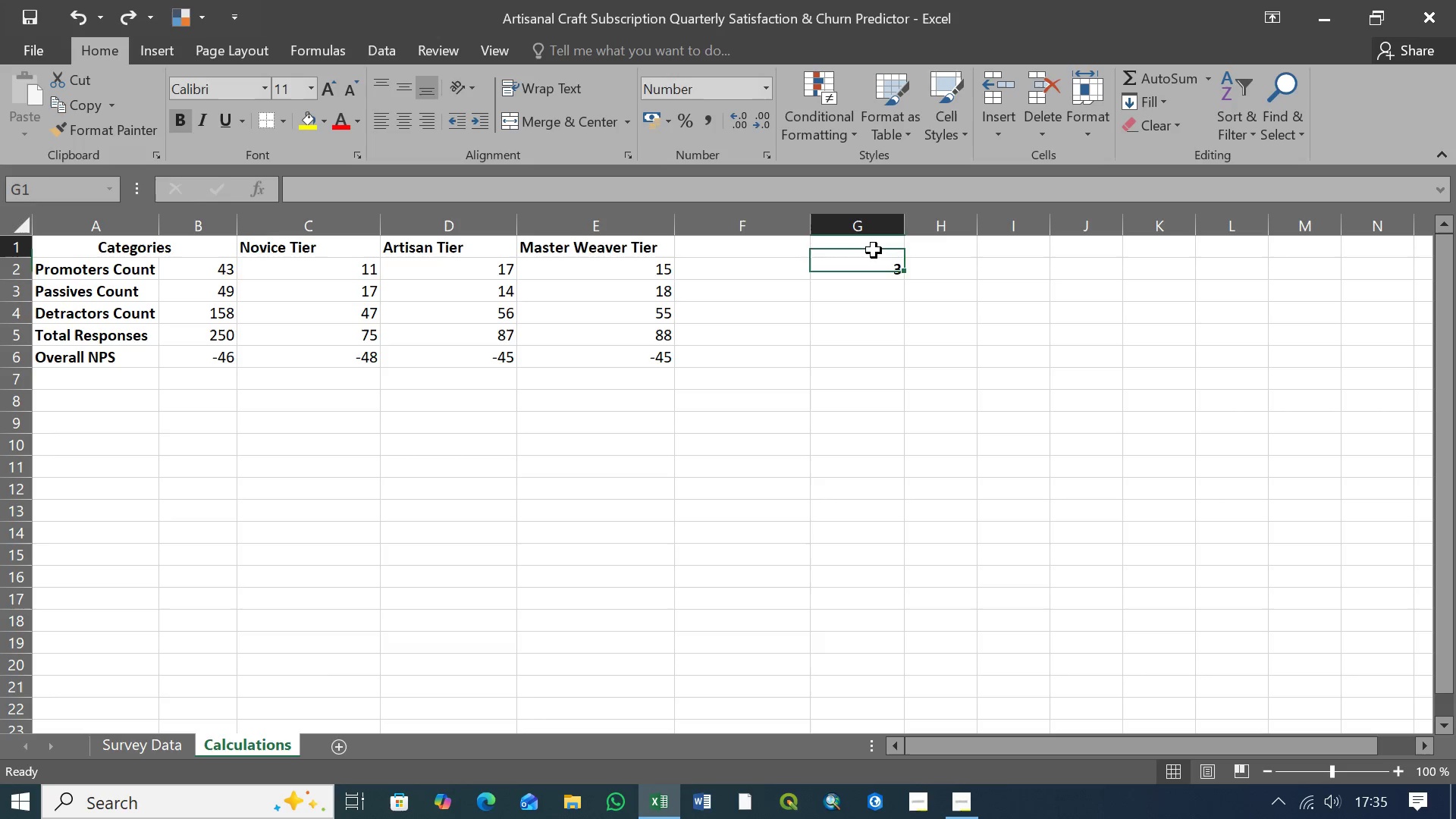 
left_click([874, 250])
 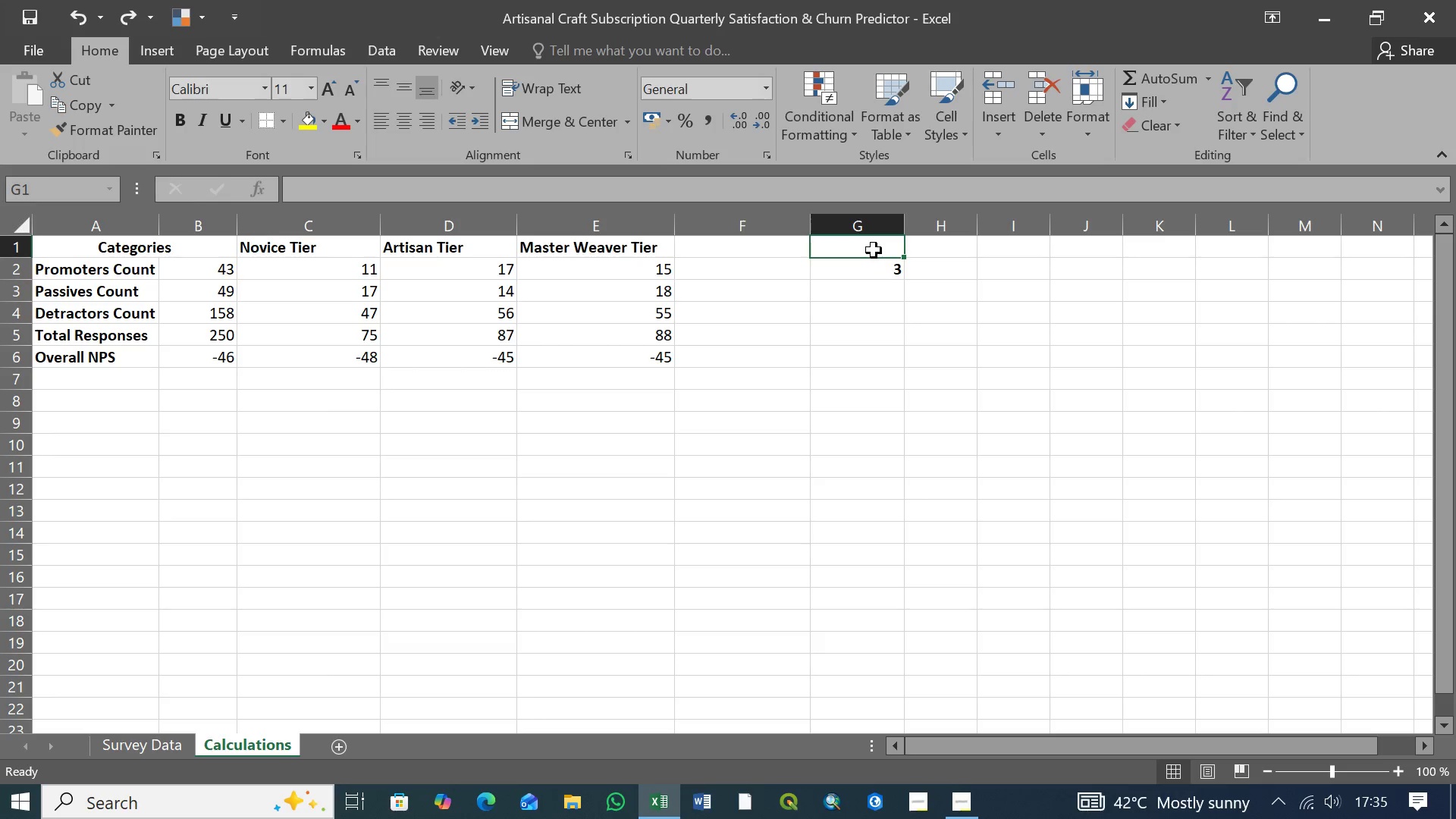 
left_click([886, 270])
 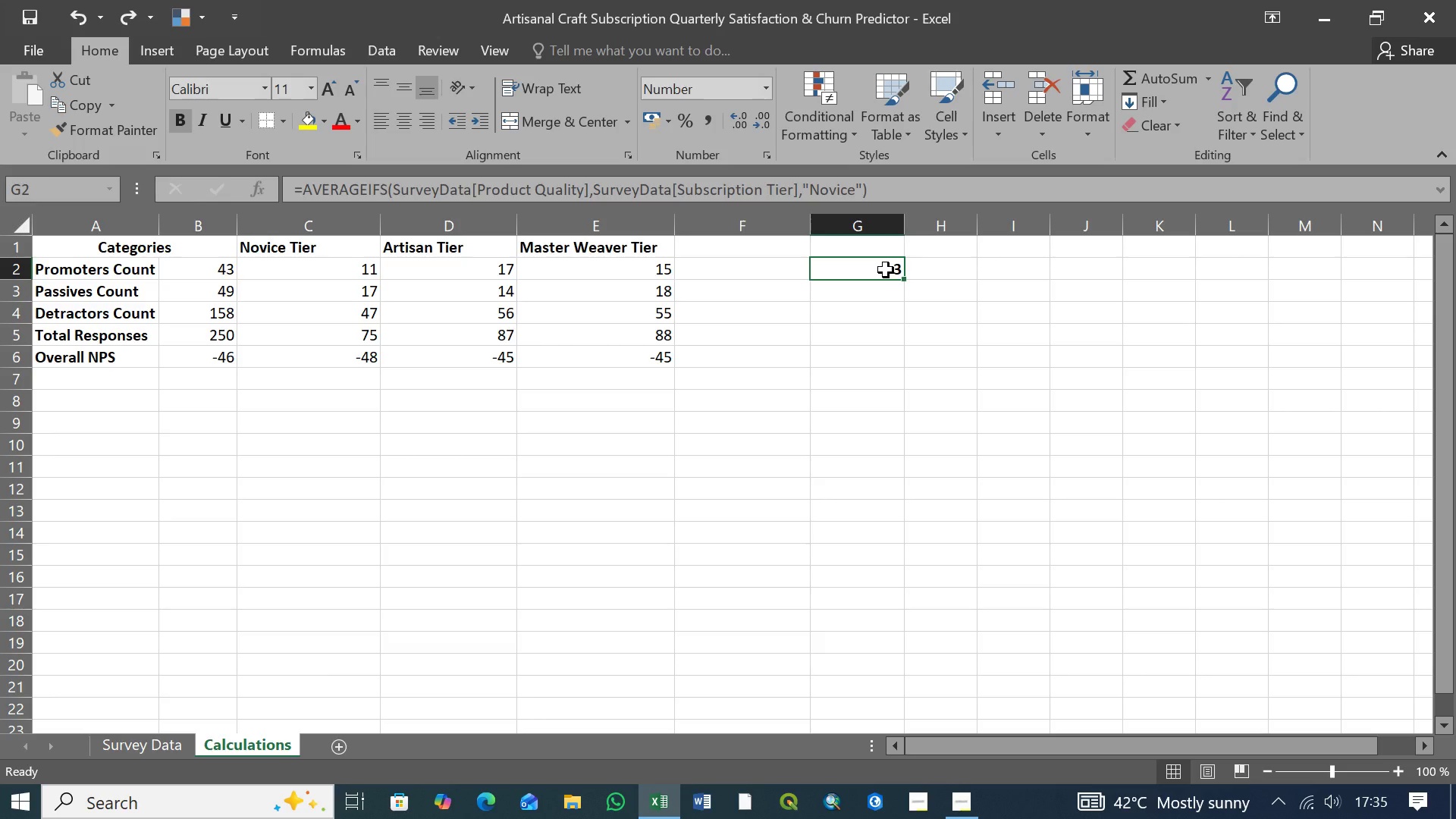 
wait(5.86)
 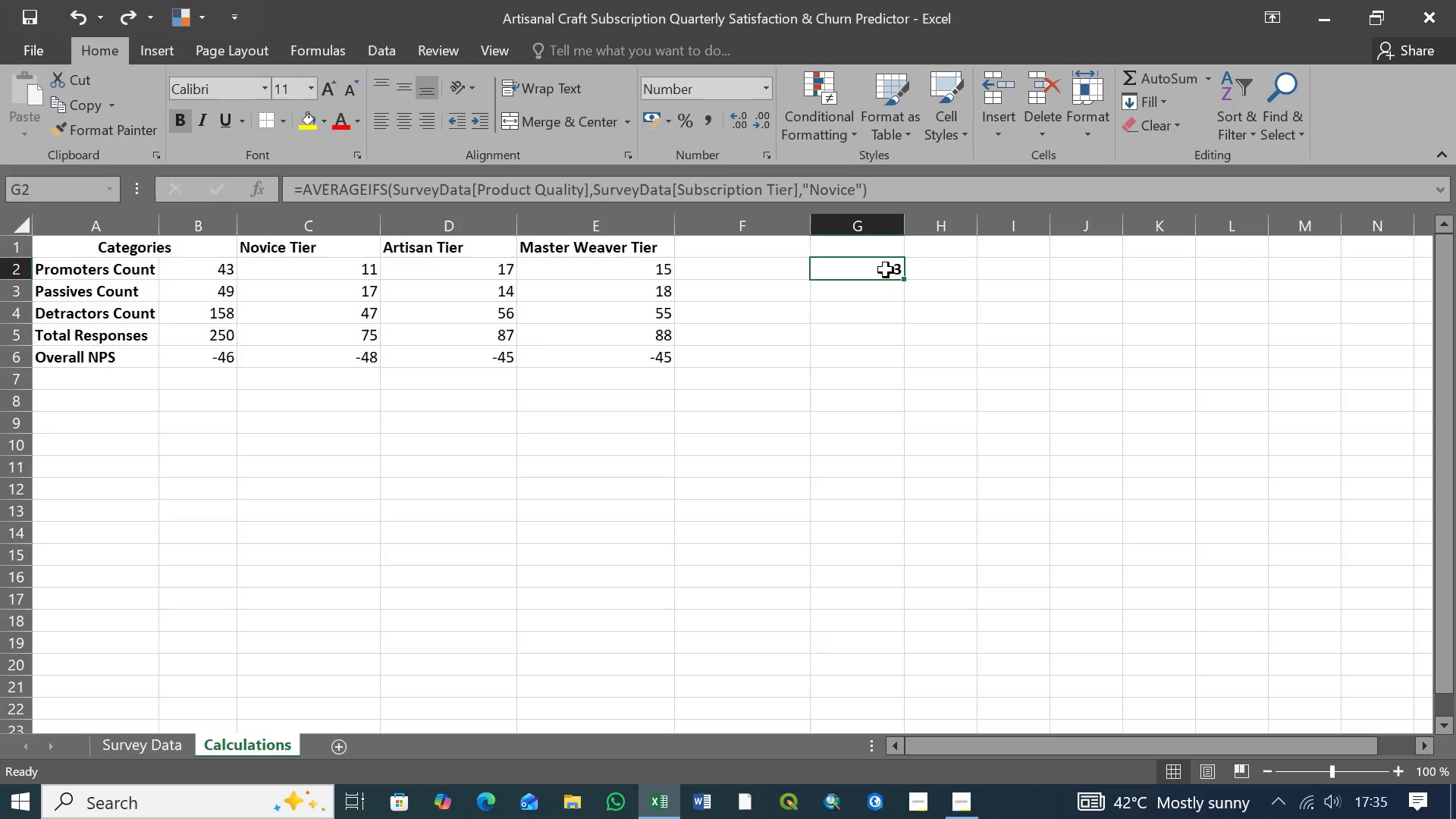 
left_click([784, 274])
 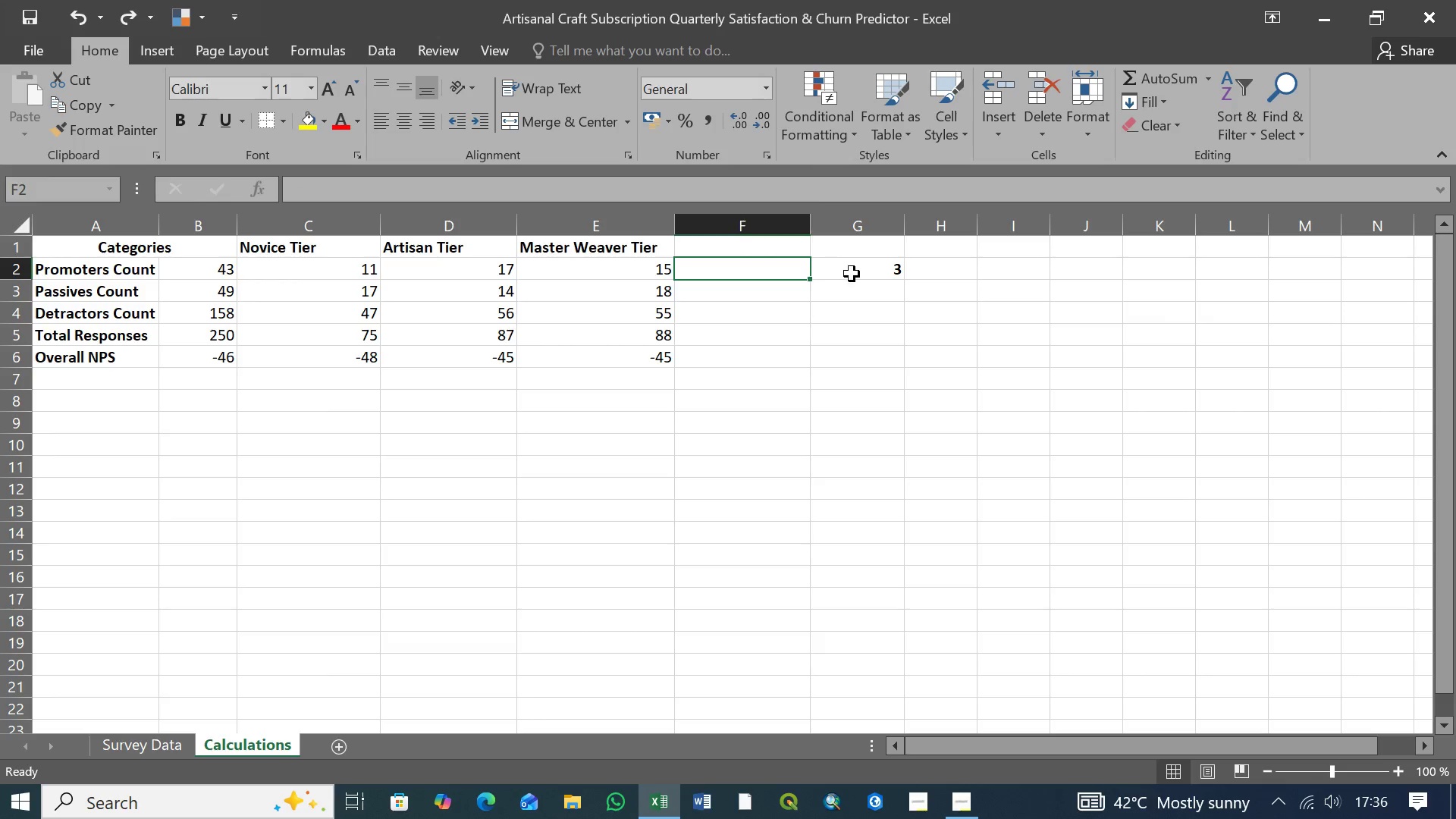 
left_click([852, 274])
 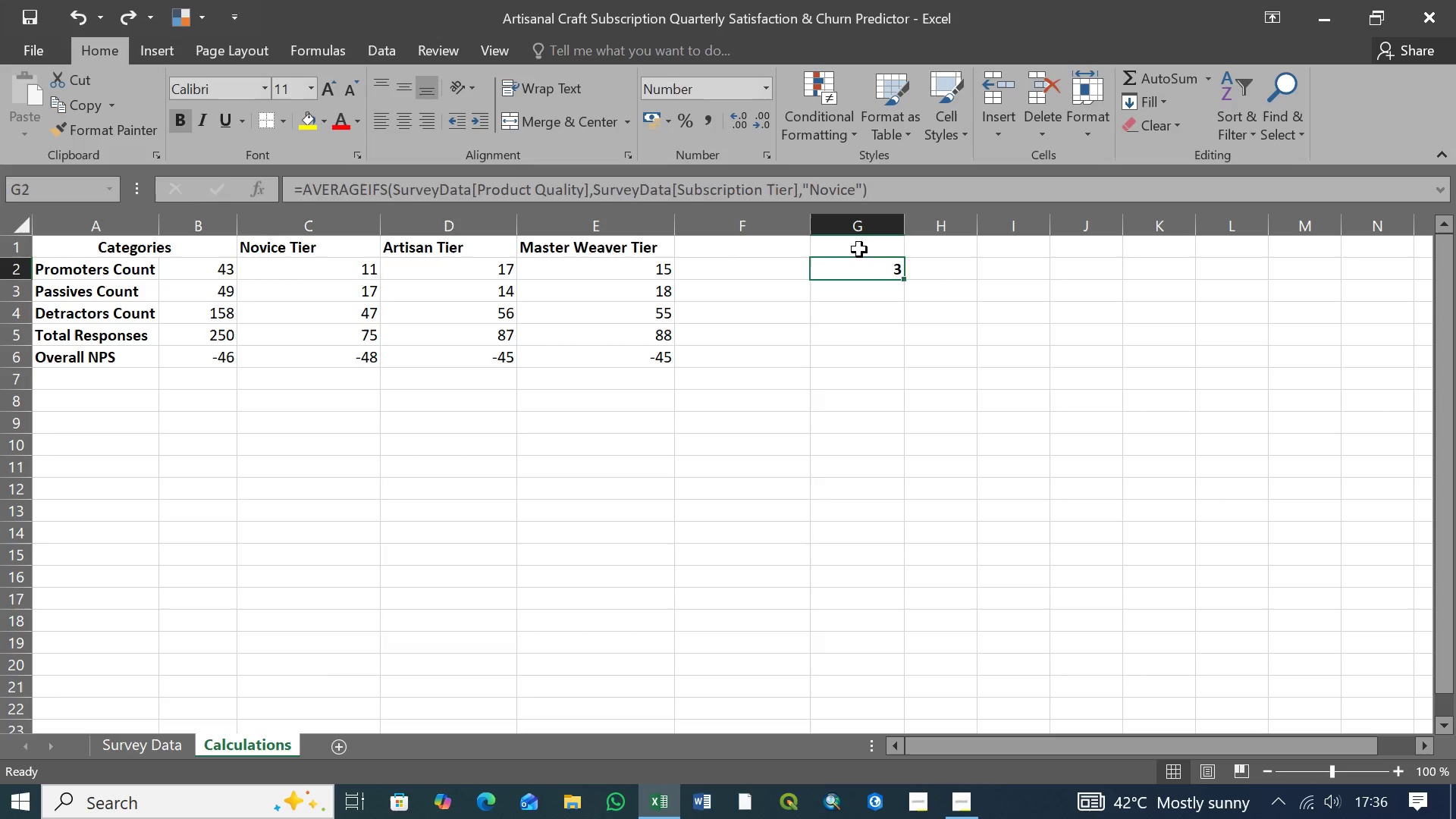 
left_click([859, 249])
 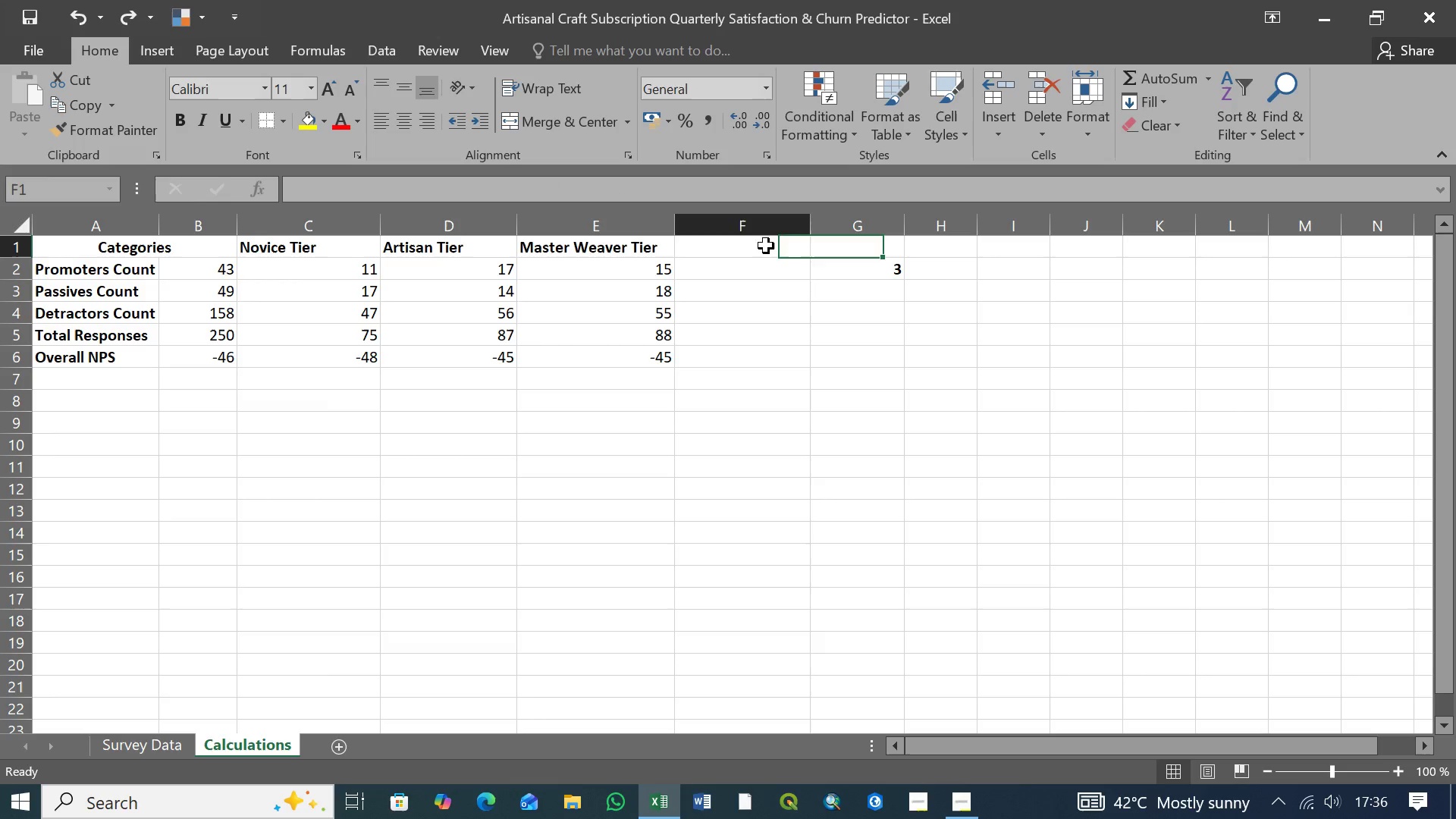 
double_click([766, 246])
 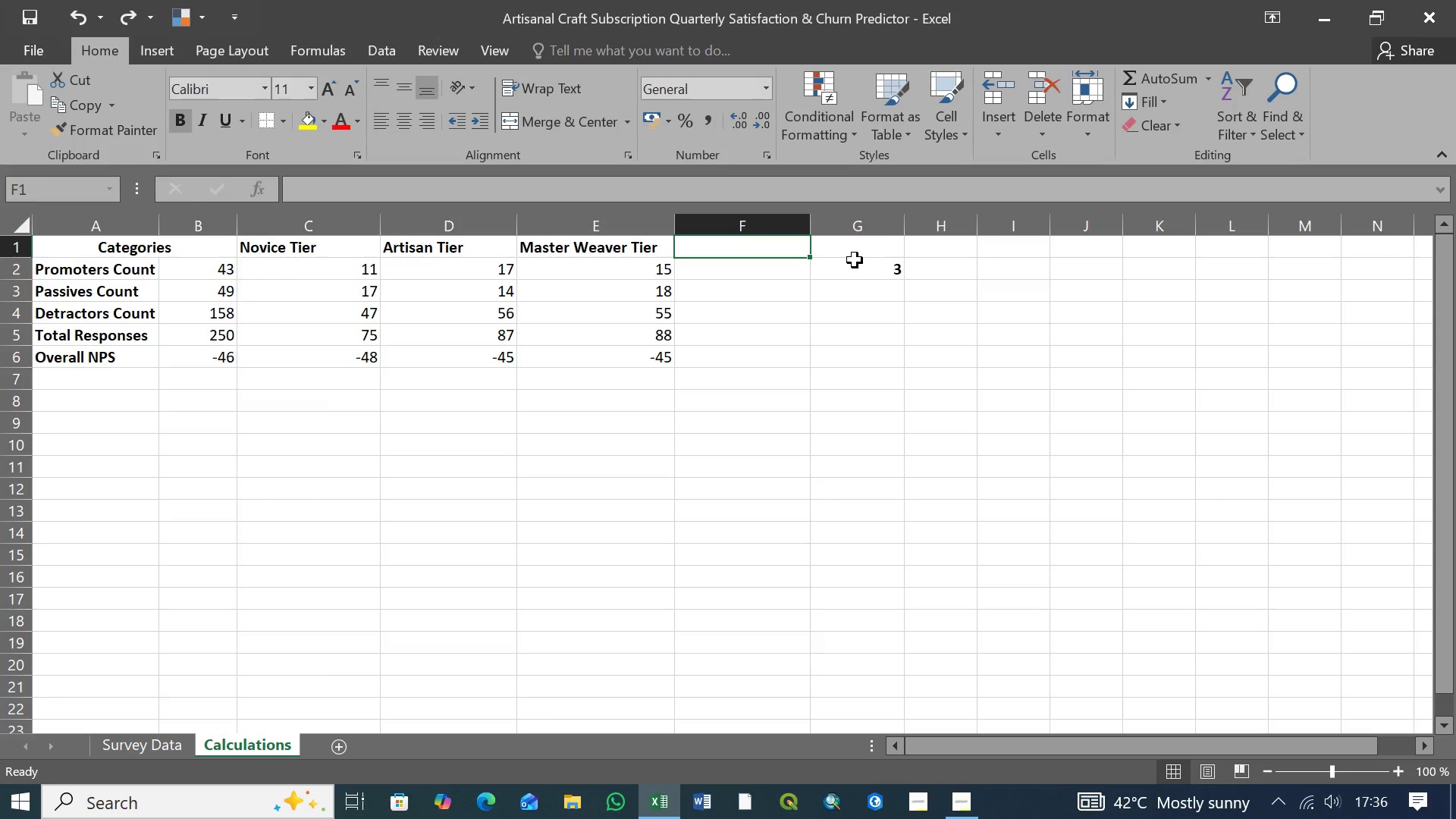 
triple_click([855, 260])
 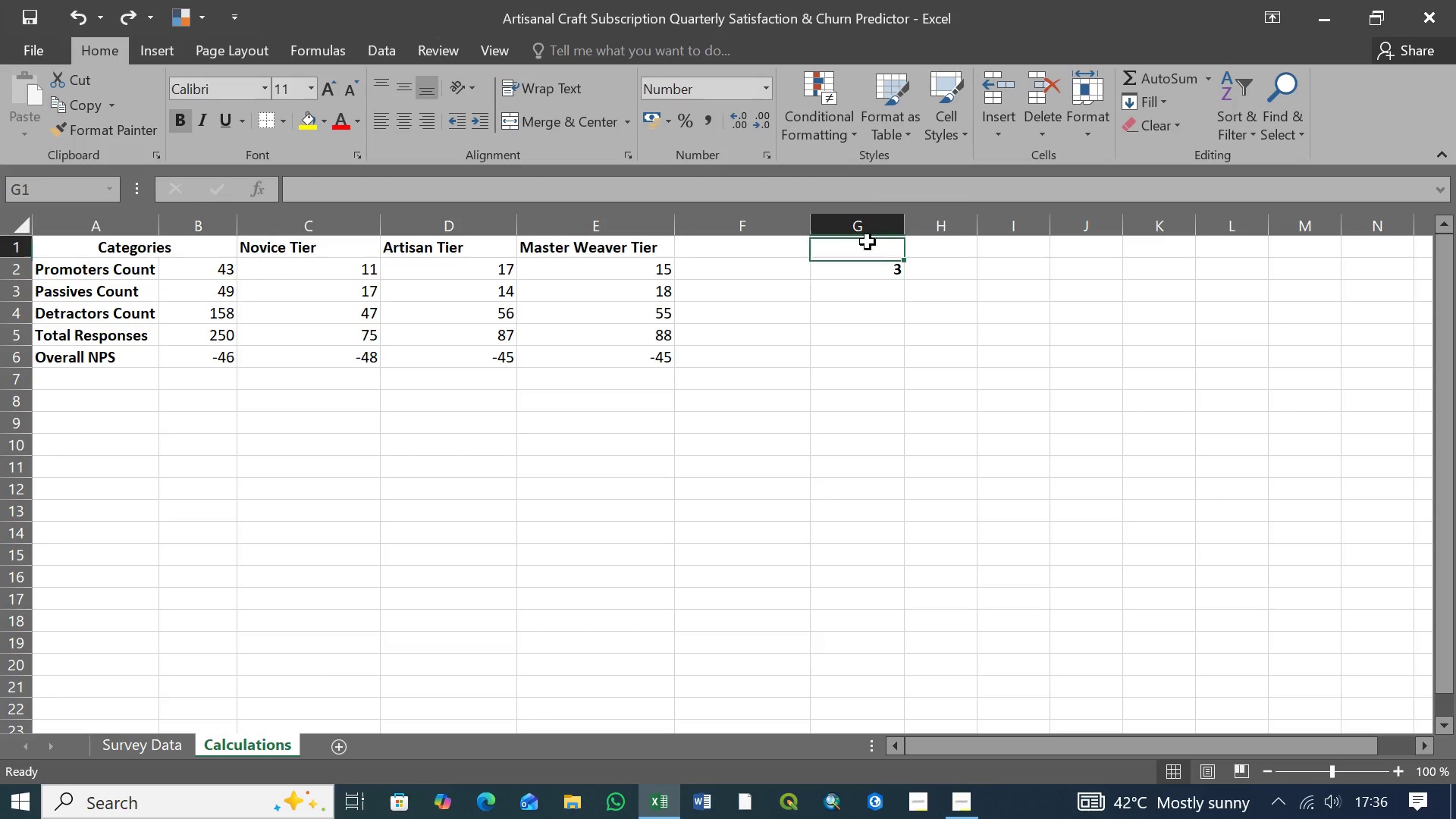 
left_click([868, 242])
 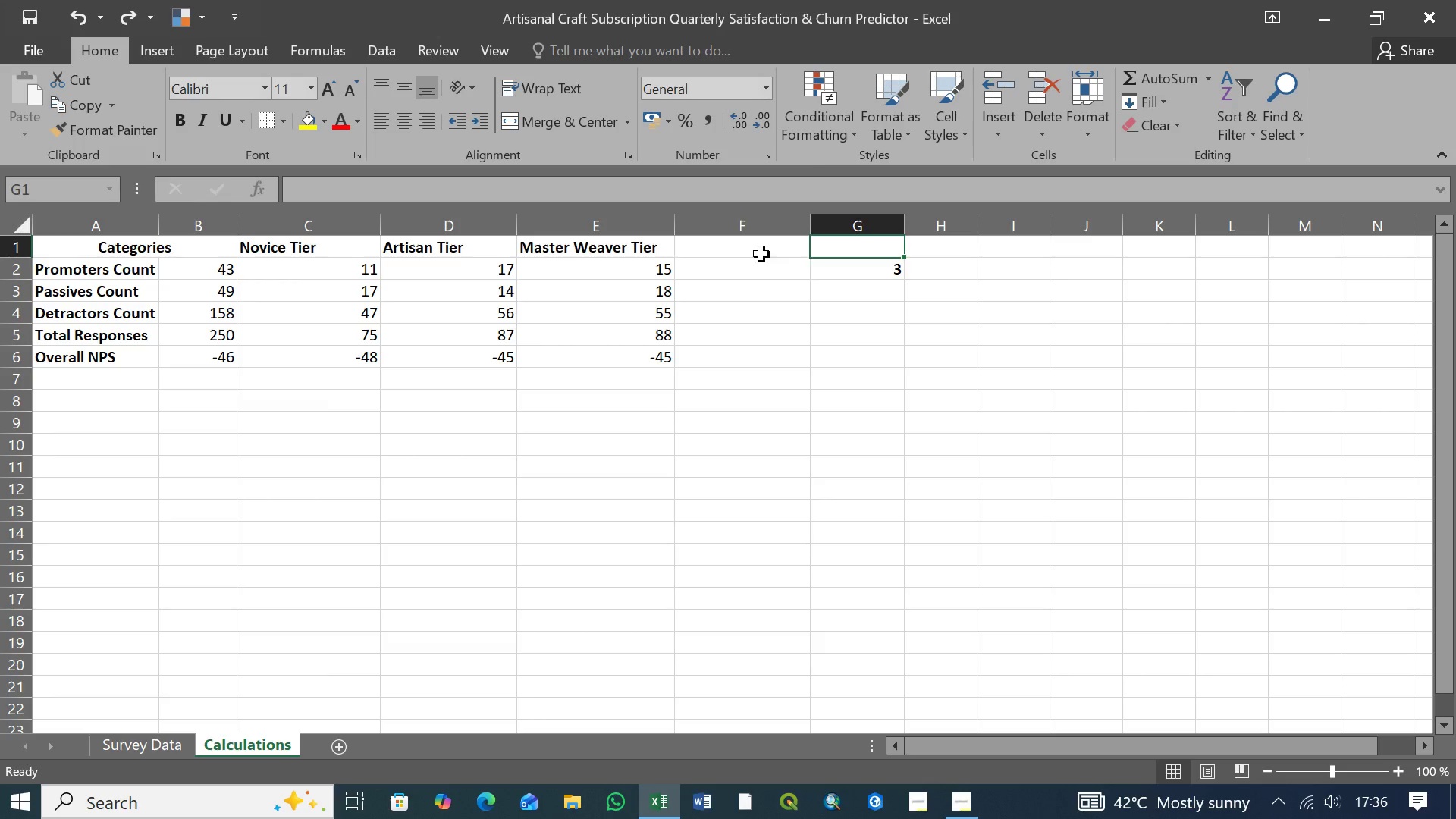 
double_click([761, 254])
 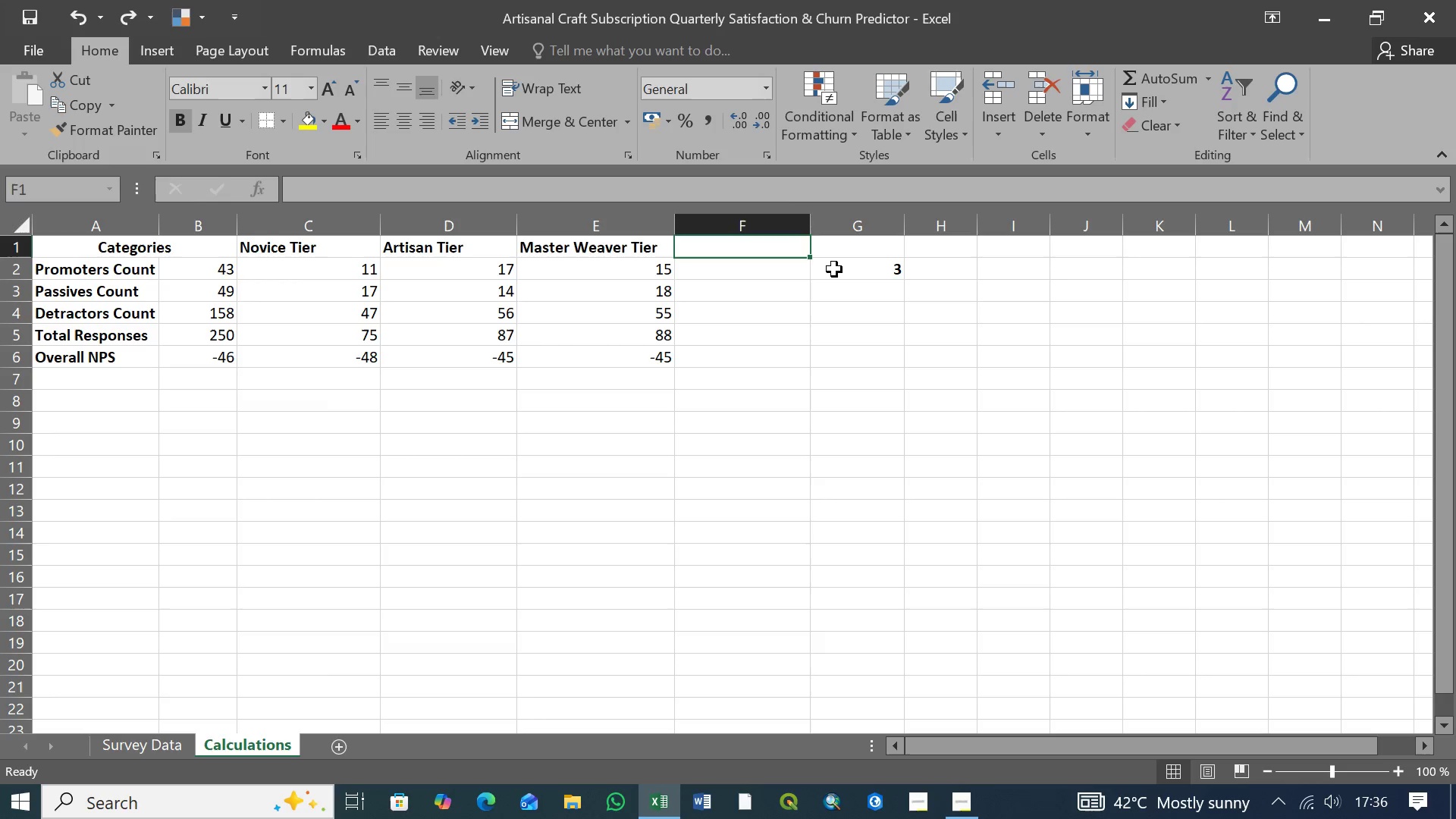 
triple_click([835, 269])
 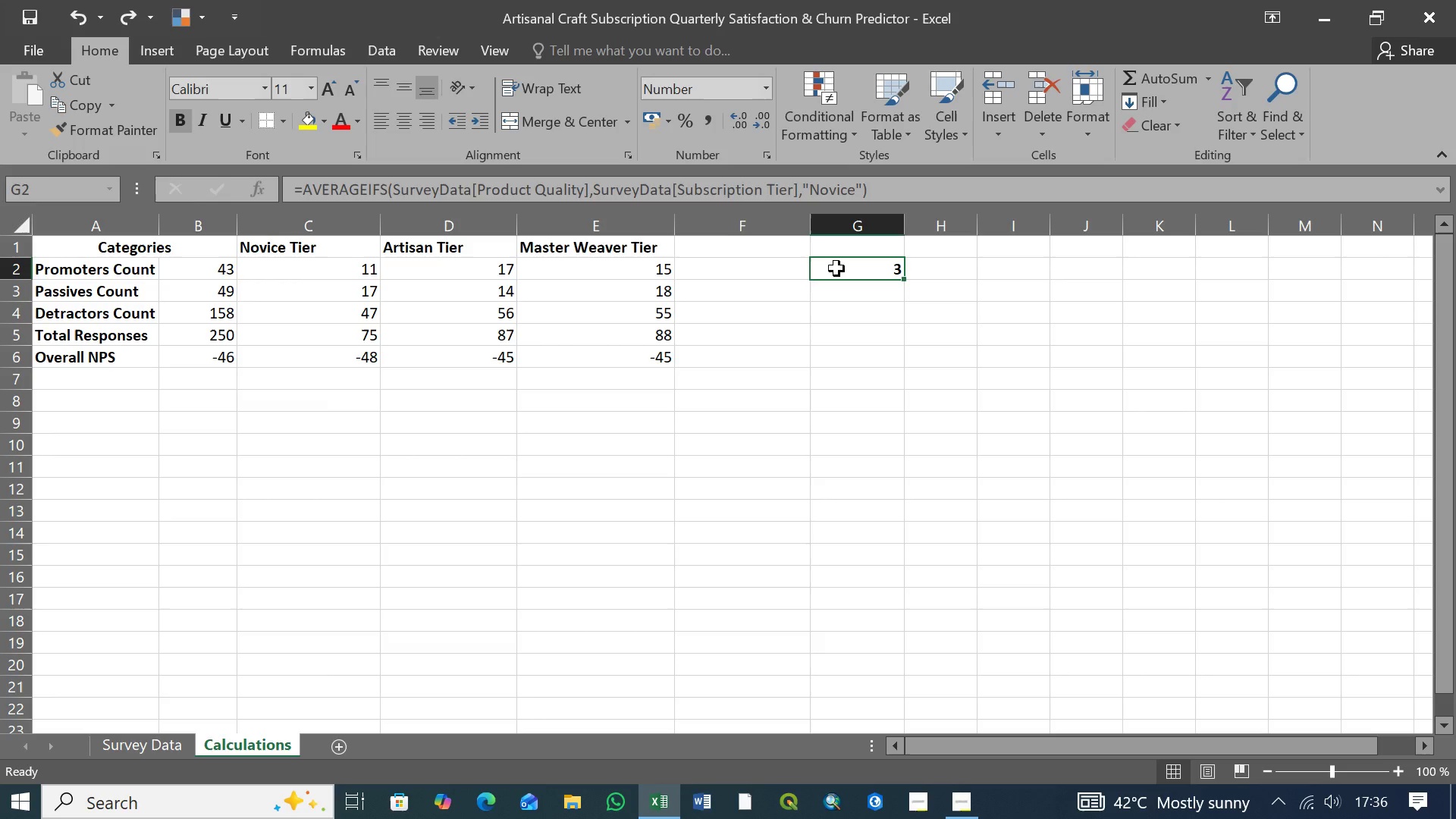 
left_click([880, 251])
 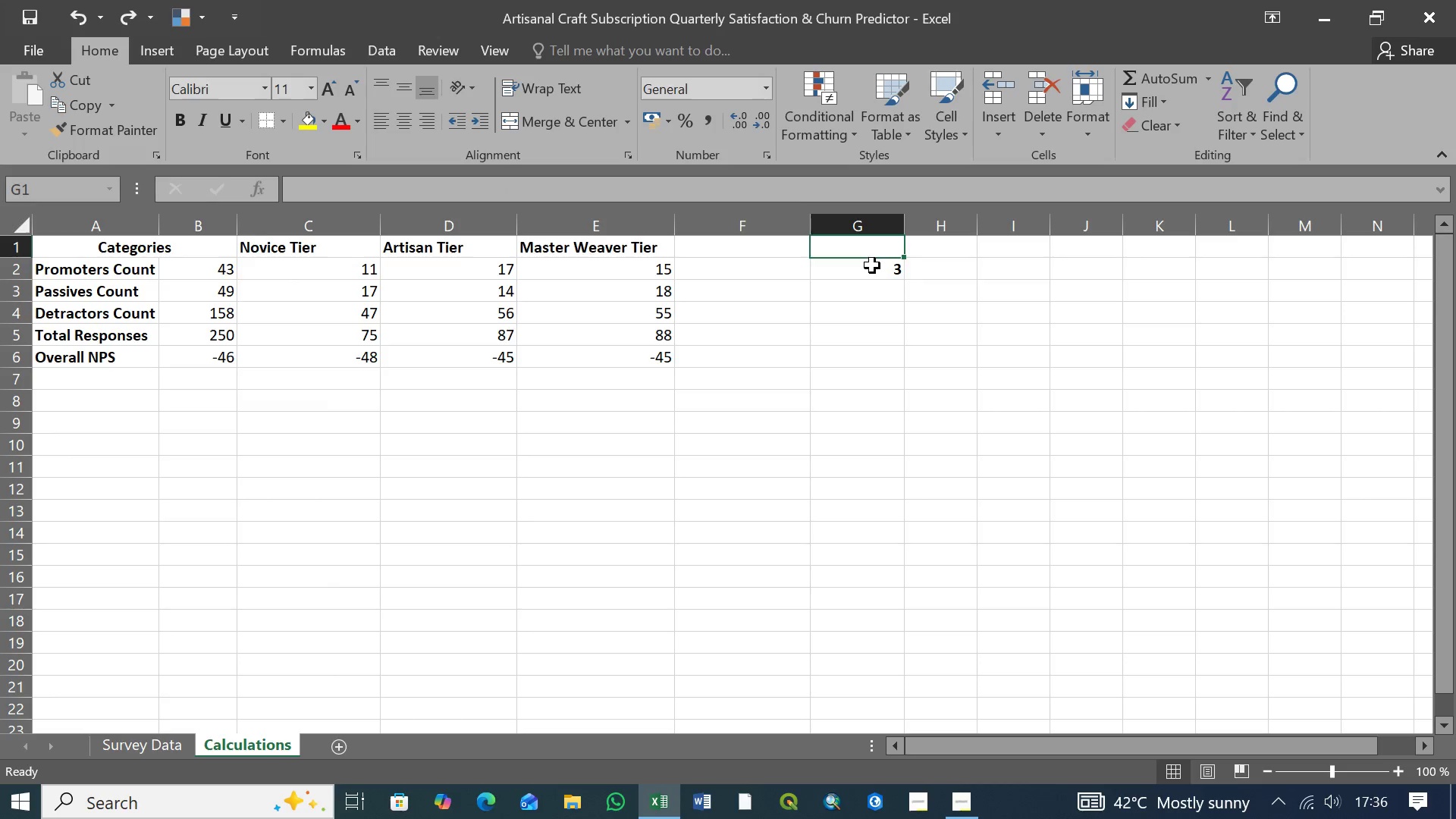 
left_click([872, 266])
 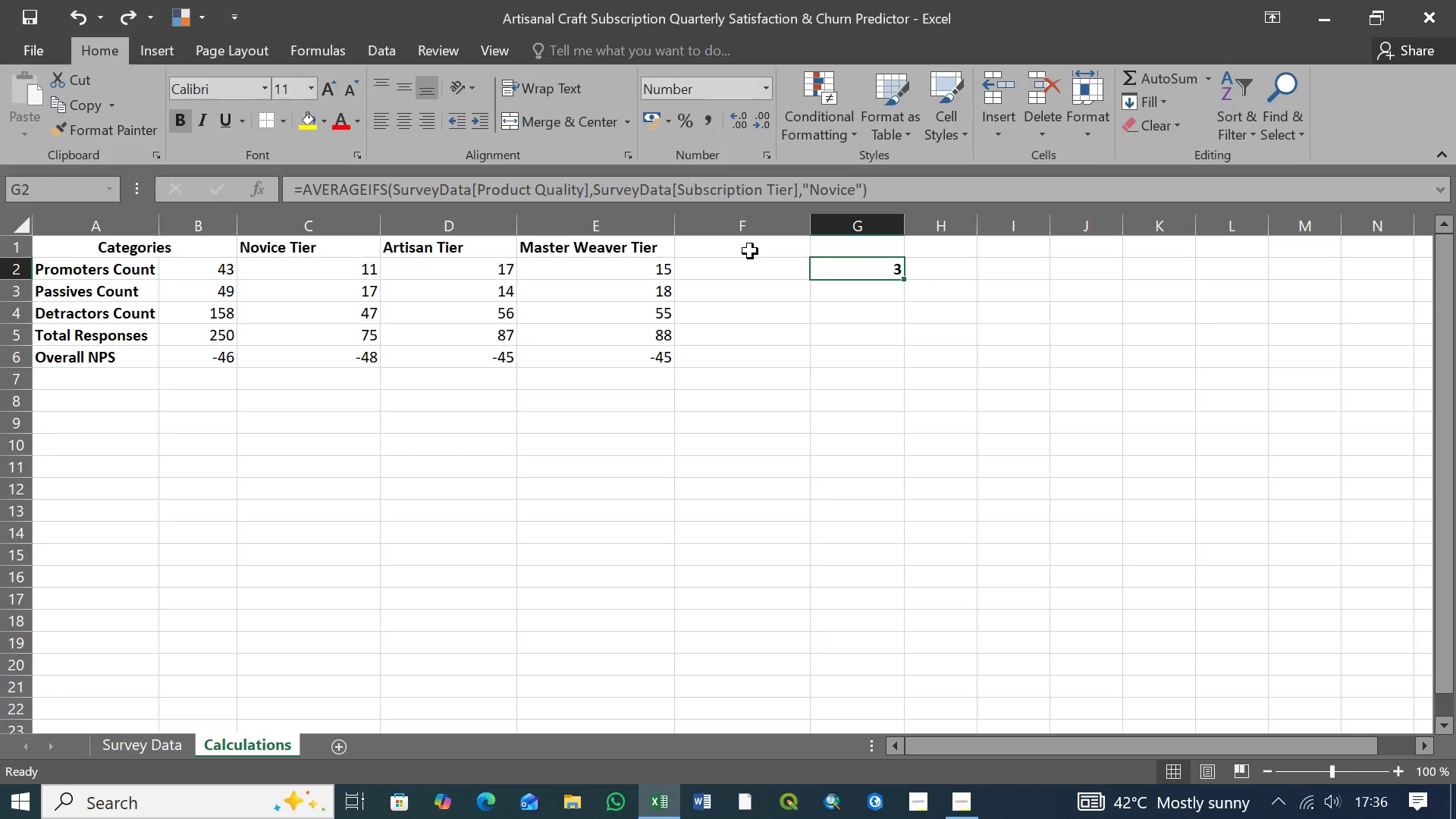 
left_click([750, 251])
 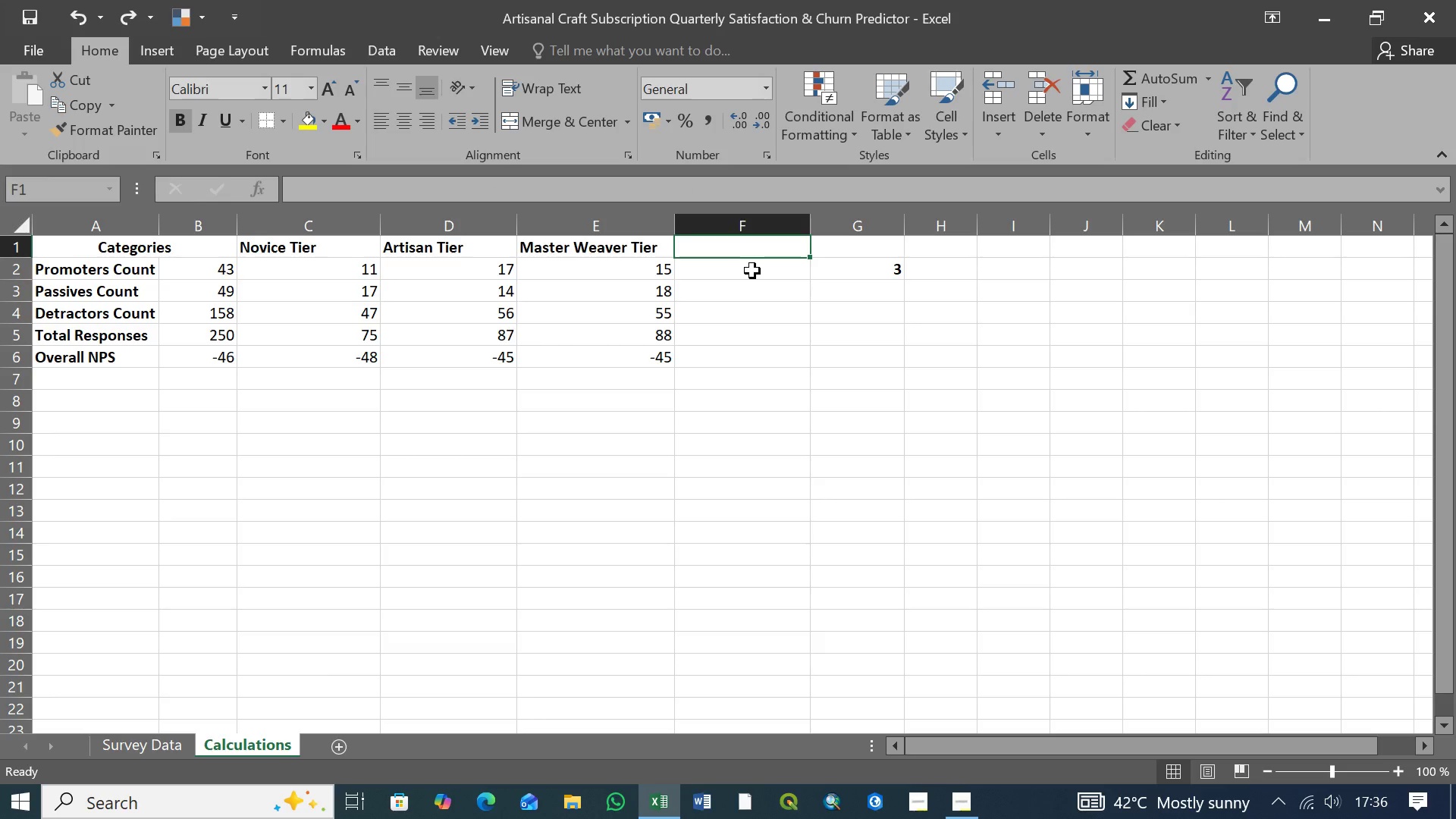 
left_click([871, 253])
 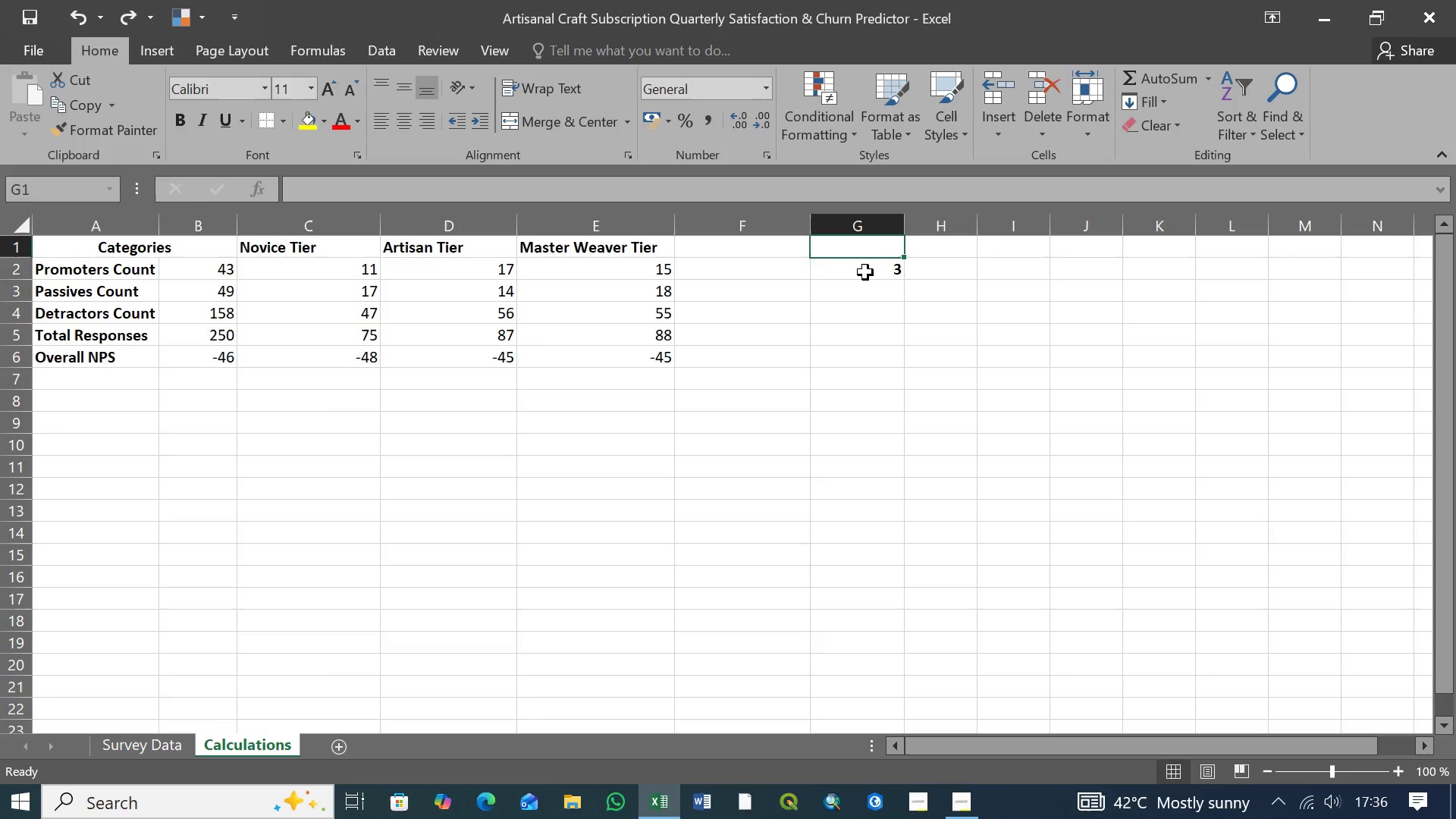 
left_click([865, 272])
 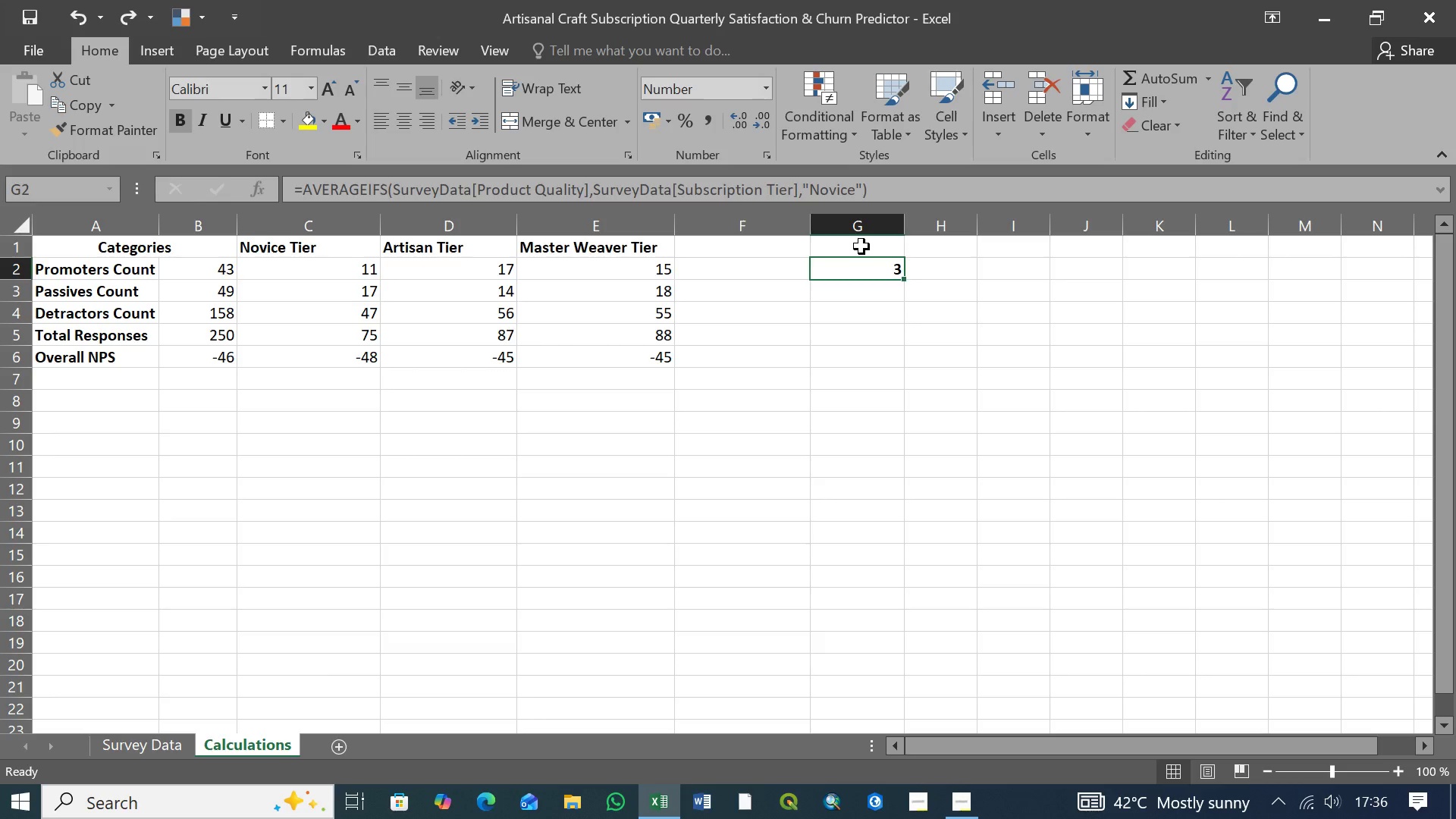 
left_click([861, 246])
 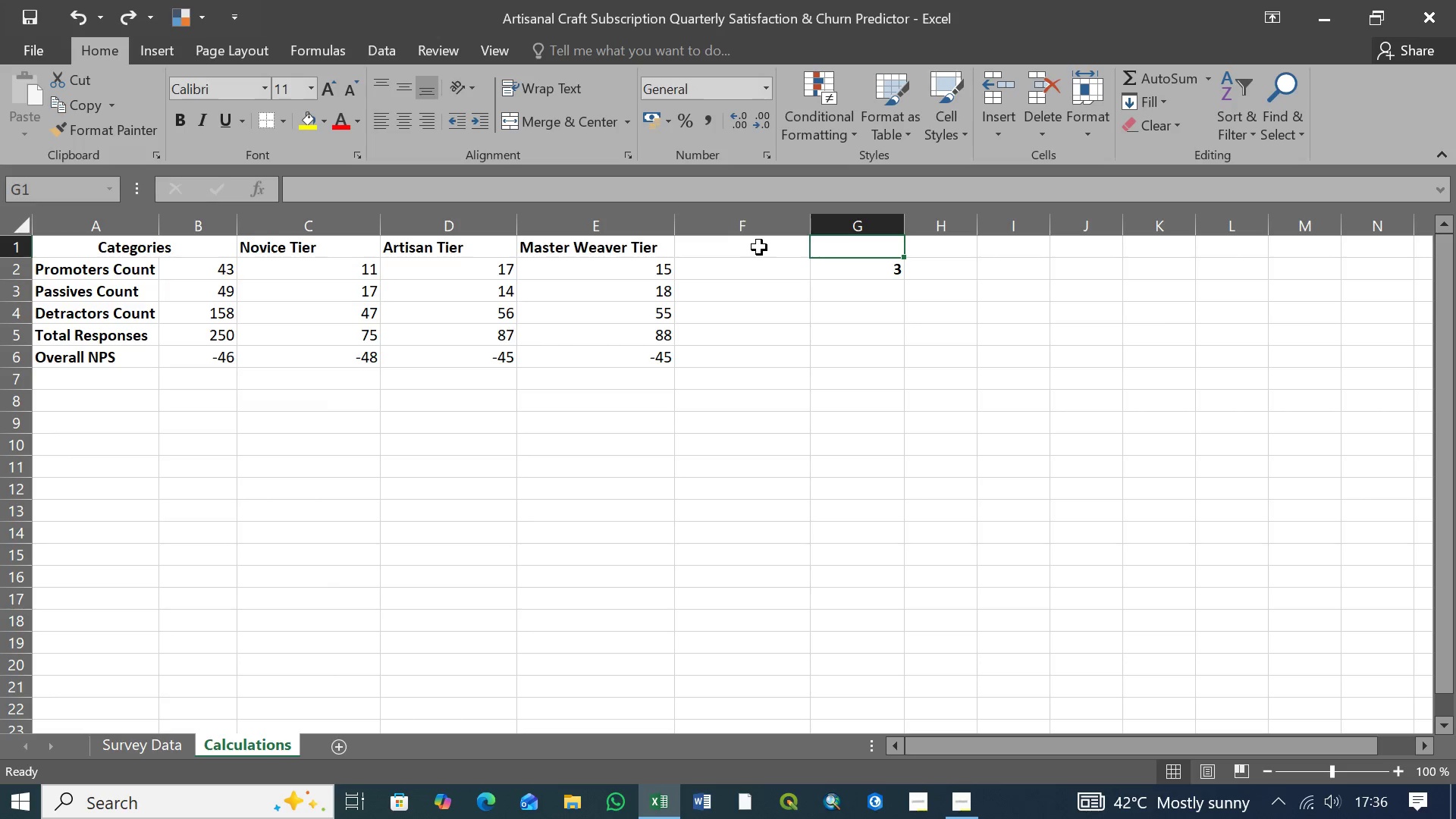 
wait(6.06)
 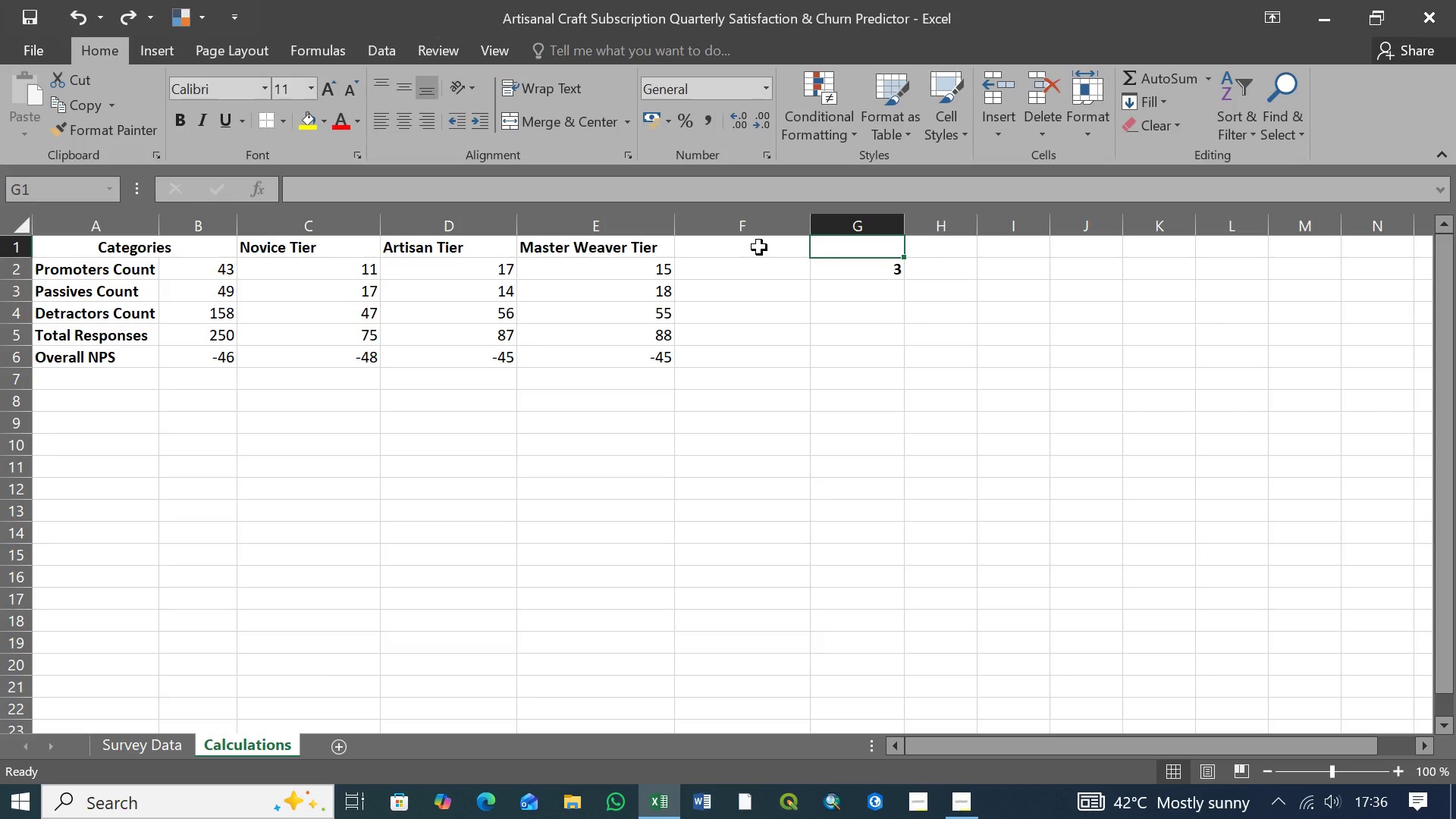 
double_click([846, 276])
 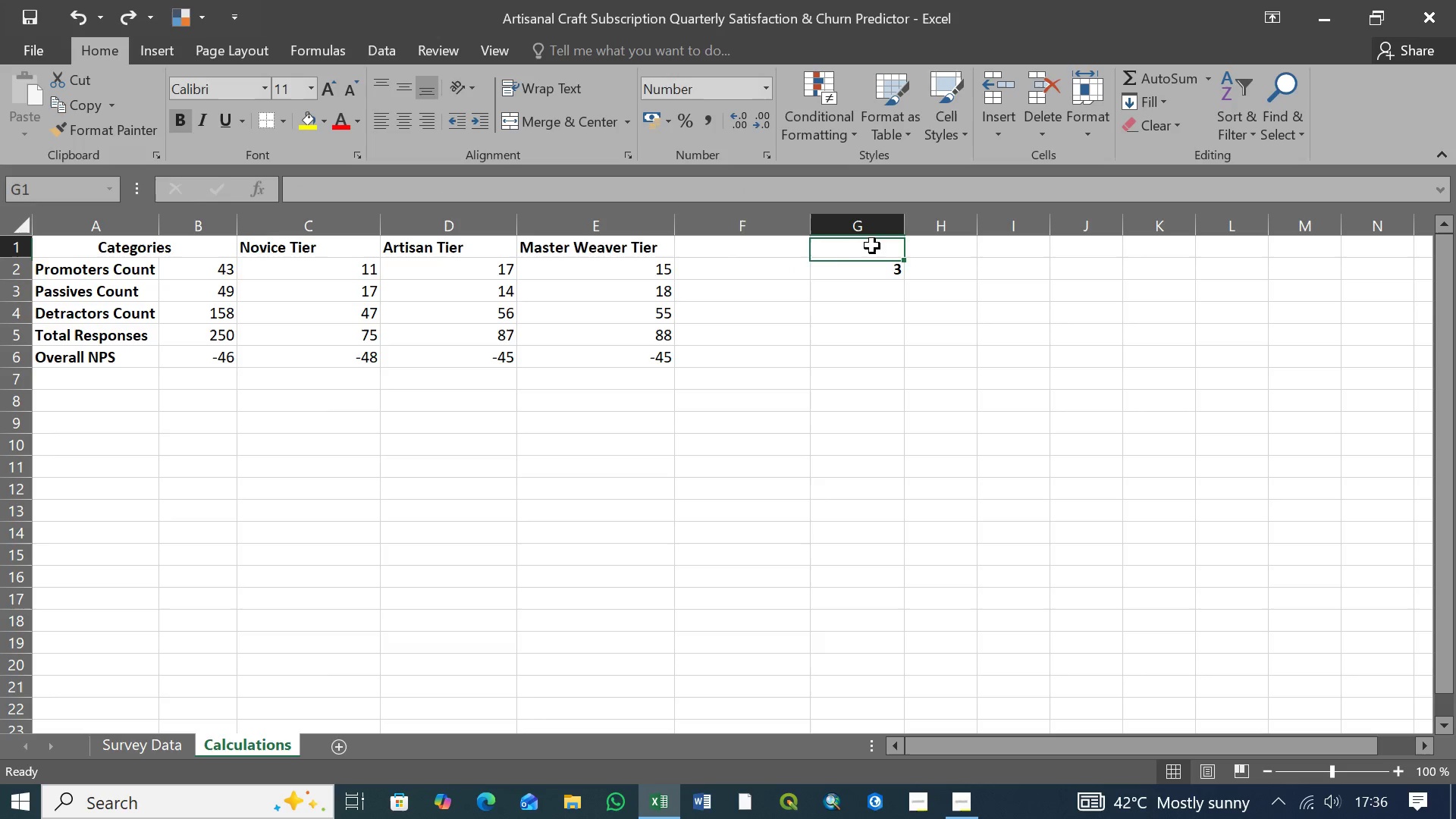 
triple_click([872, 246])
 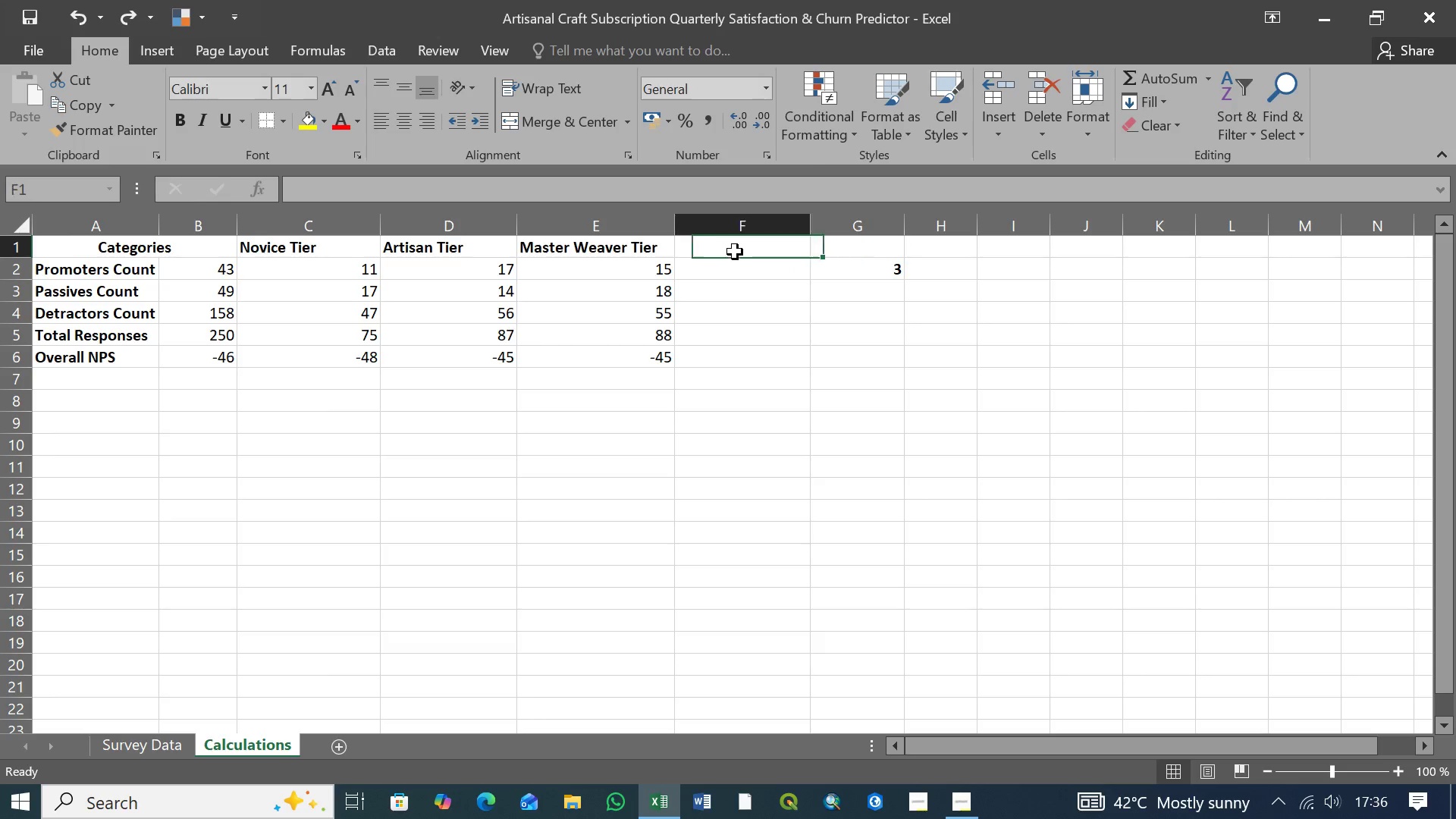 
triple_click([735, 252])
 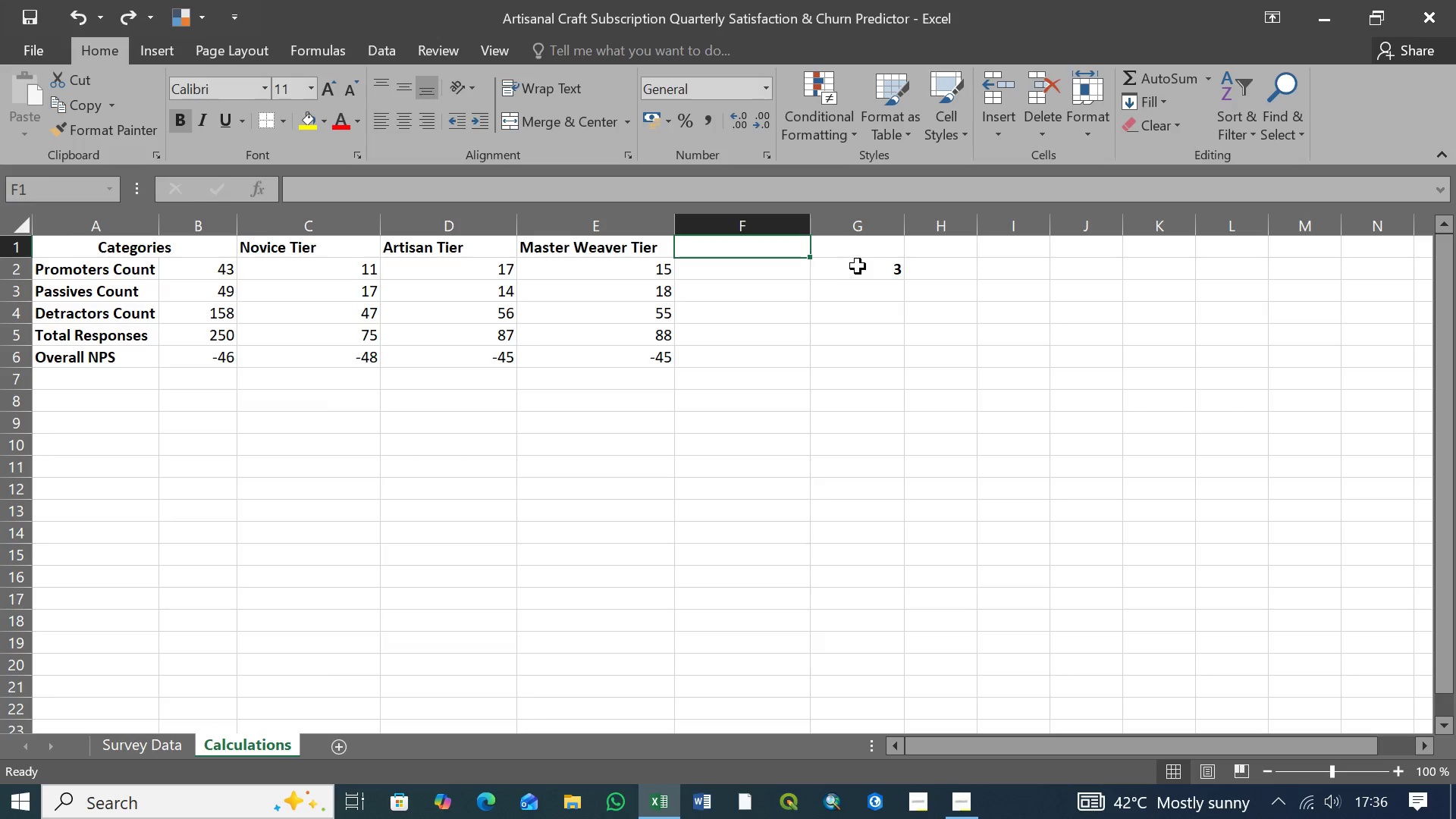 
left_click([863, 255])
 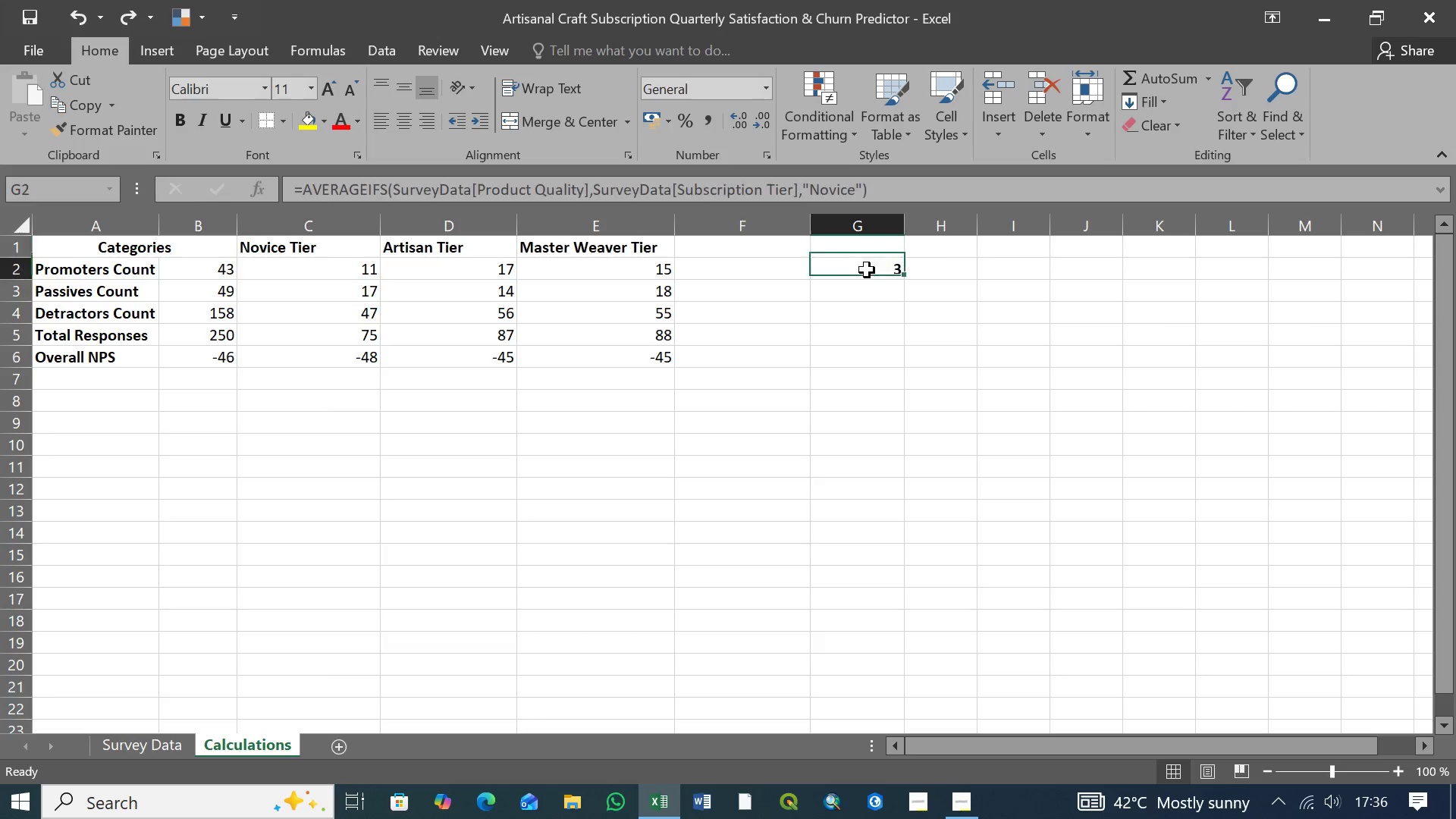 
left_click([867, 270])
 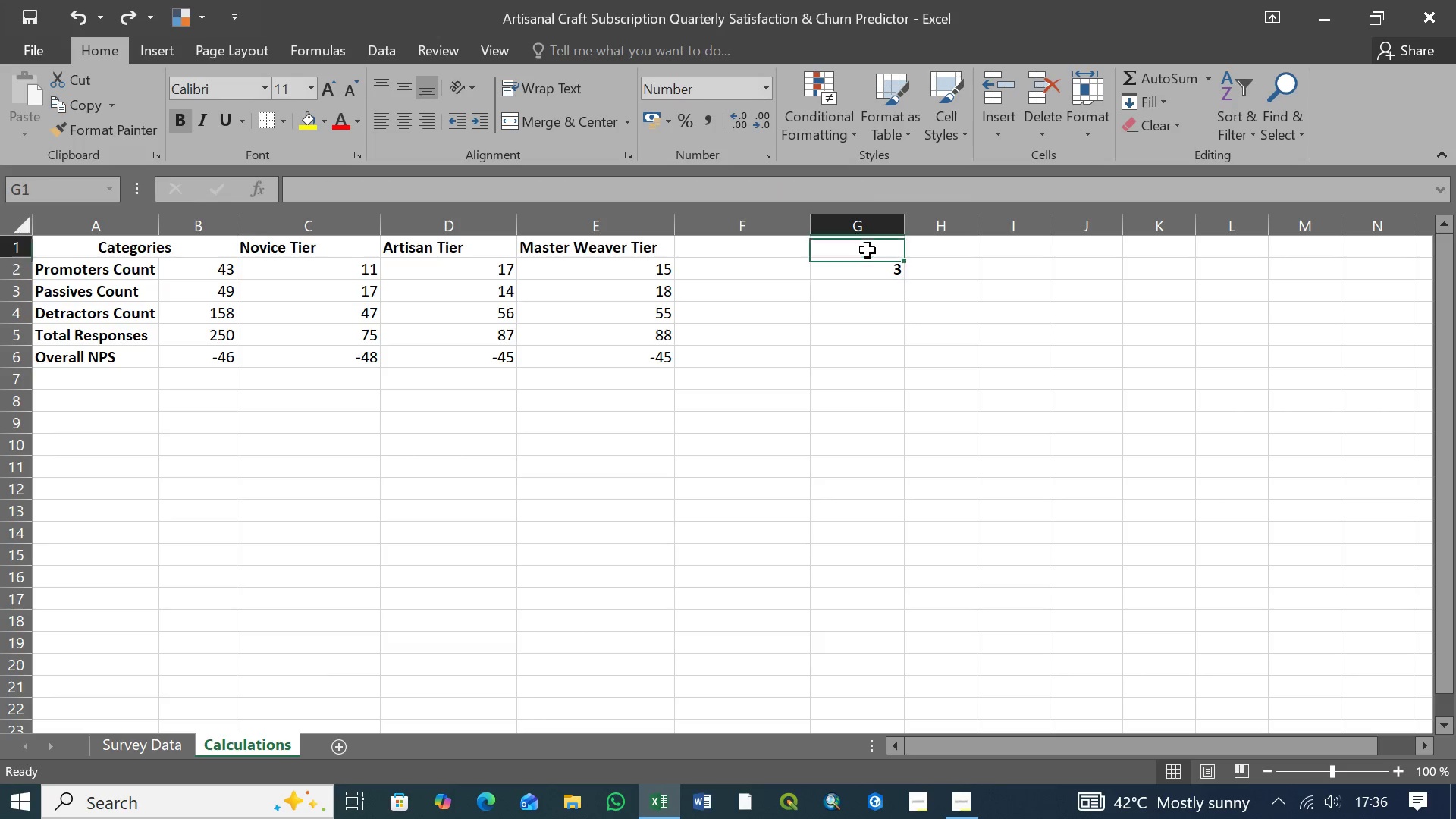 
left_click([868, 250])
 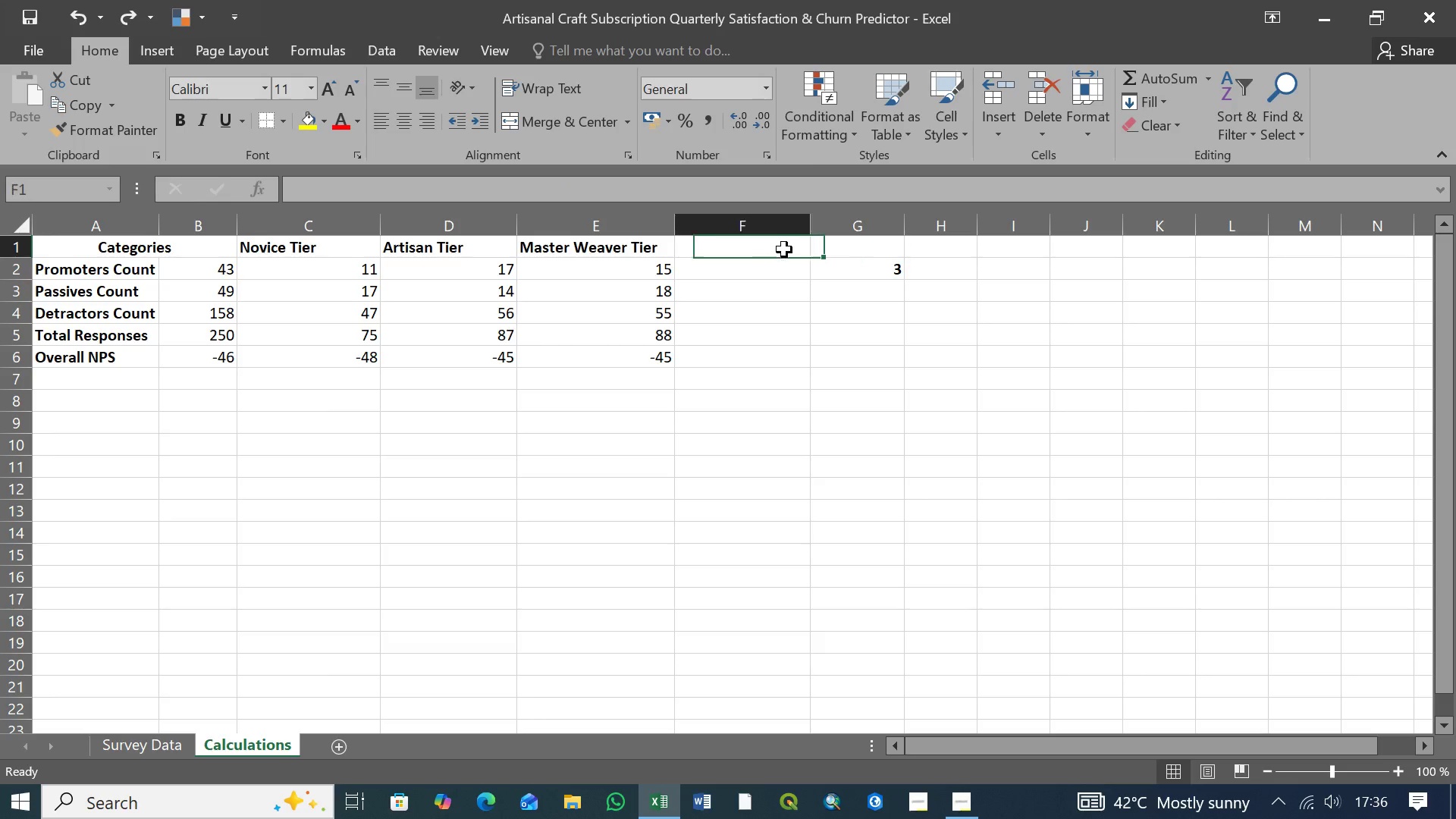 
left_click([784, 249])
 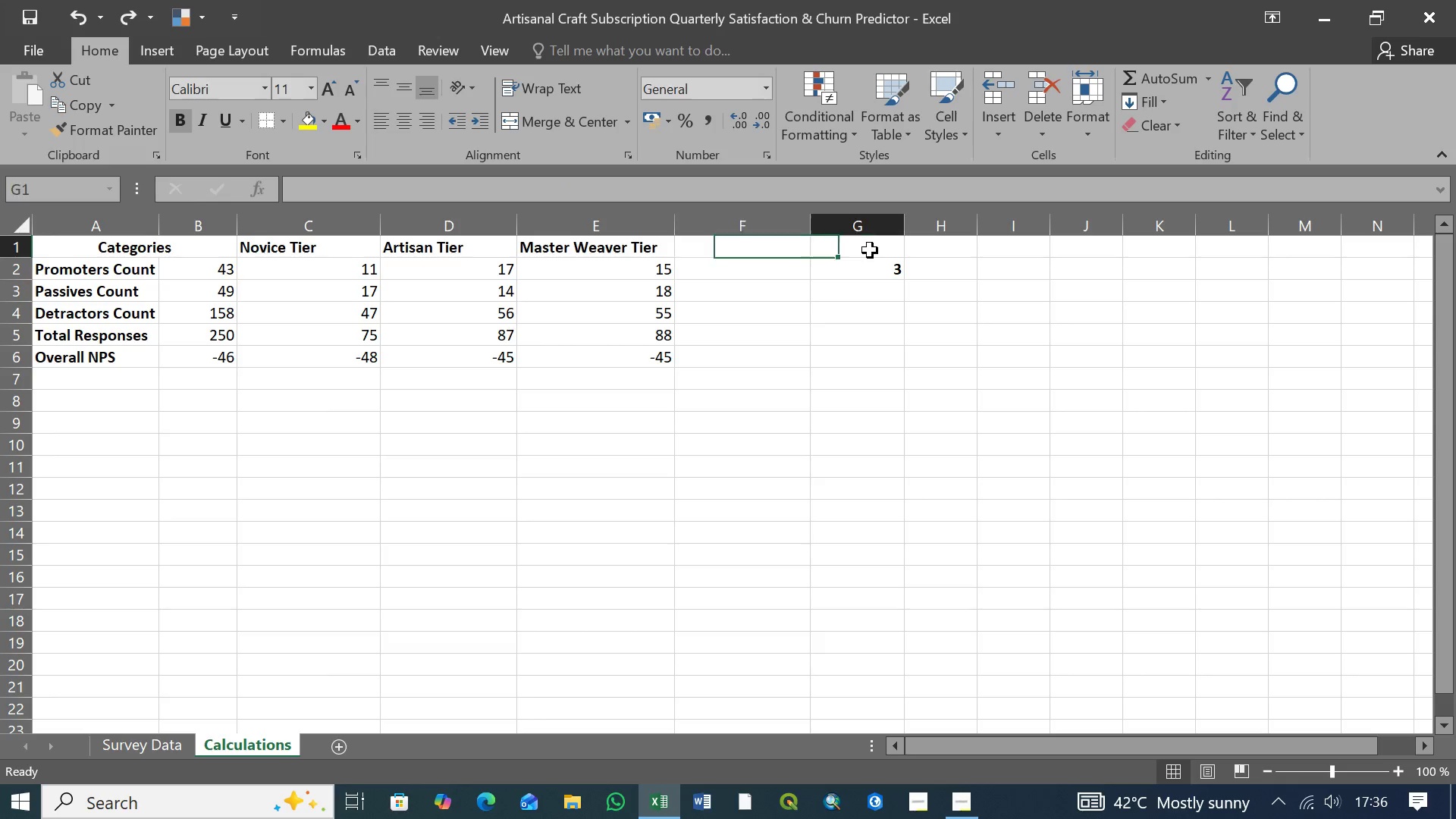 
left_click([870, 250])
 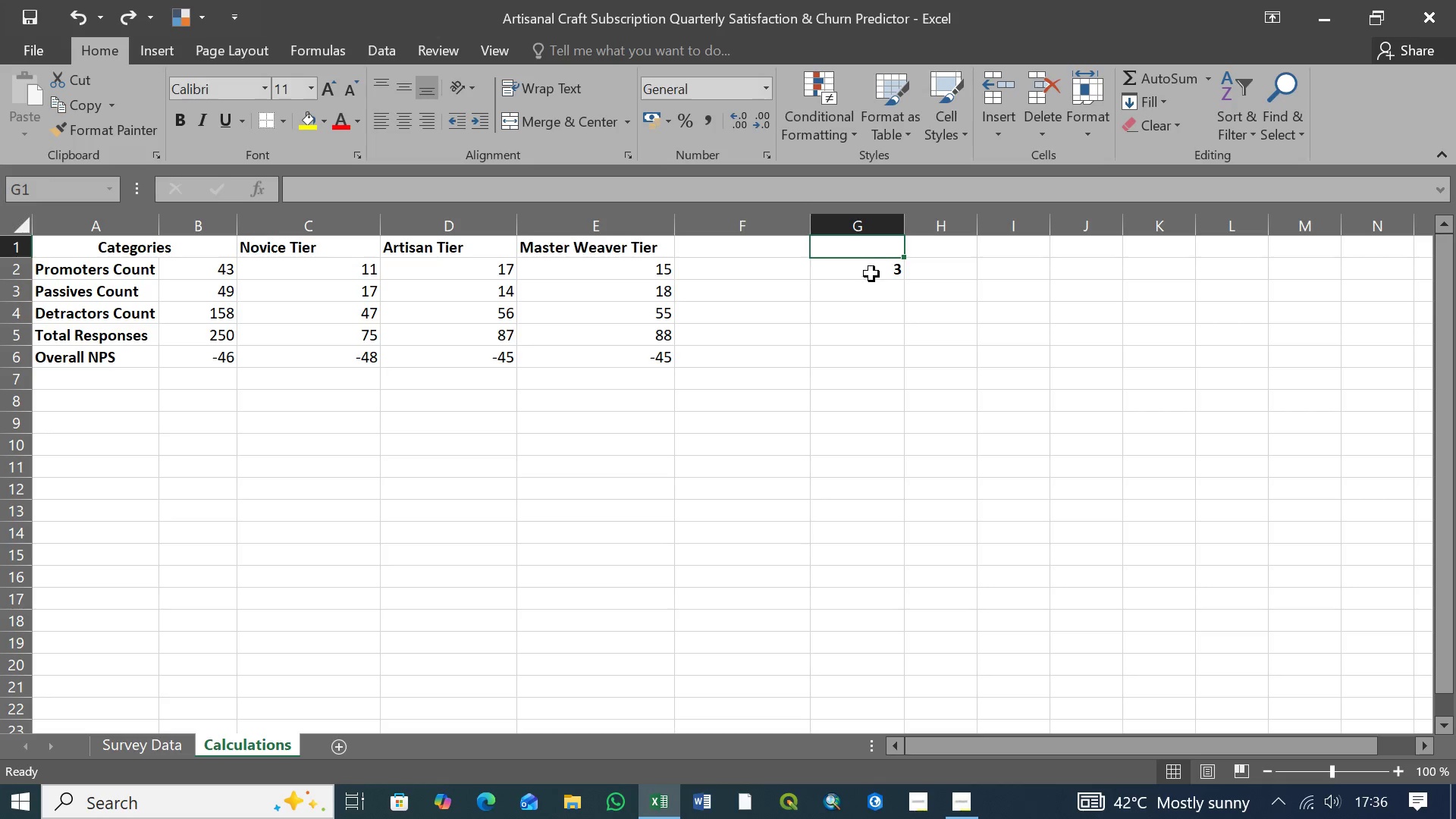 
left_click([871, 274])
 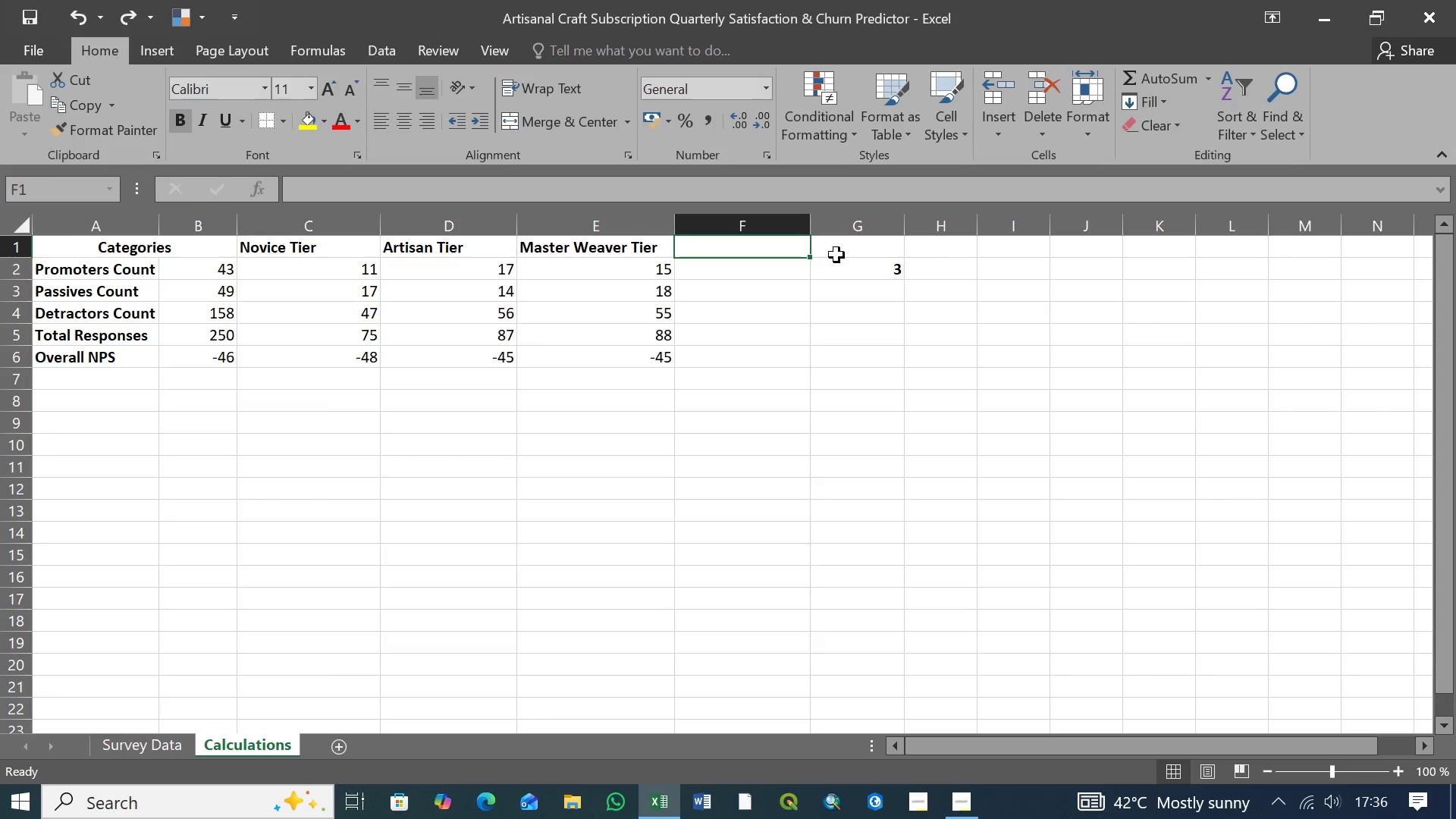 
double_click([841, 253])
 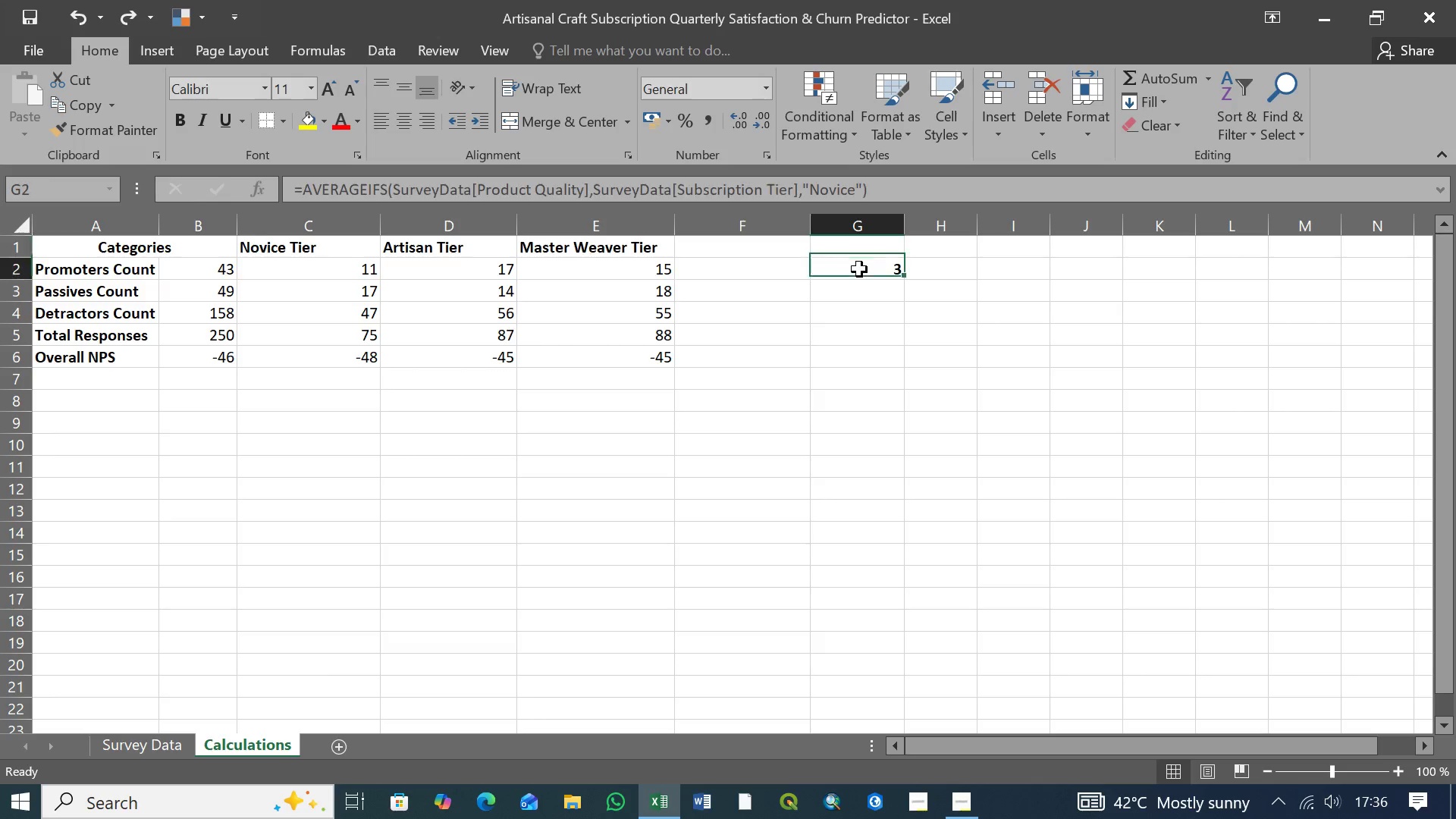 
left_click([859, 269])
 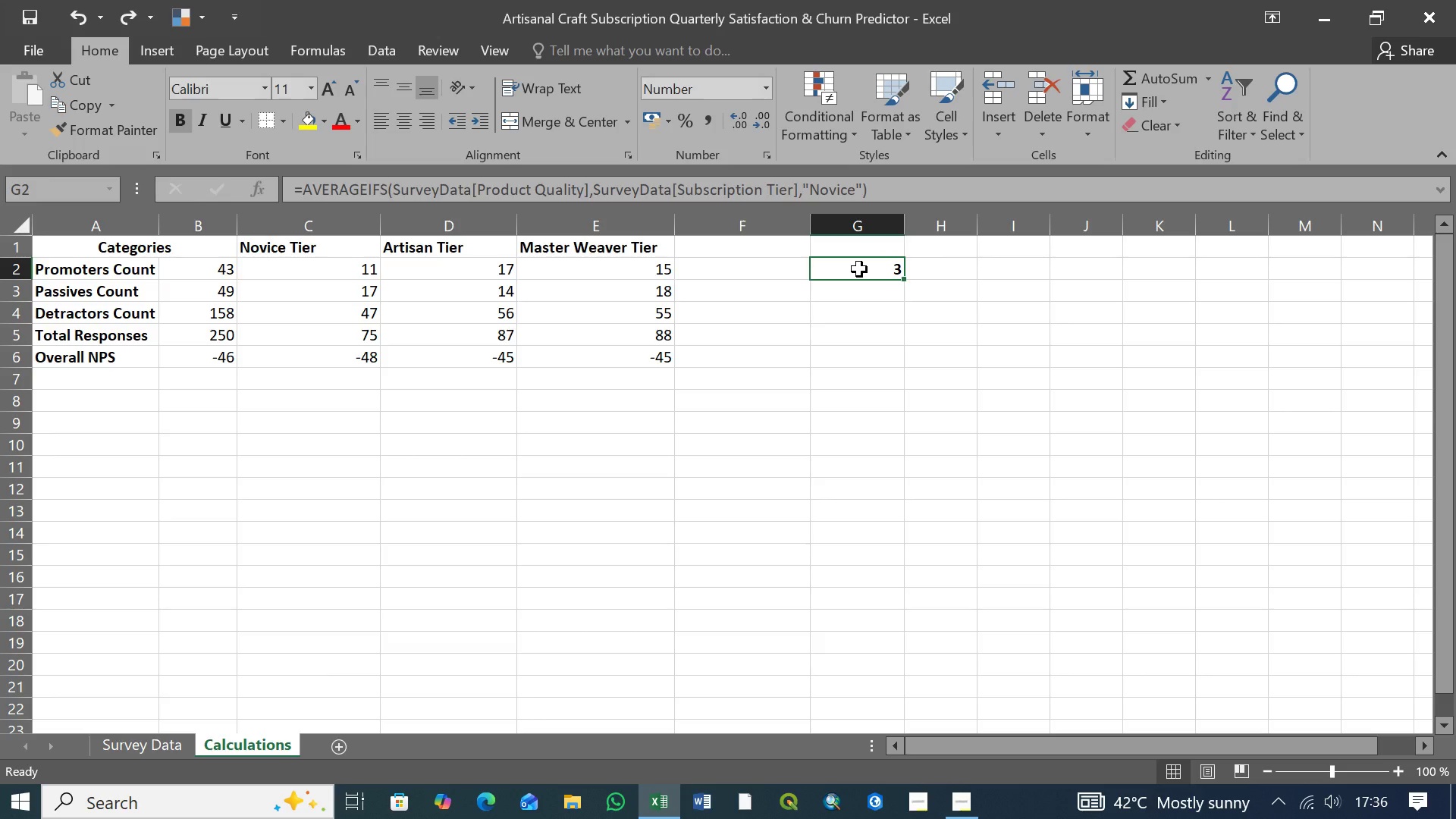 
wait(7.72)
 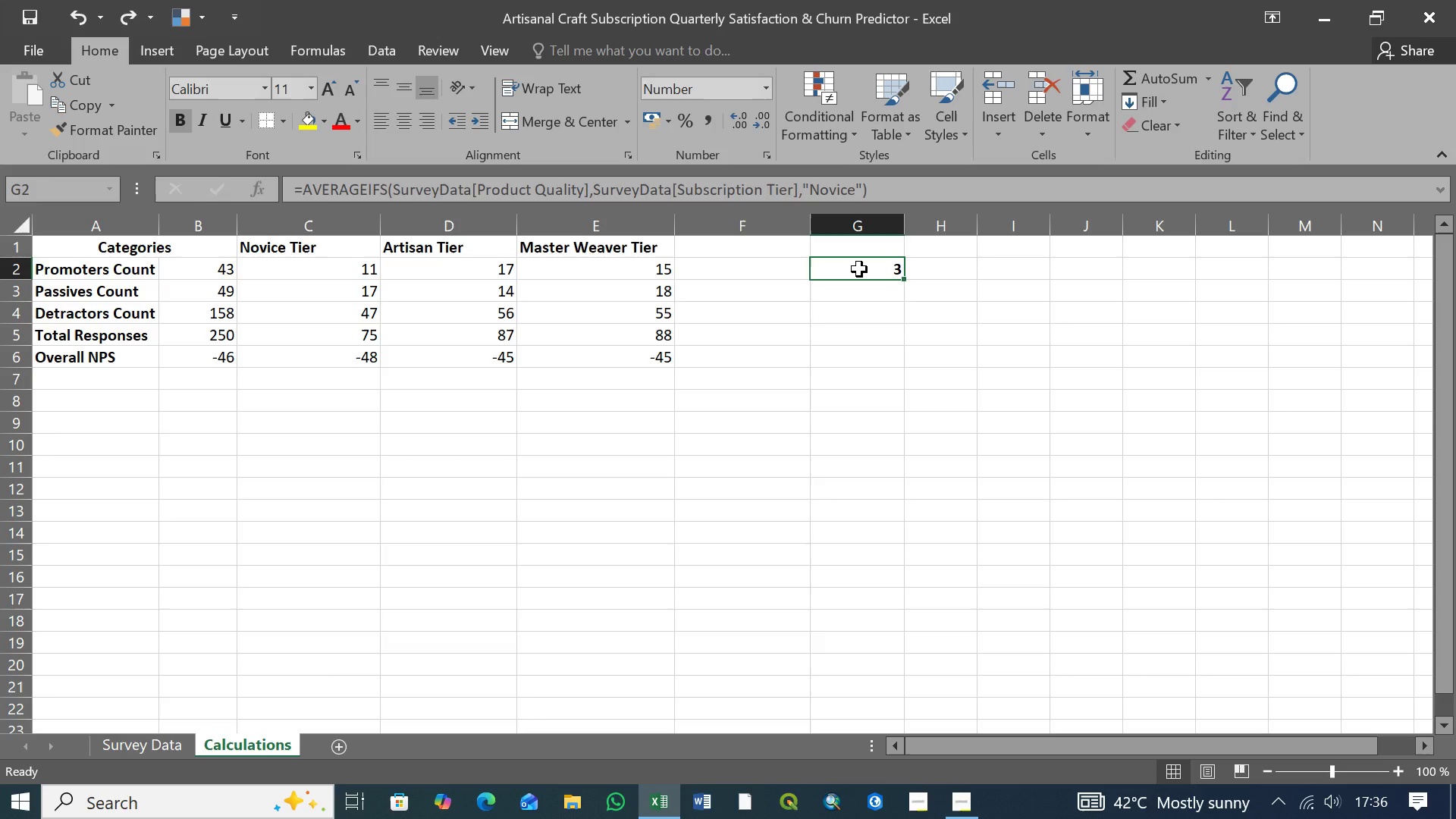 
left_click([786, 271])
 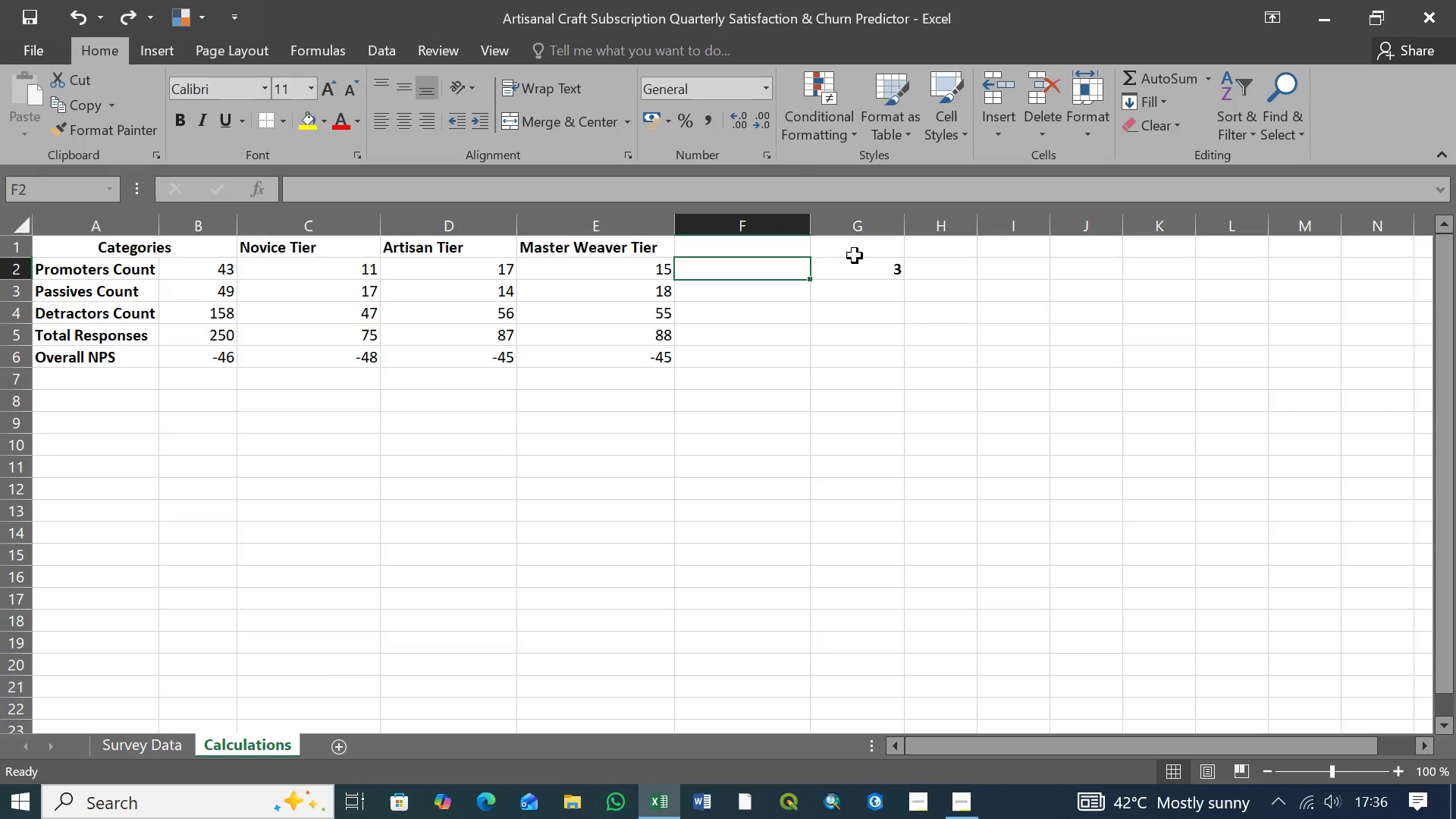 
left_click([855, 256])
 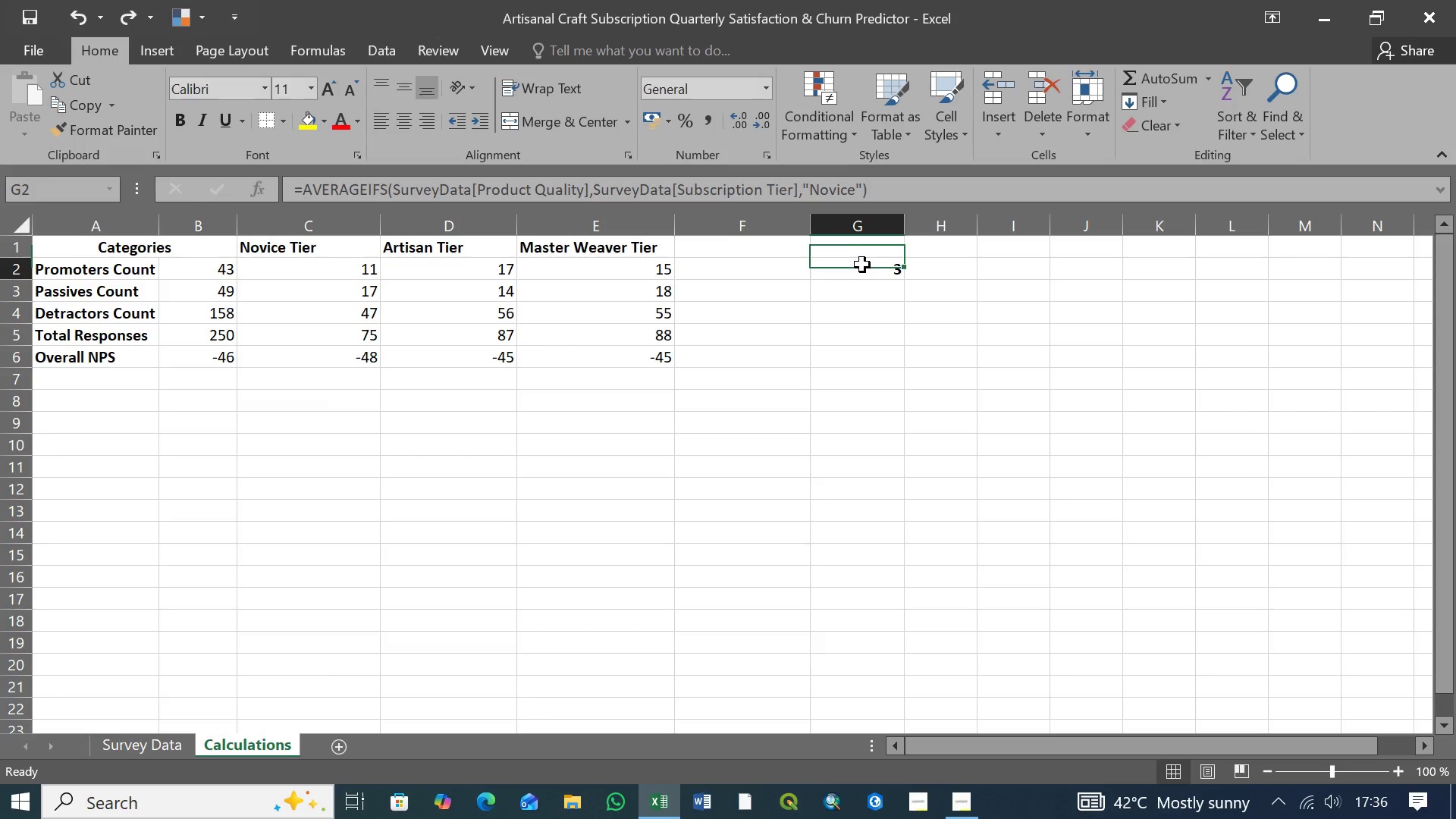 
left_click([862, 265])
 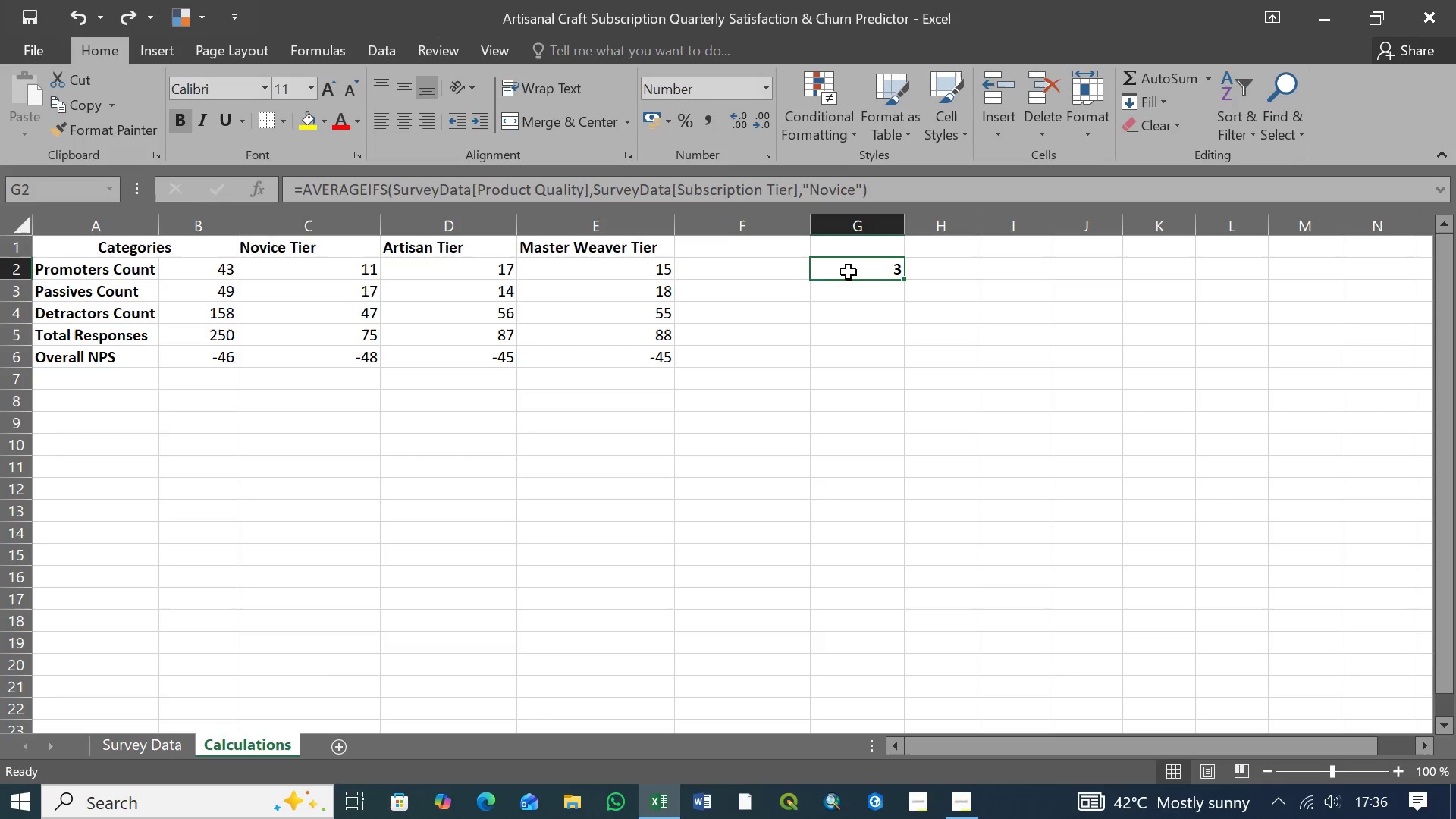 
left_click([880, 249])
 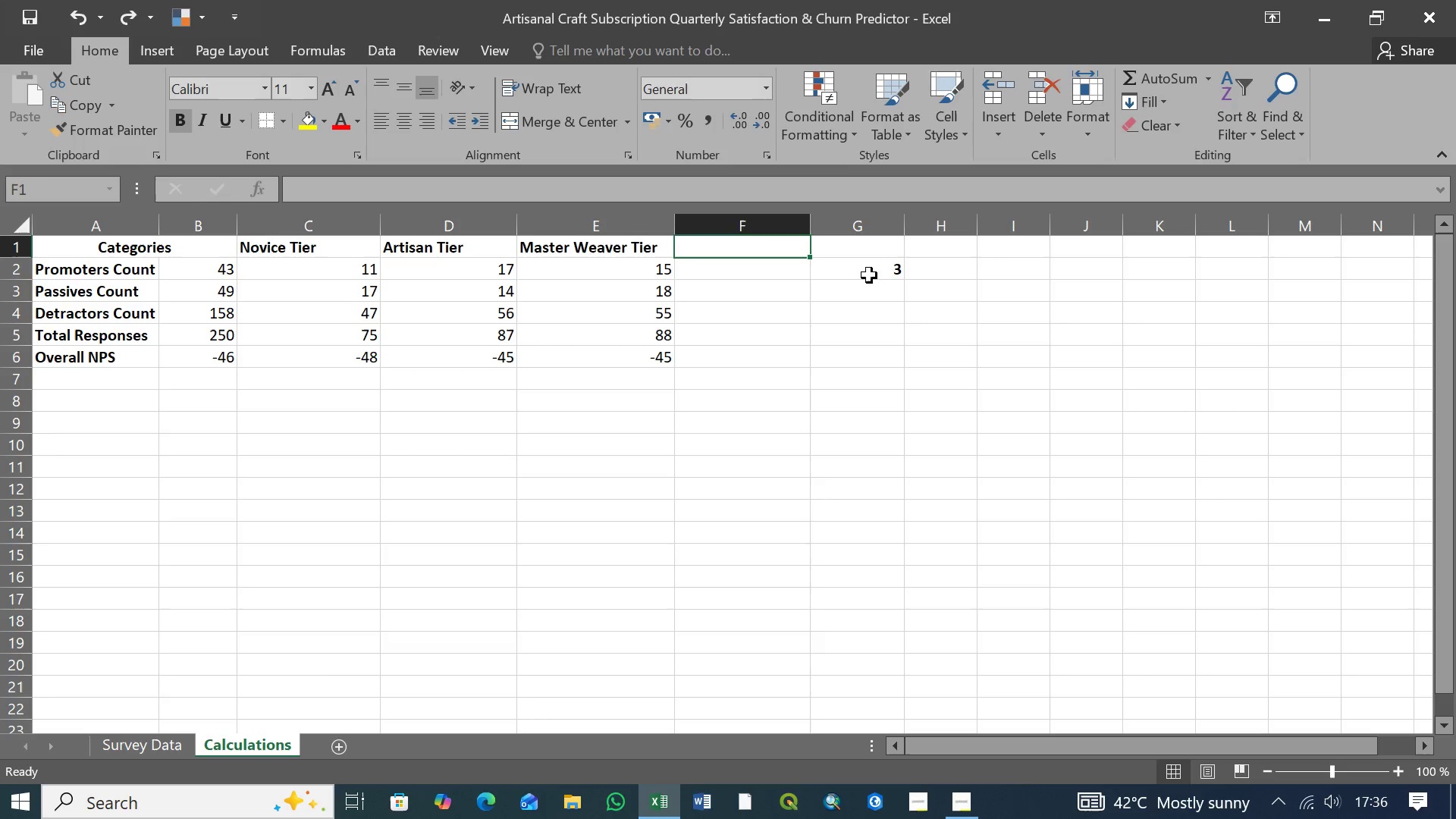 
double_click([869, 275])
 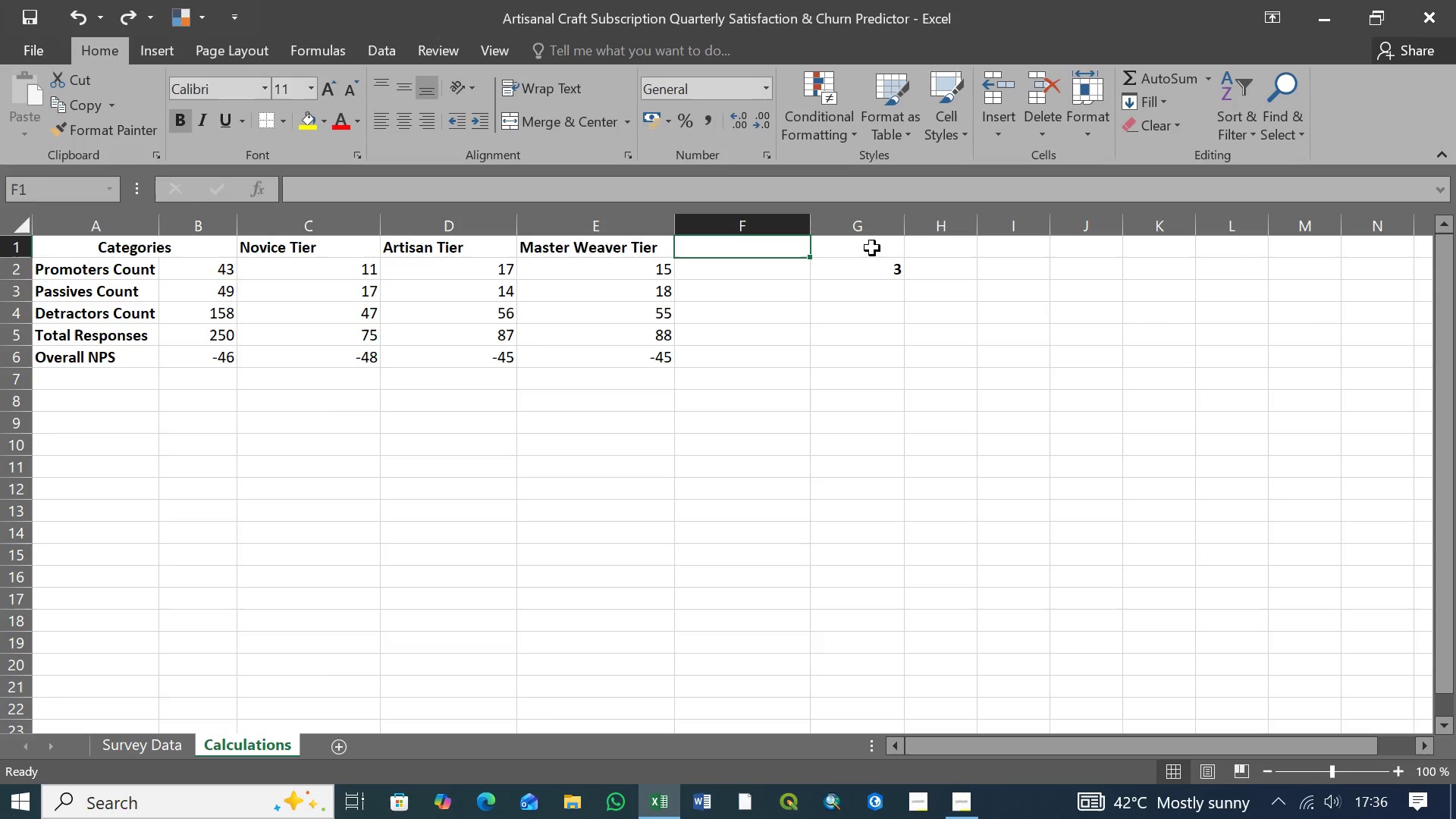 
double_click([872, 248])
 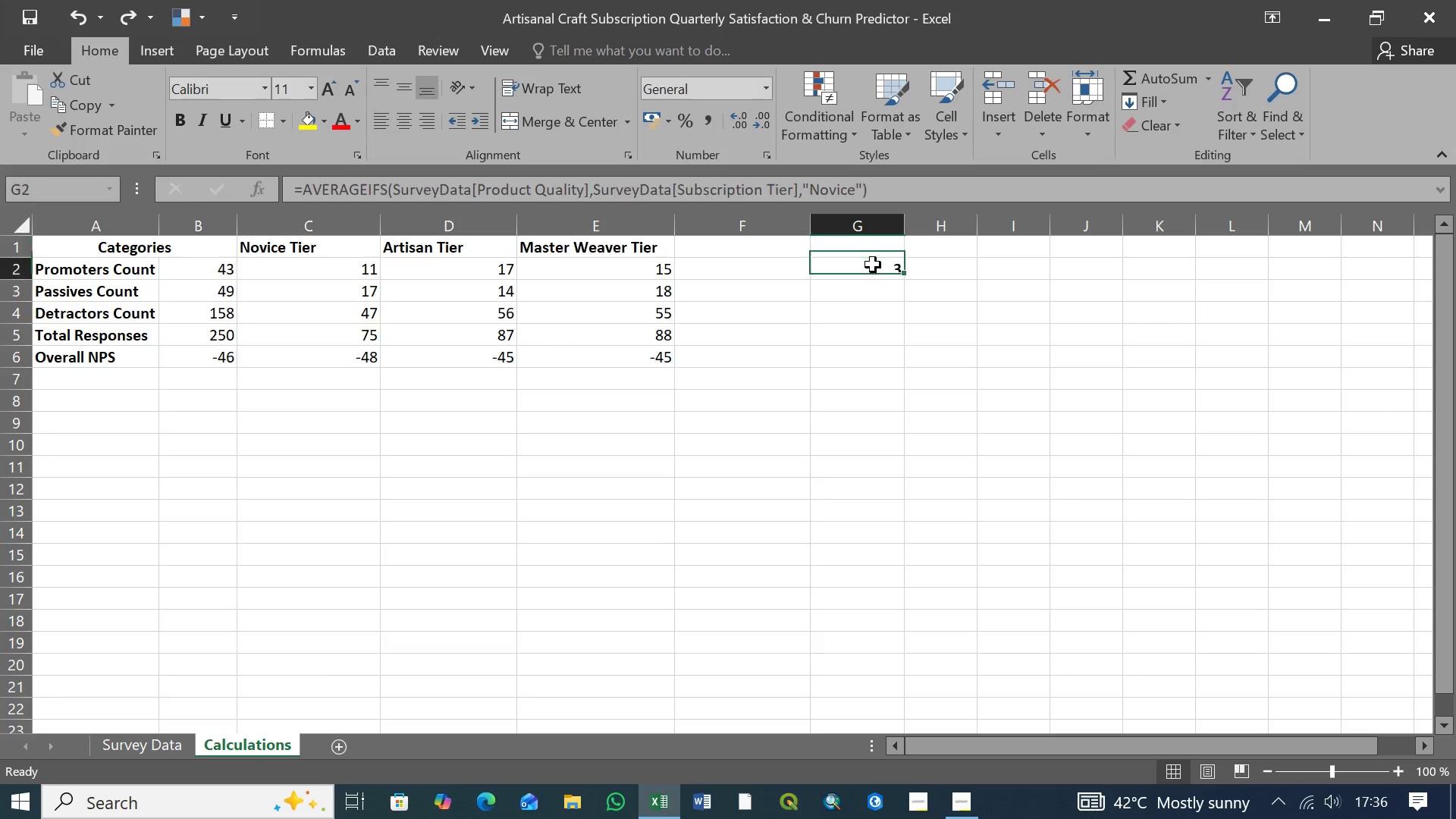 
left_click([873, 265])
 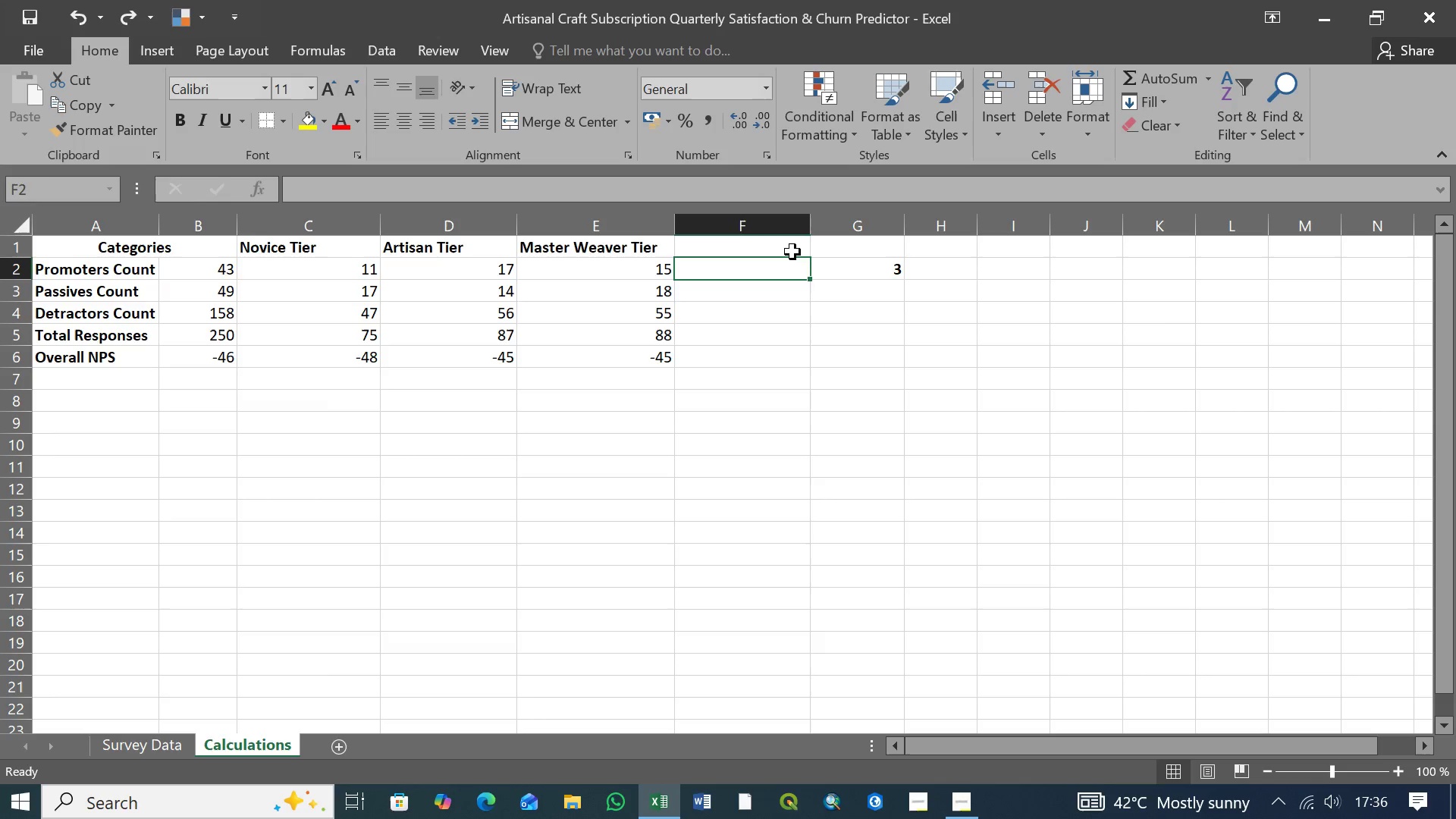 
double_click([792, 252])
 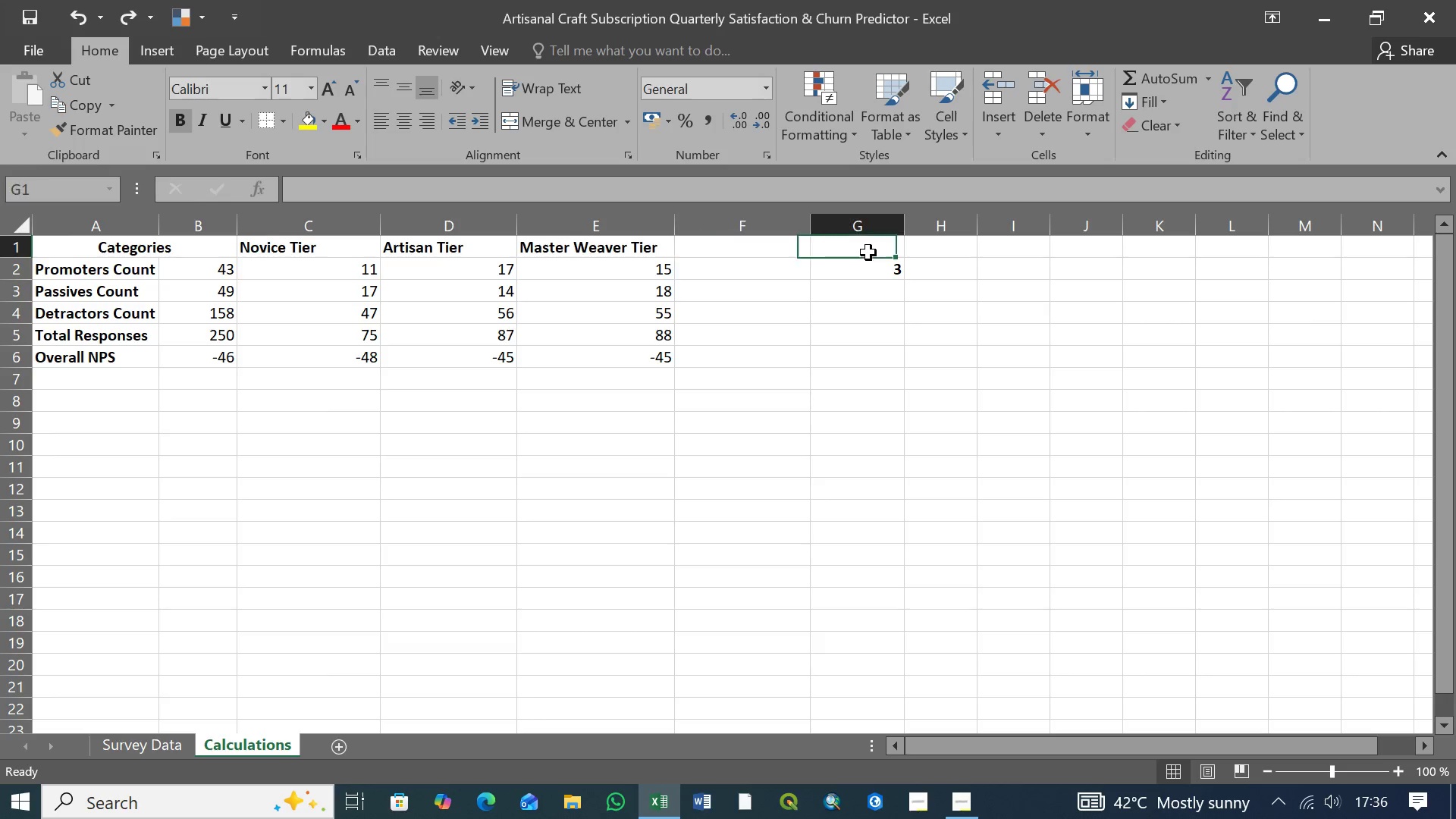 
triple_click([868, 253])
 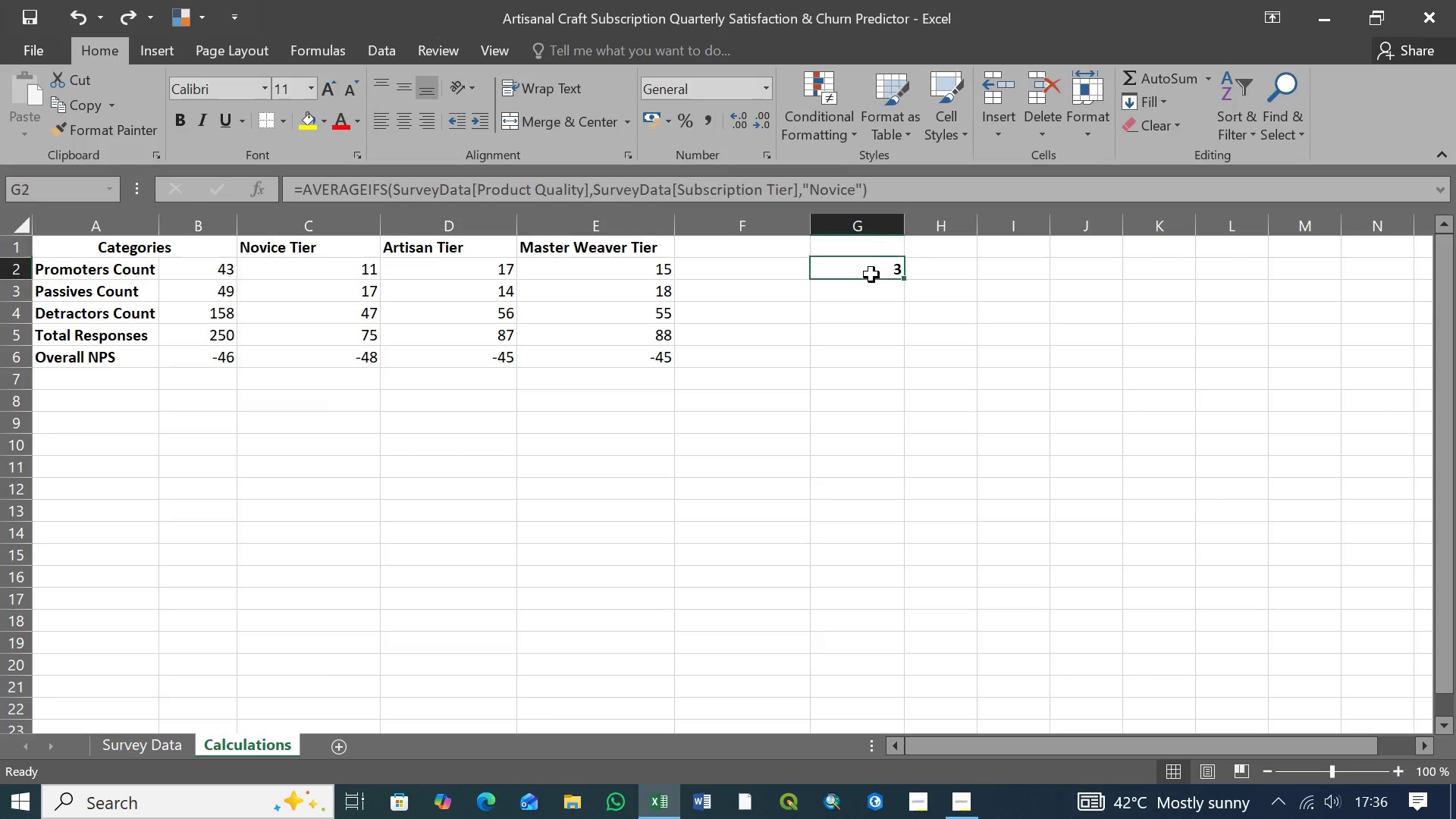 
triple_click([871, 275])
 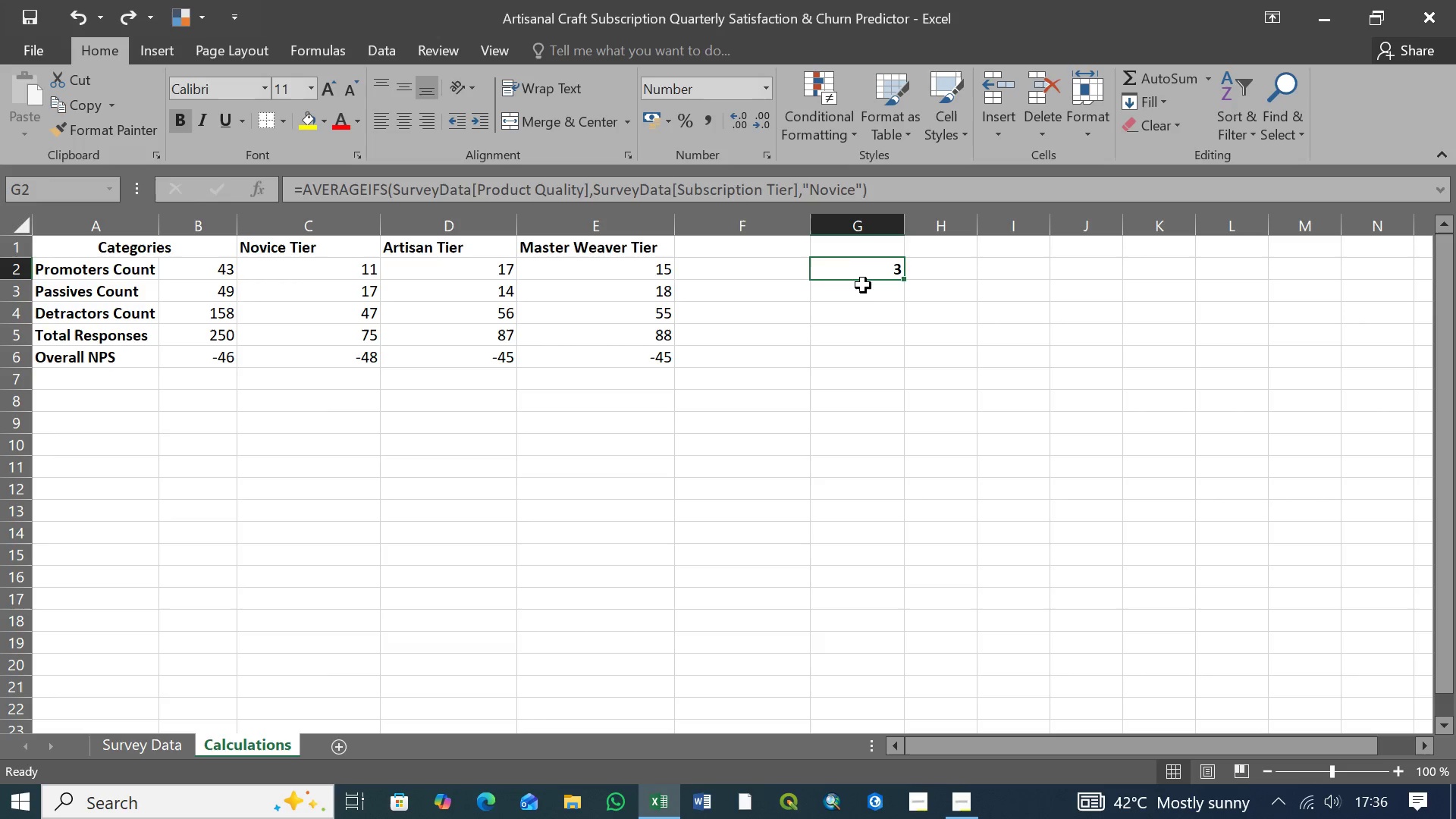 
left_click([864, 288])
 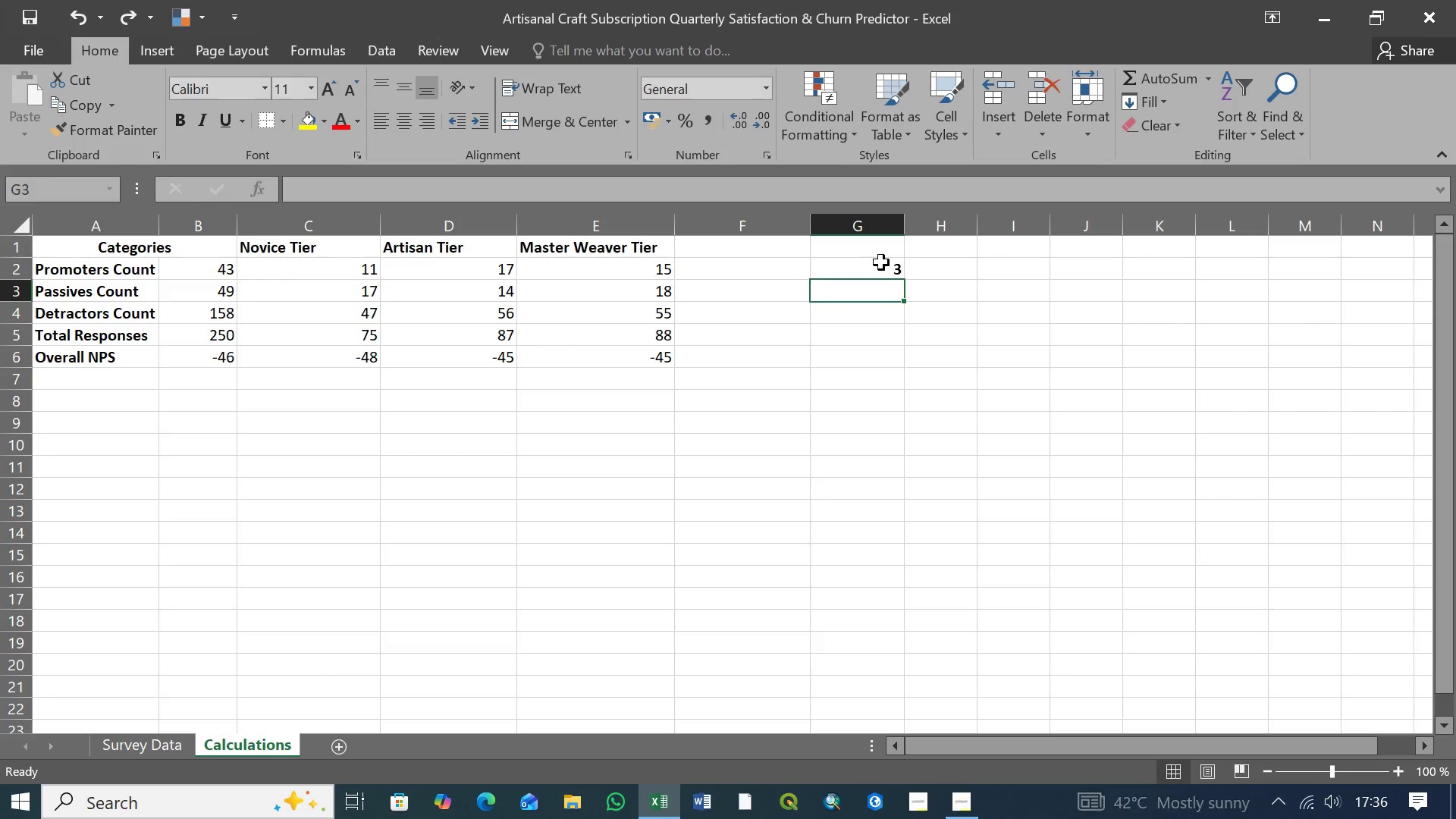 
left_click([881, 262])
 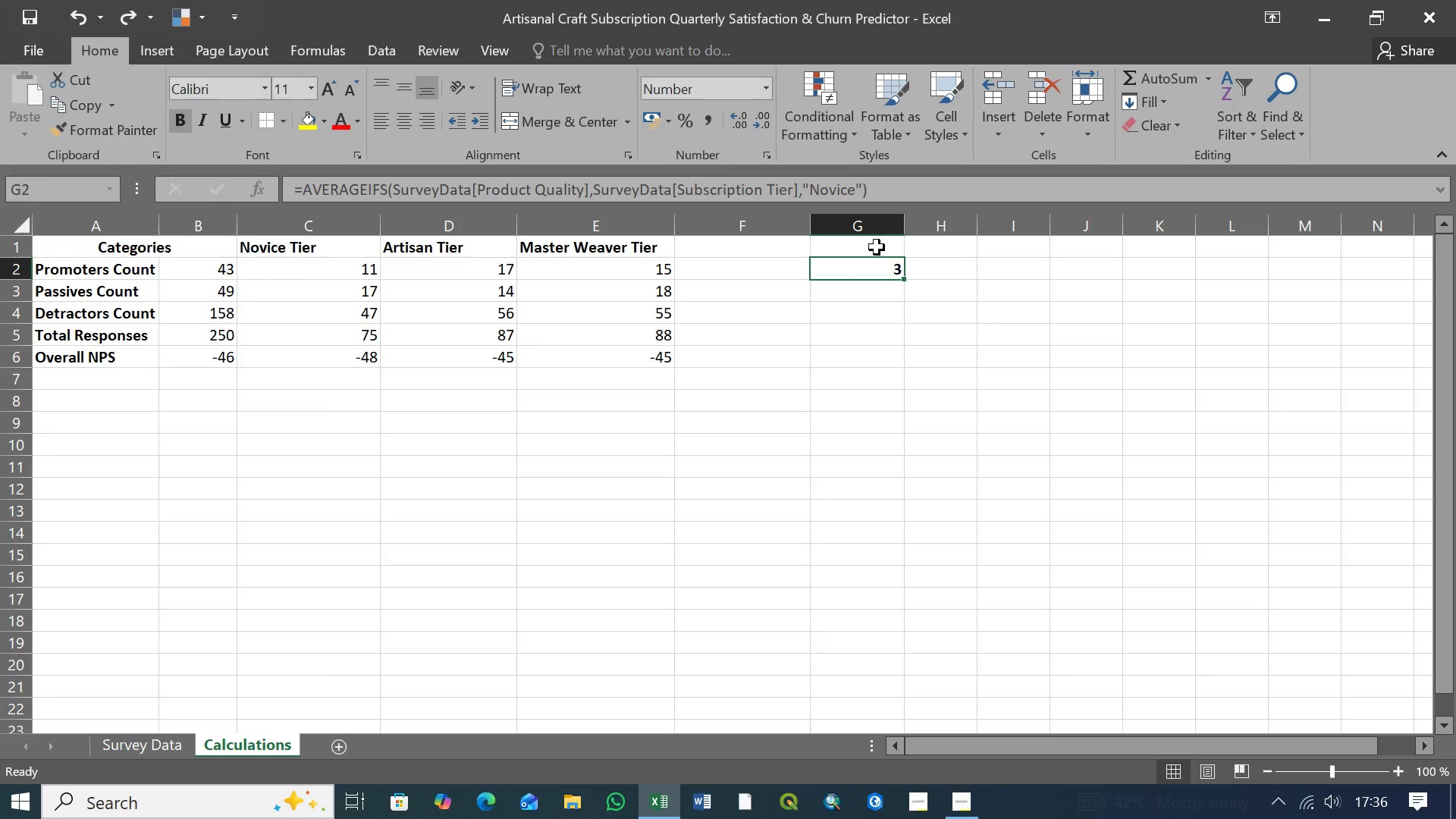 
left_click([877, 247])
 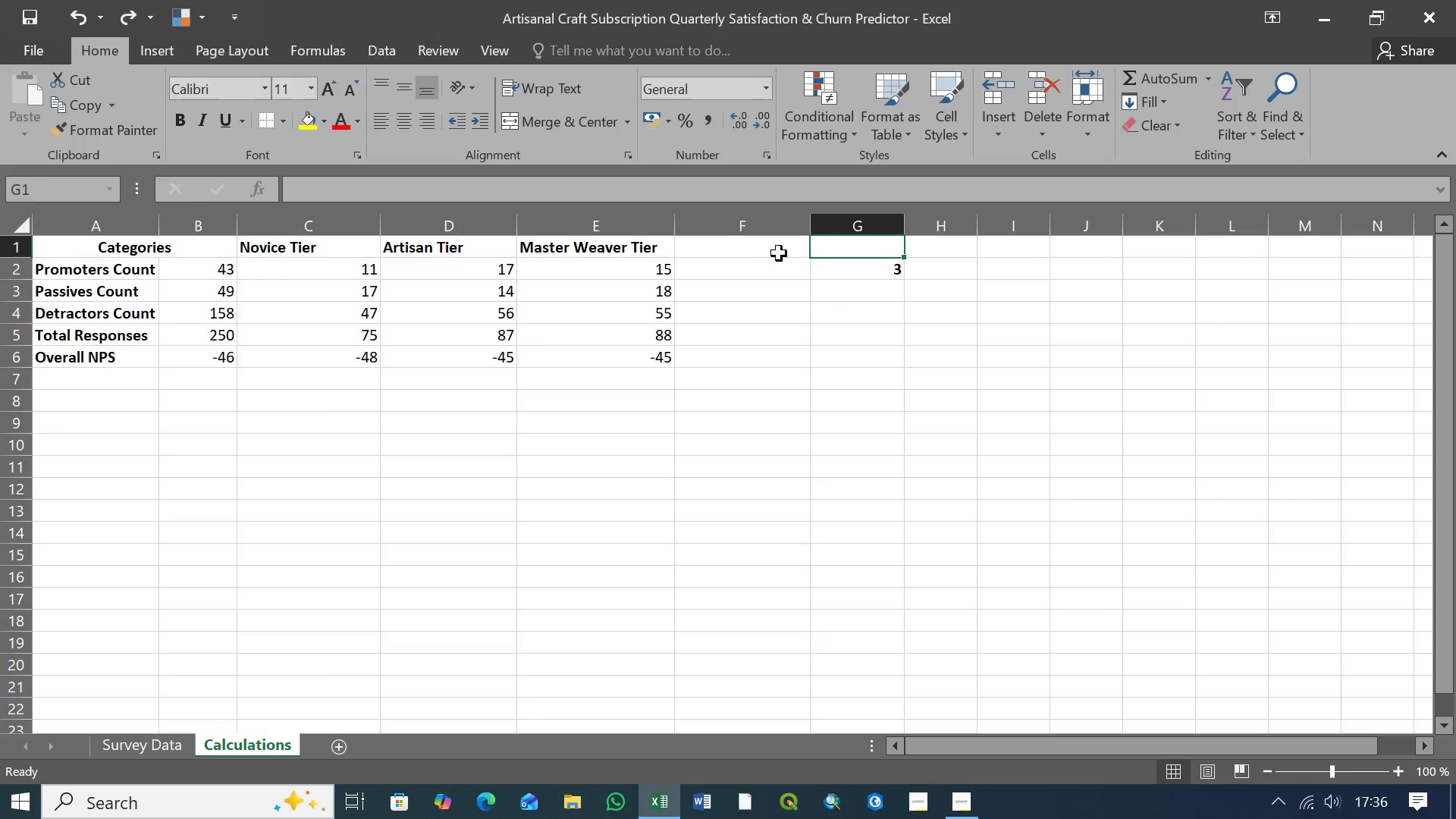 
left_click([779, 253])
 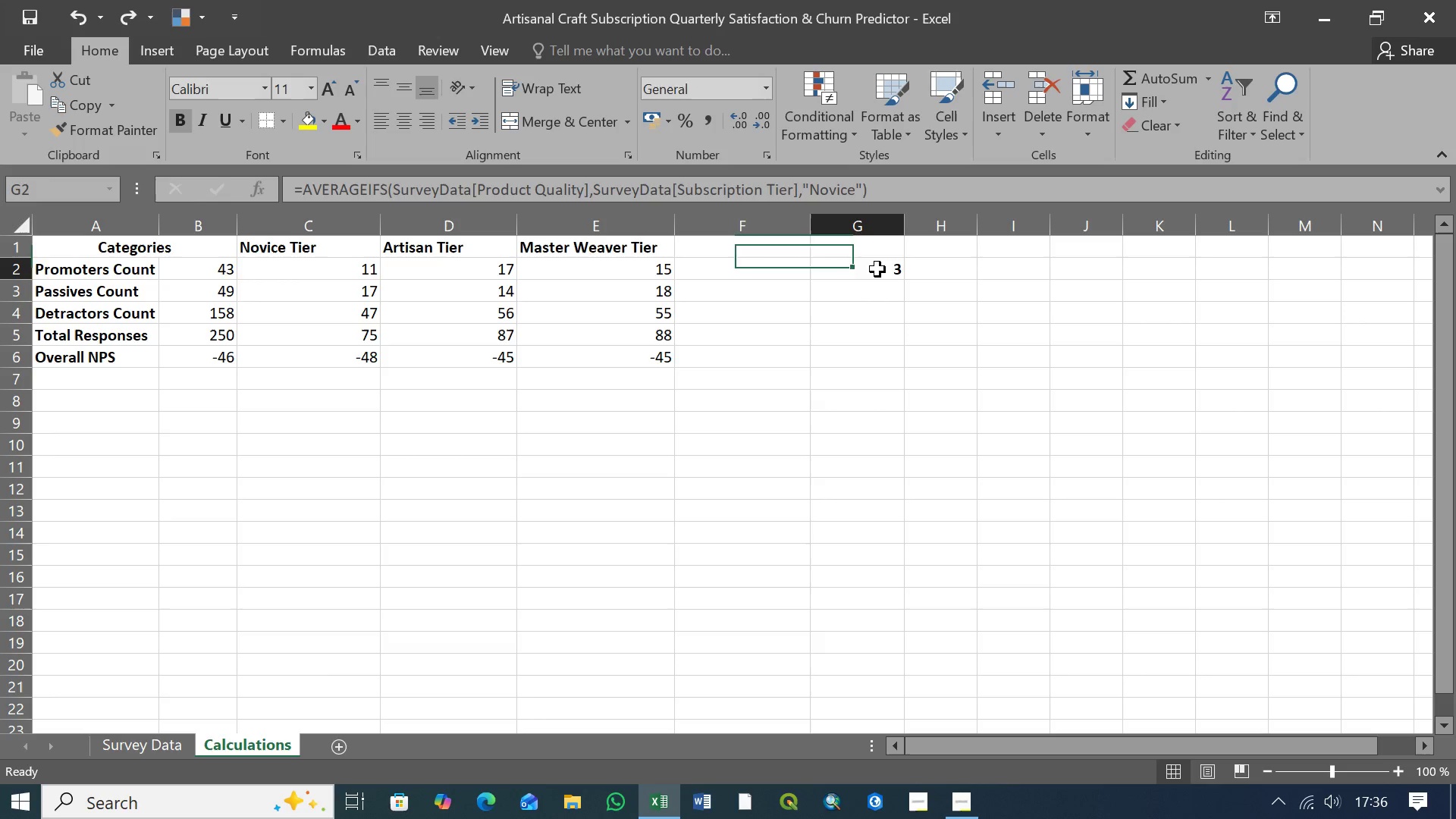 
left_click([877, 269])
 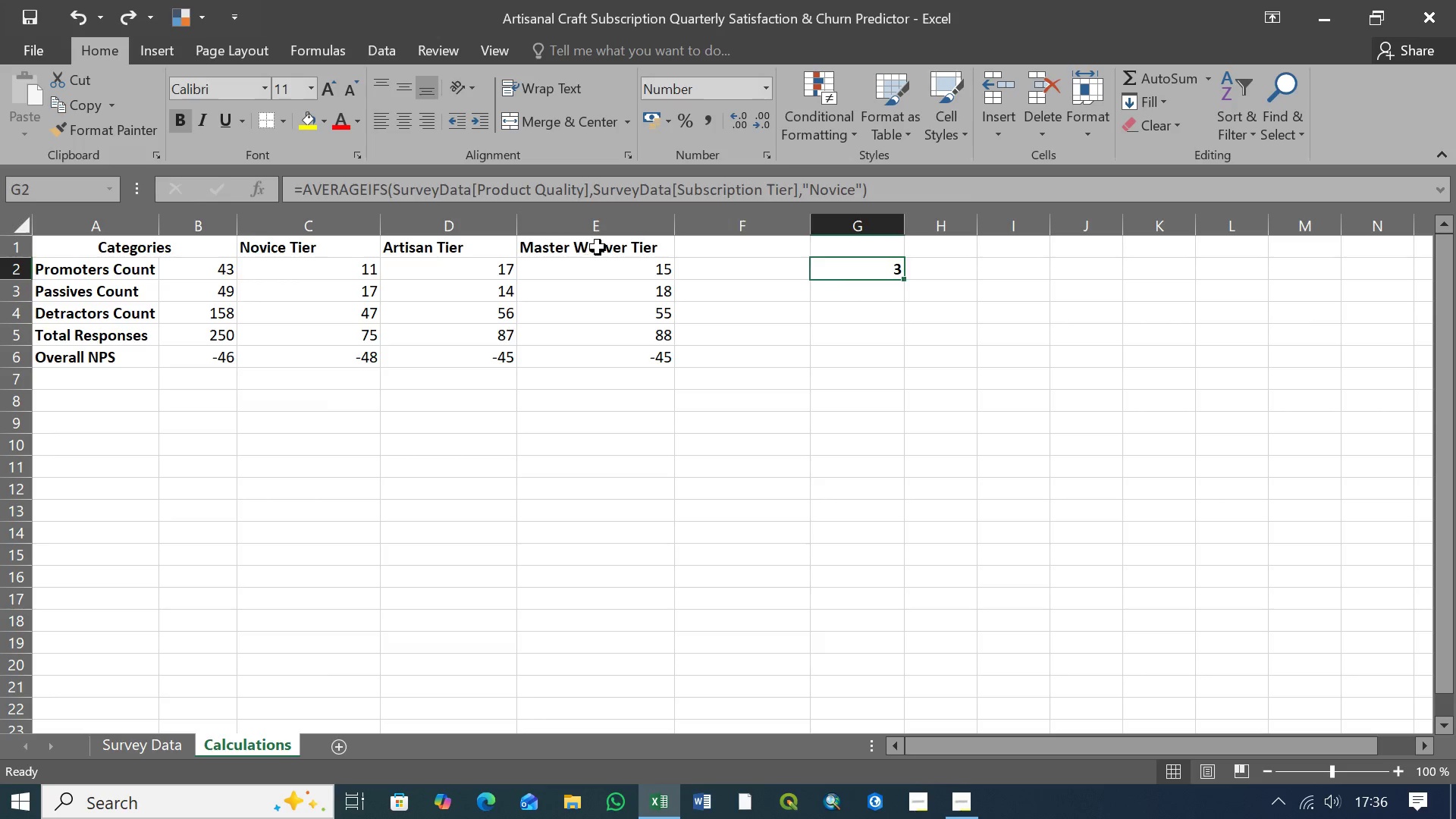 
left_click([598, 247])
 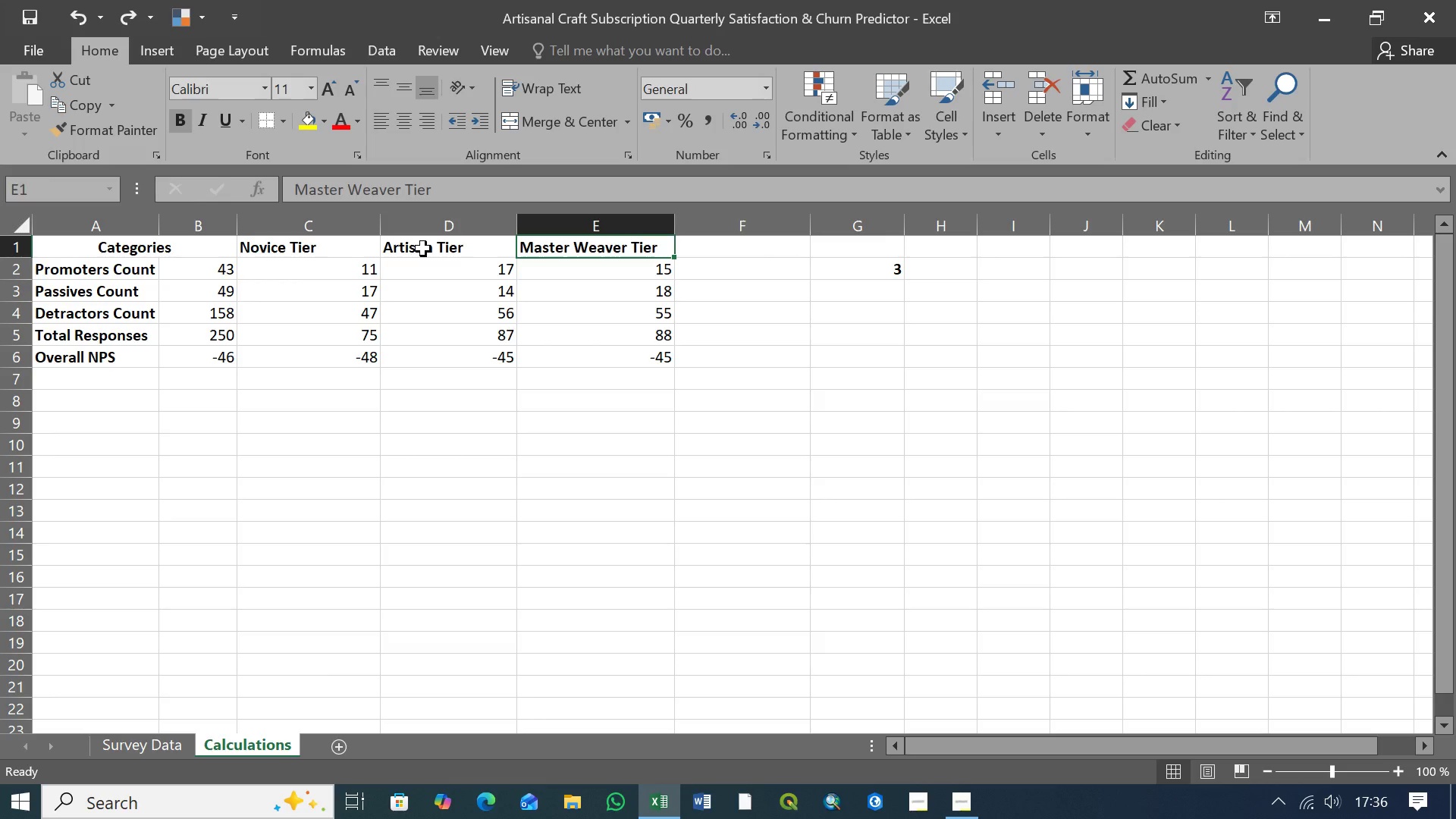 
left_click([423, 249])
 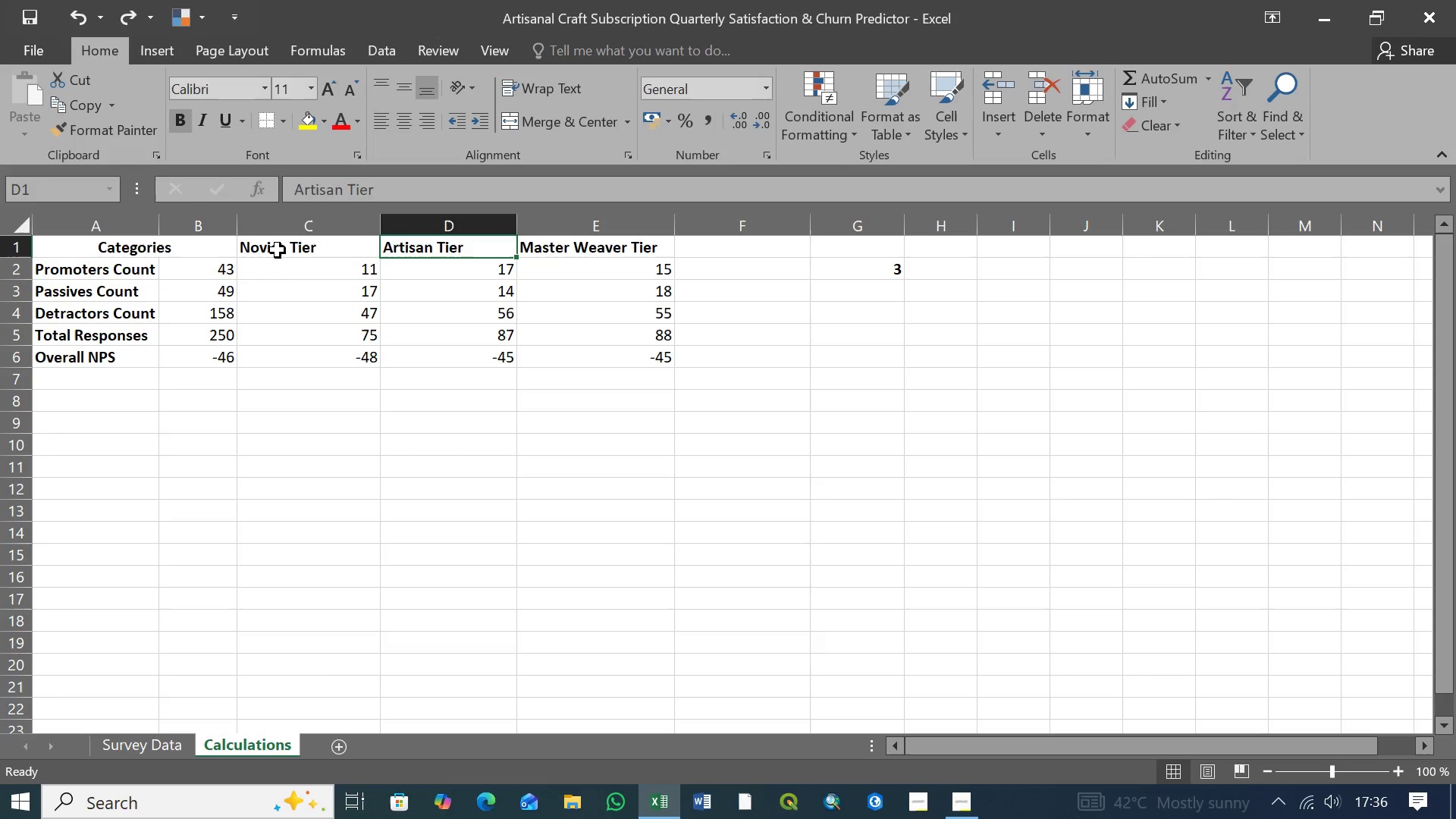 
left_click([278, 250])
 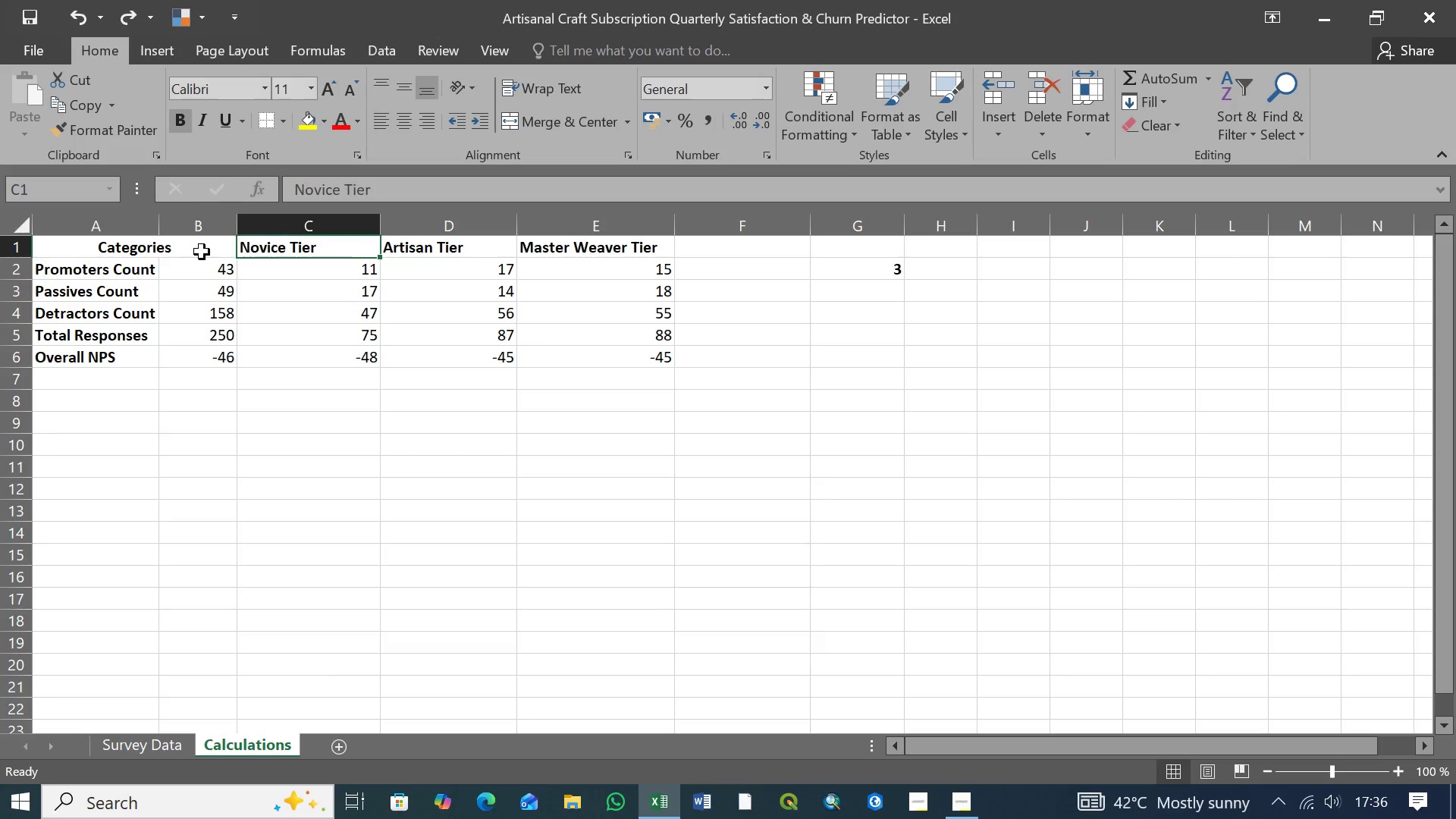 
double_click([202, 252])
 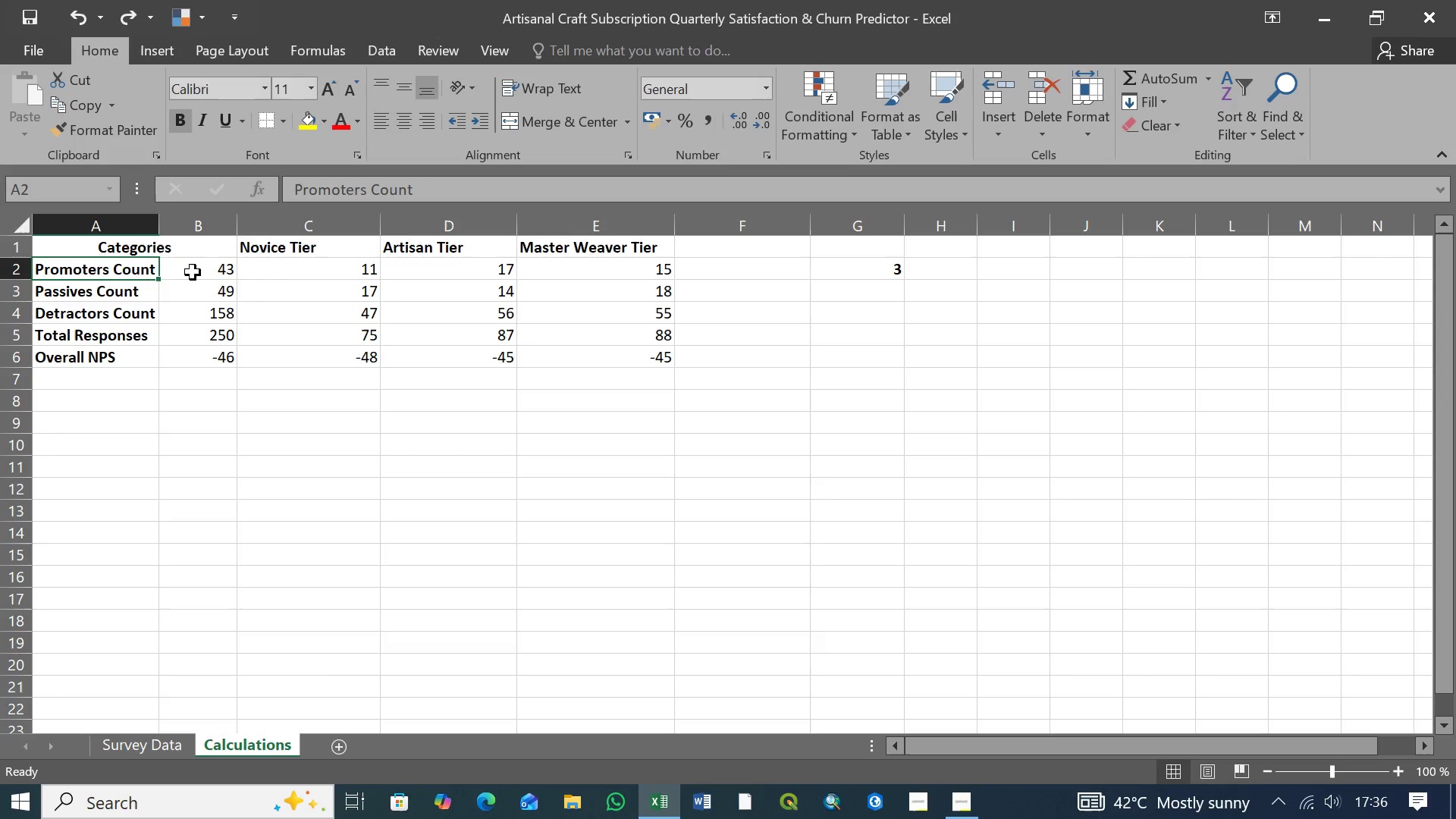 
double_click([198, 272])
 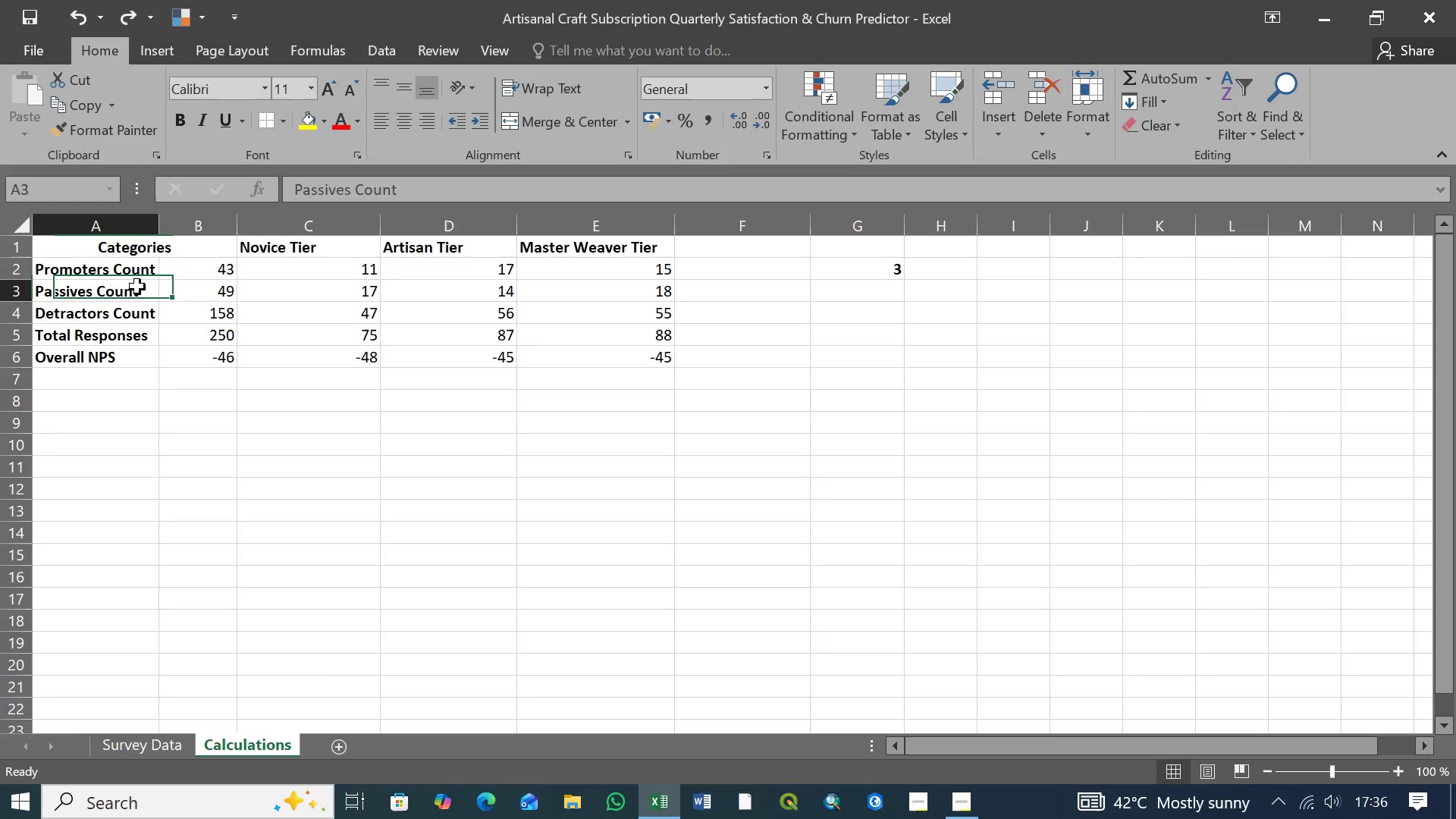 
left_click([137, 287])
 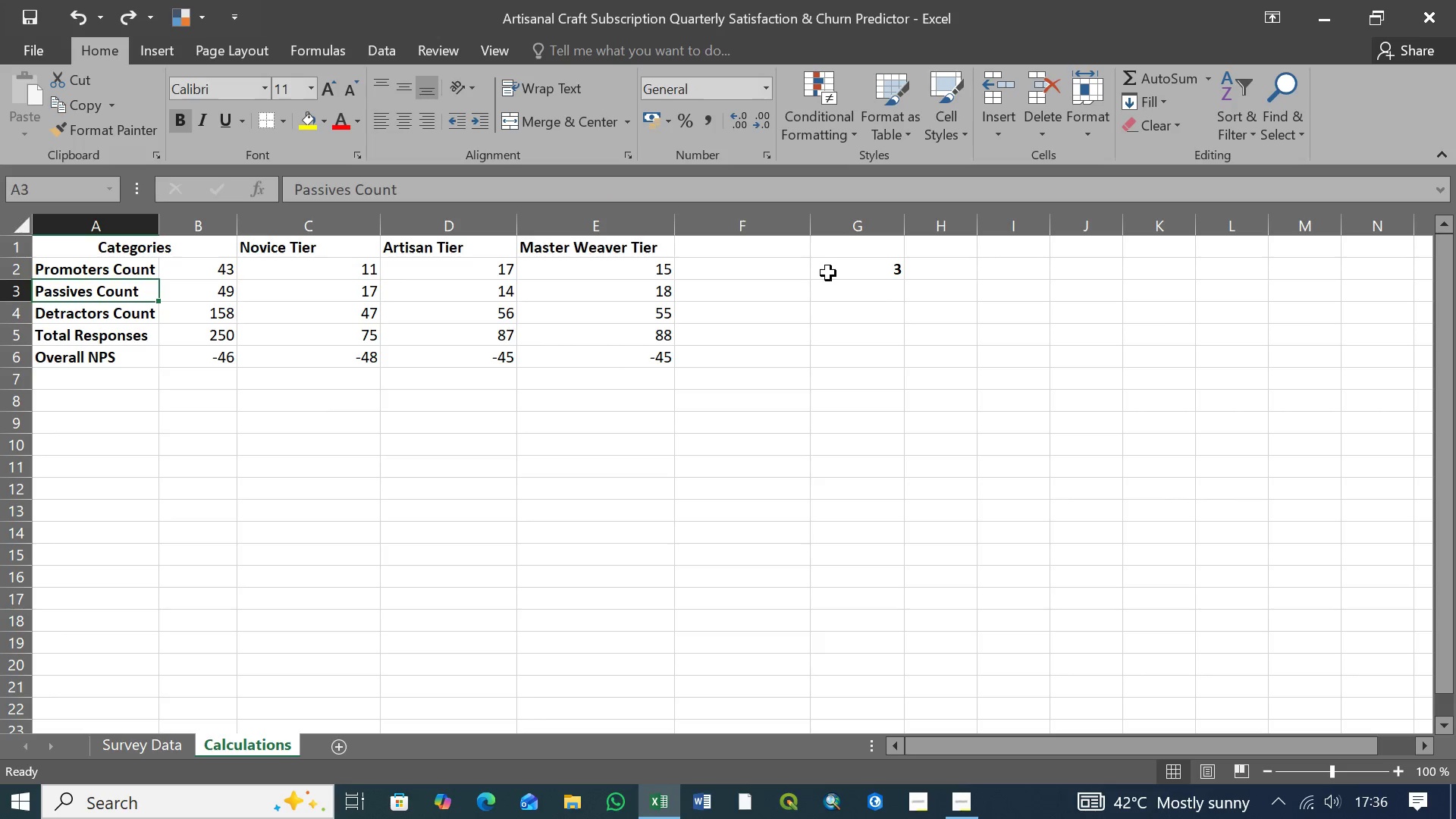 
left_click([877, 271])
 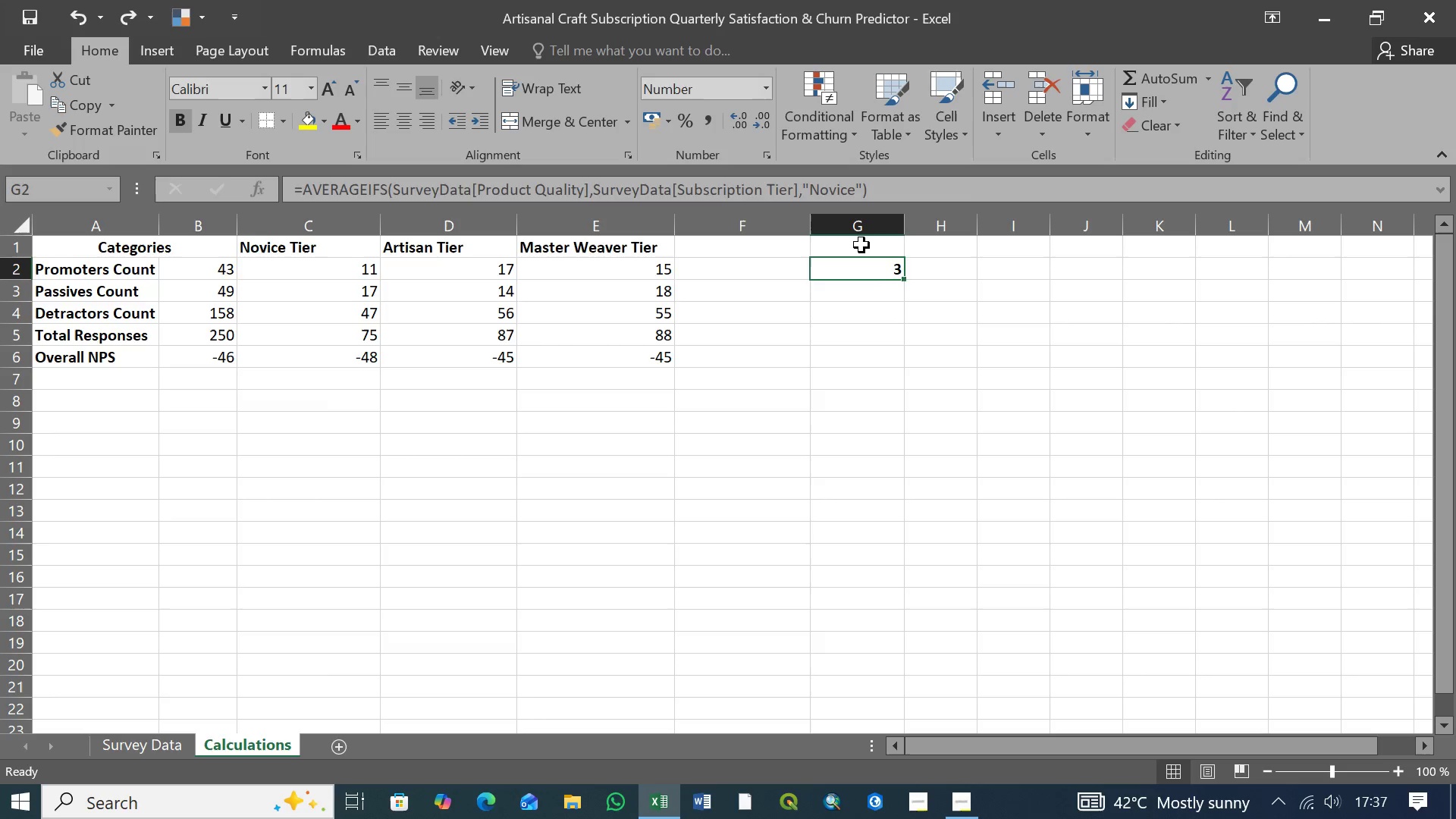 
left_click([861, 245])
 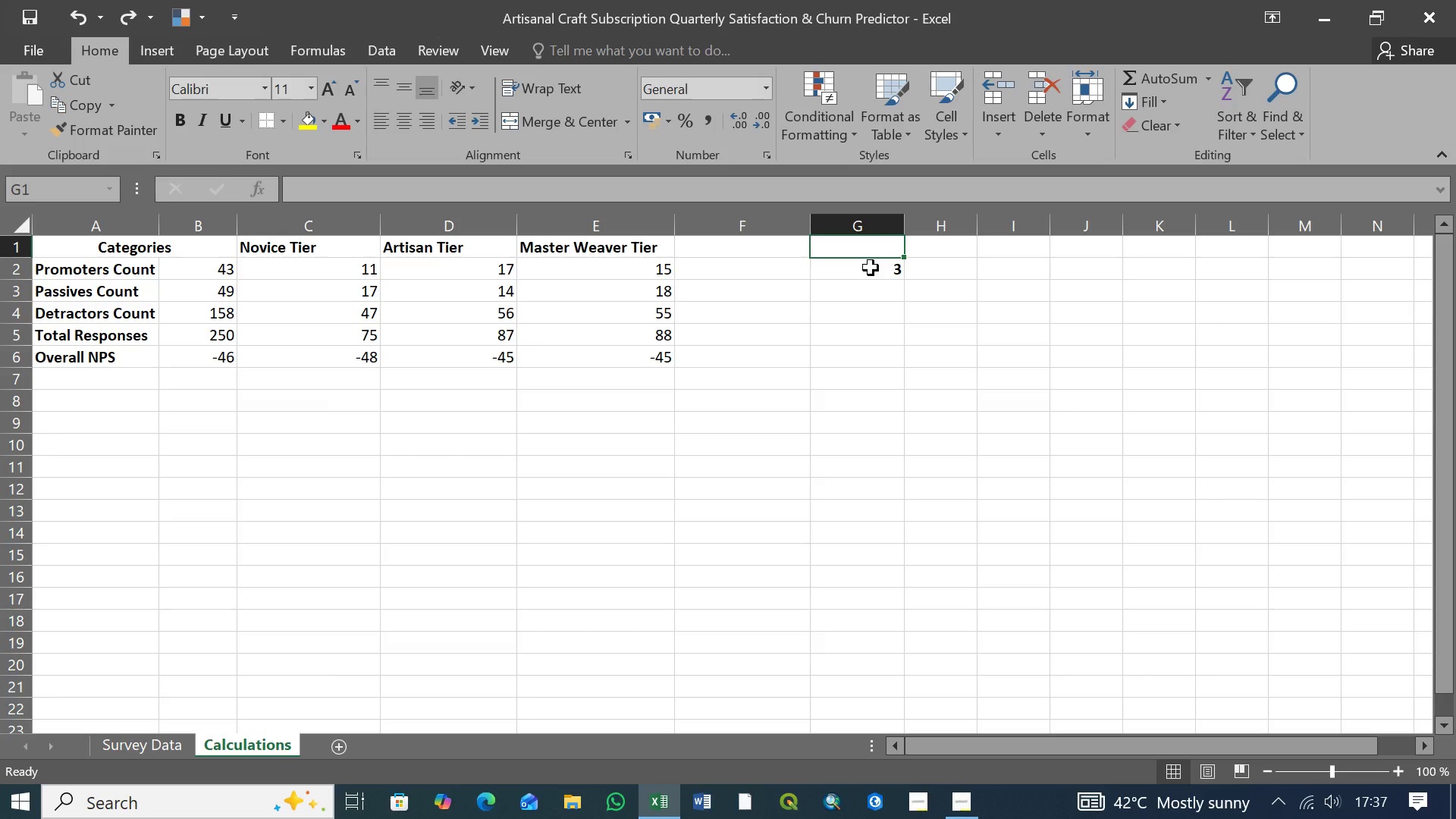 
left_click([871, 268])
 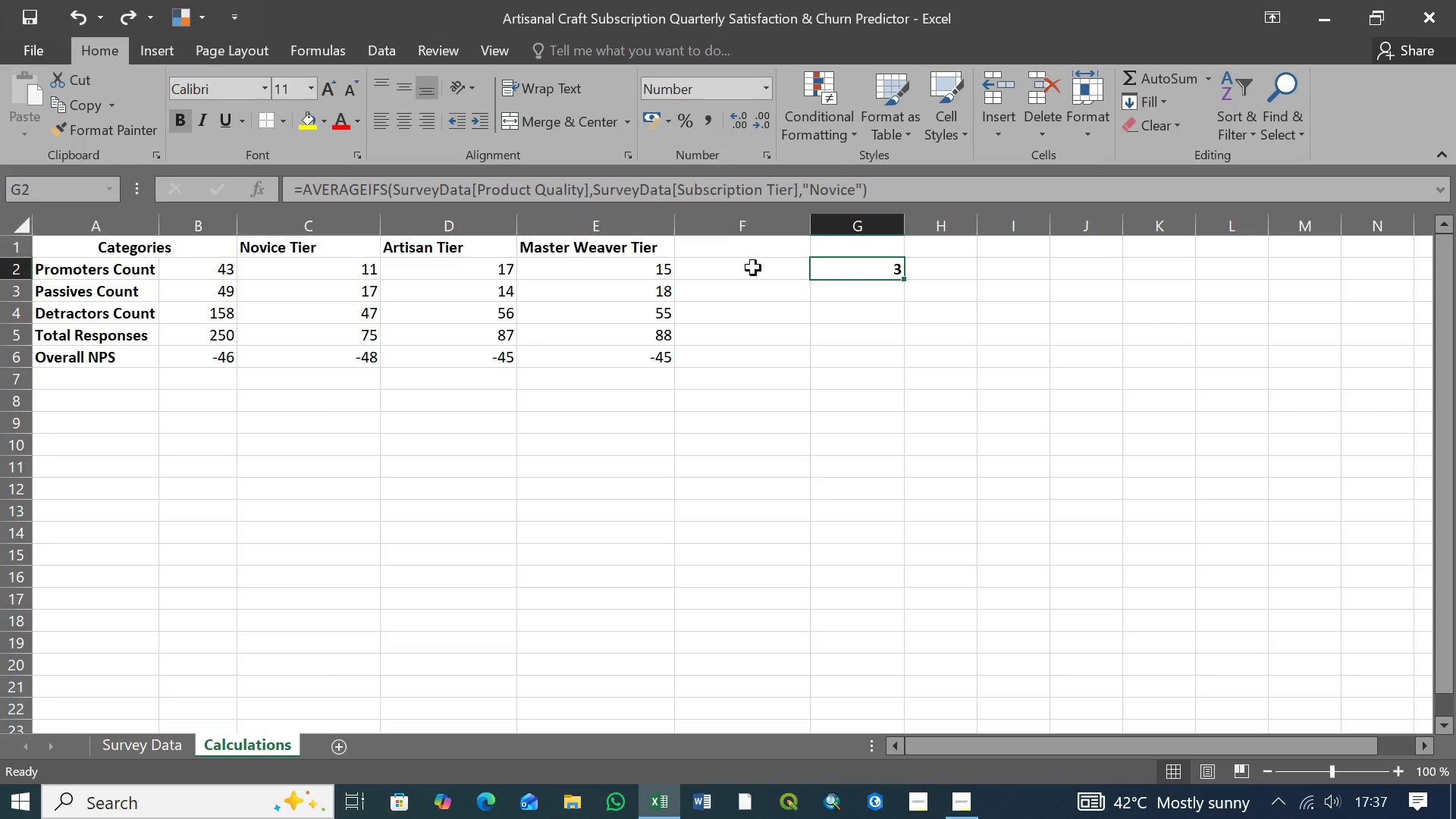 
left_click([753, 268])
 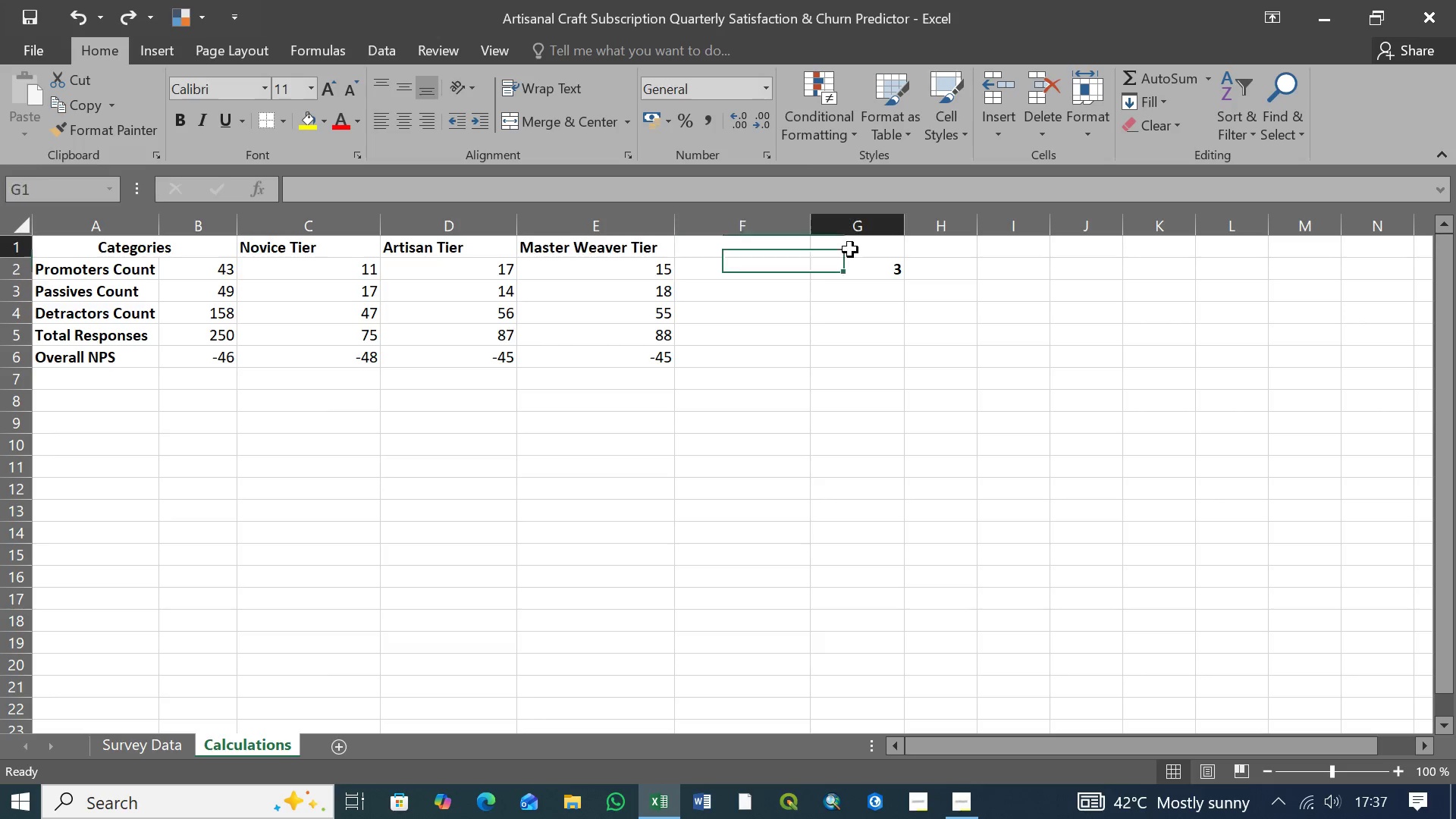 
left_click([850, 249])
 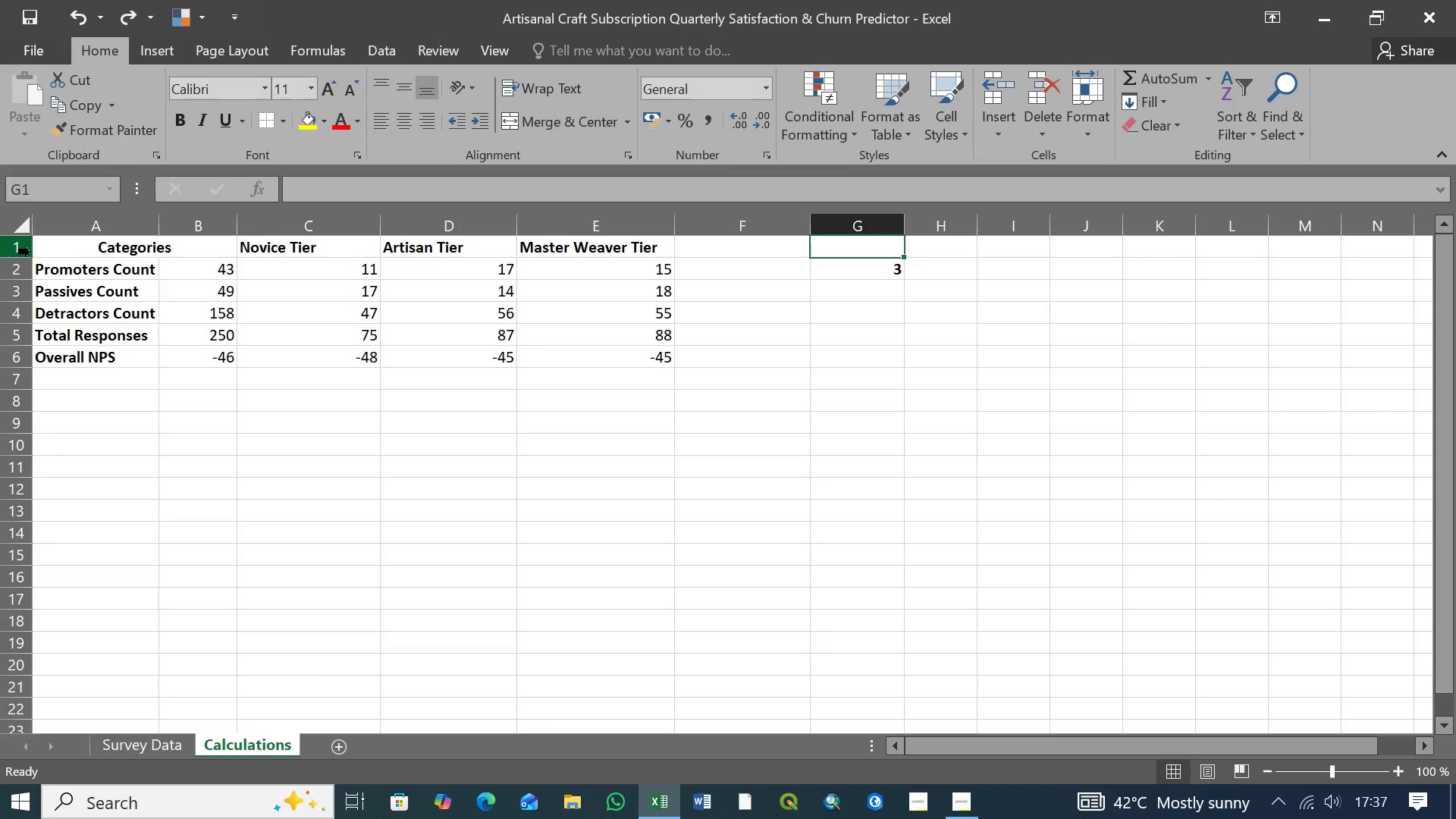 
wait(10.92)
 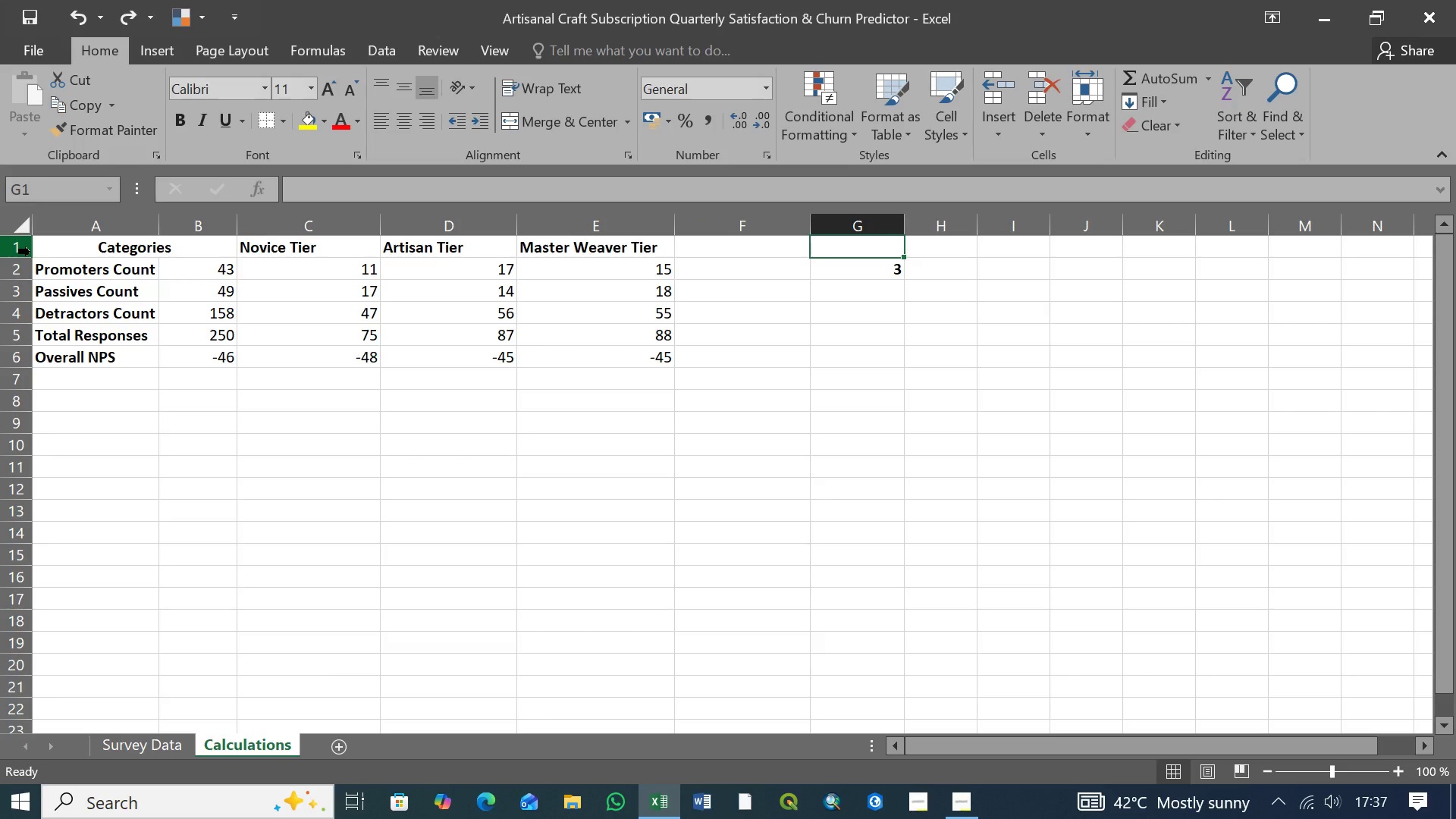 
left_click([892, 271])
 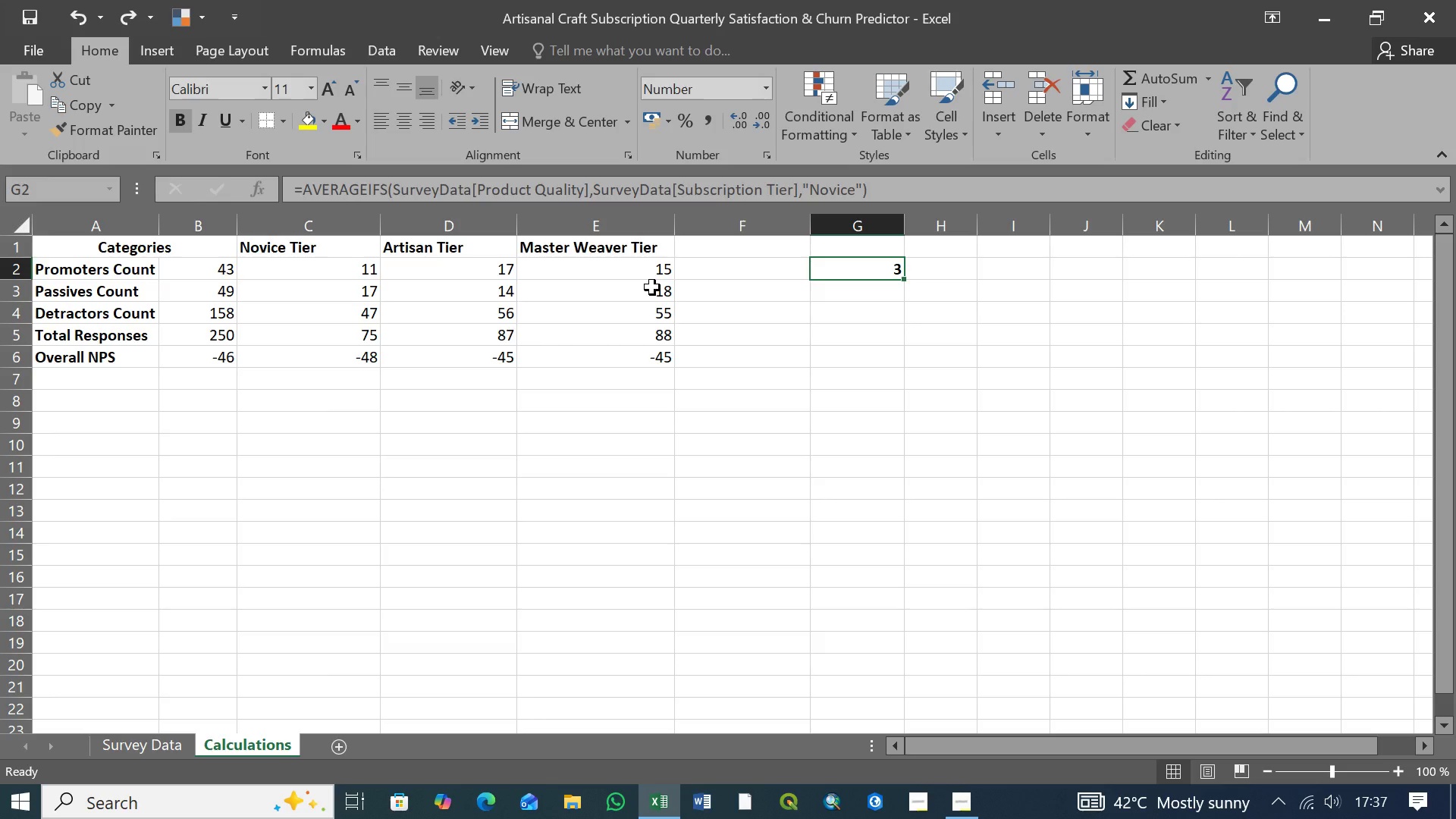 
wait(18.48)
 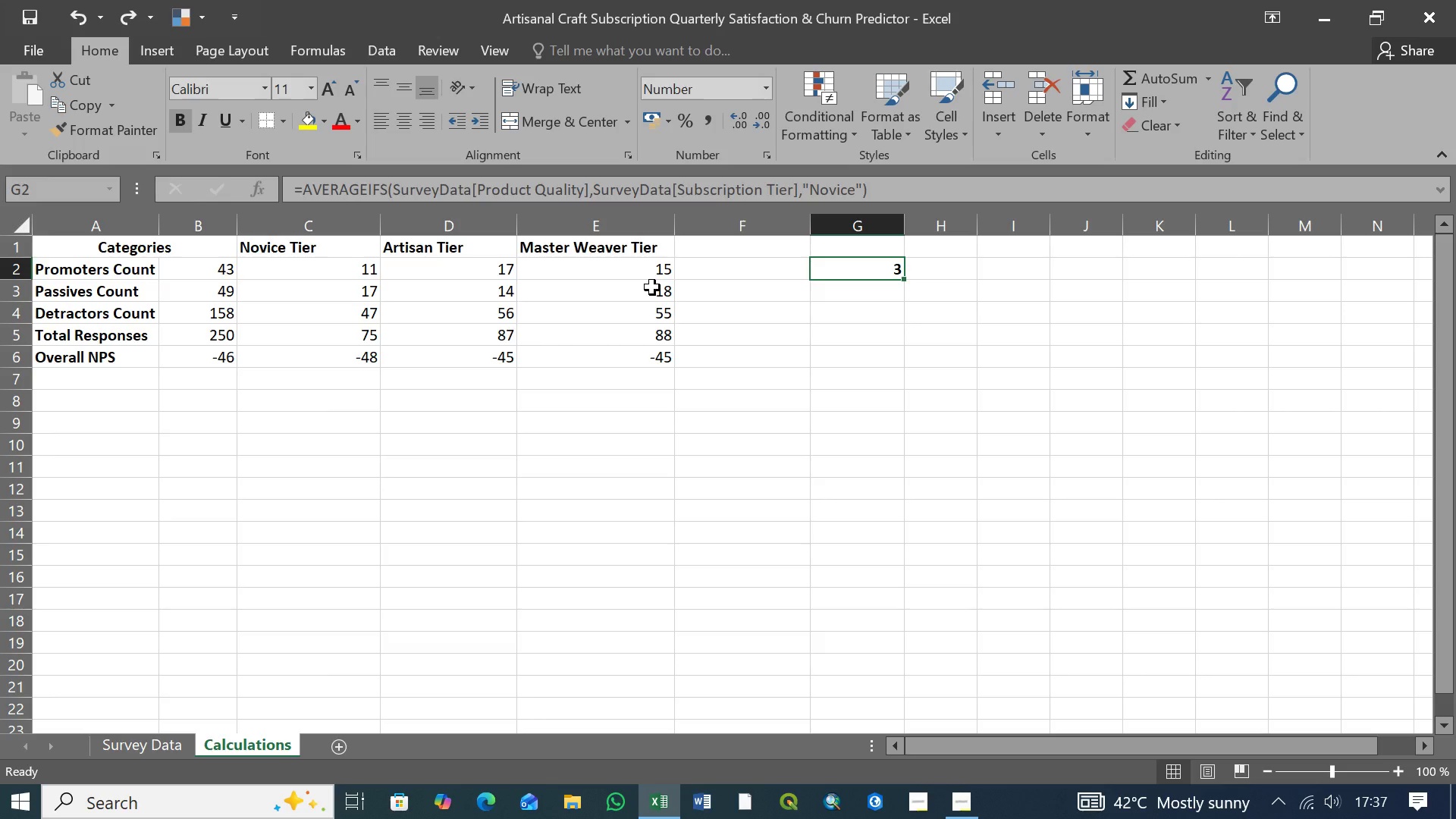 
left_click([779, 275])
 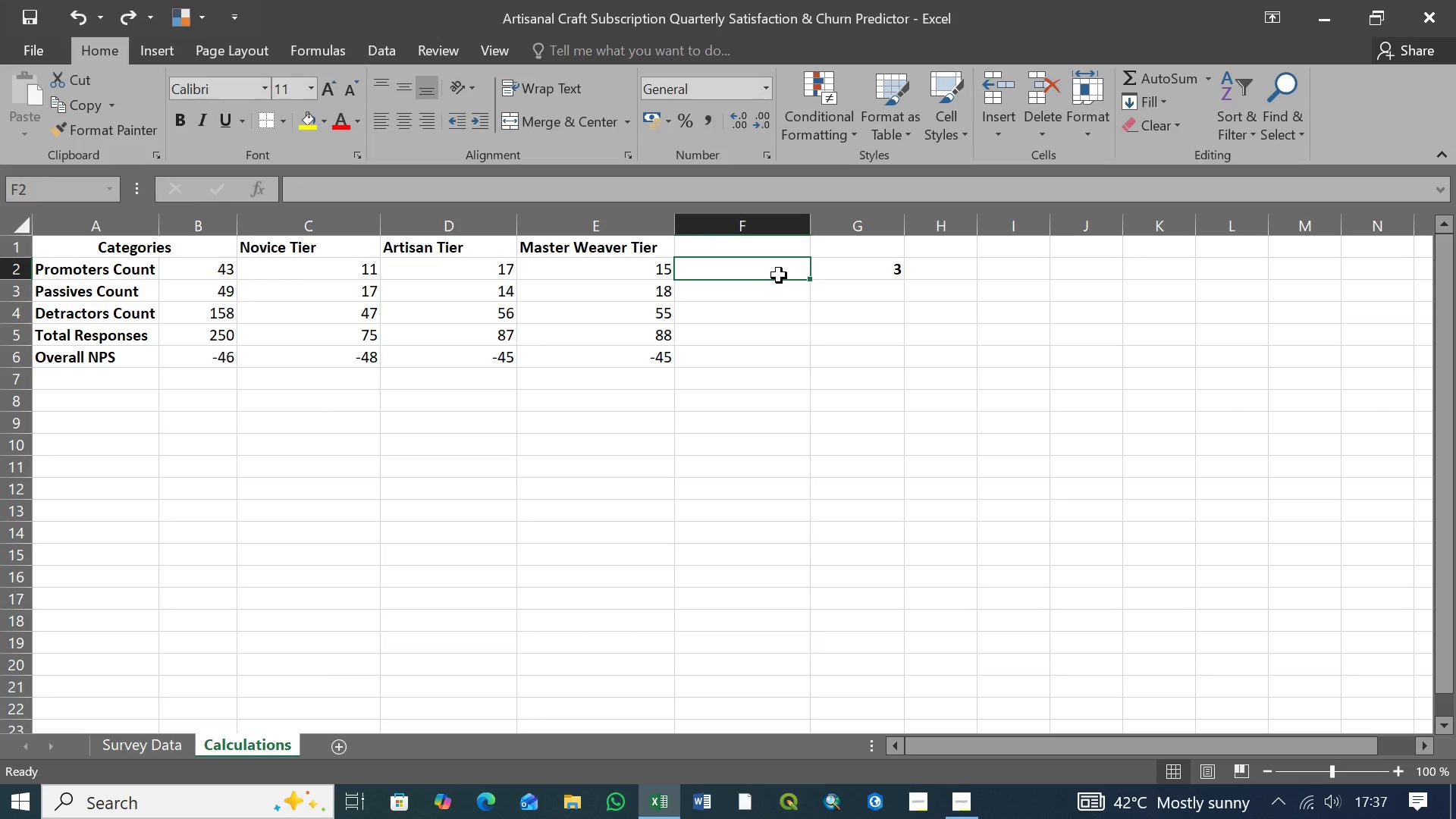 
wait(5.73)
 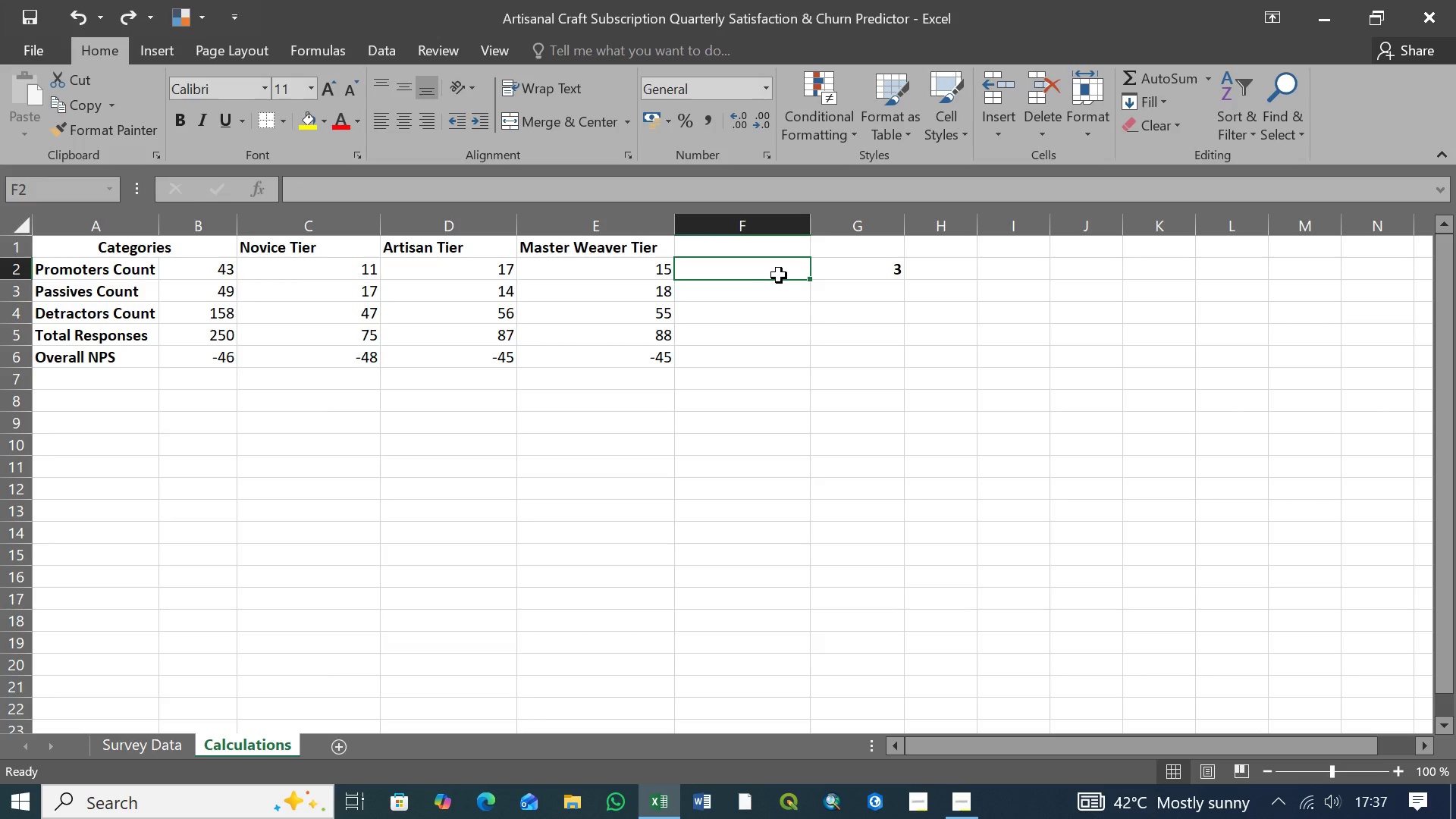 
left_click([869, 275])
 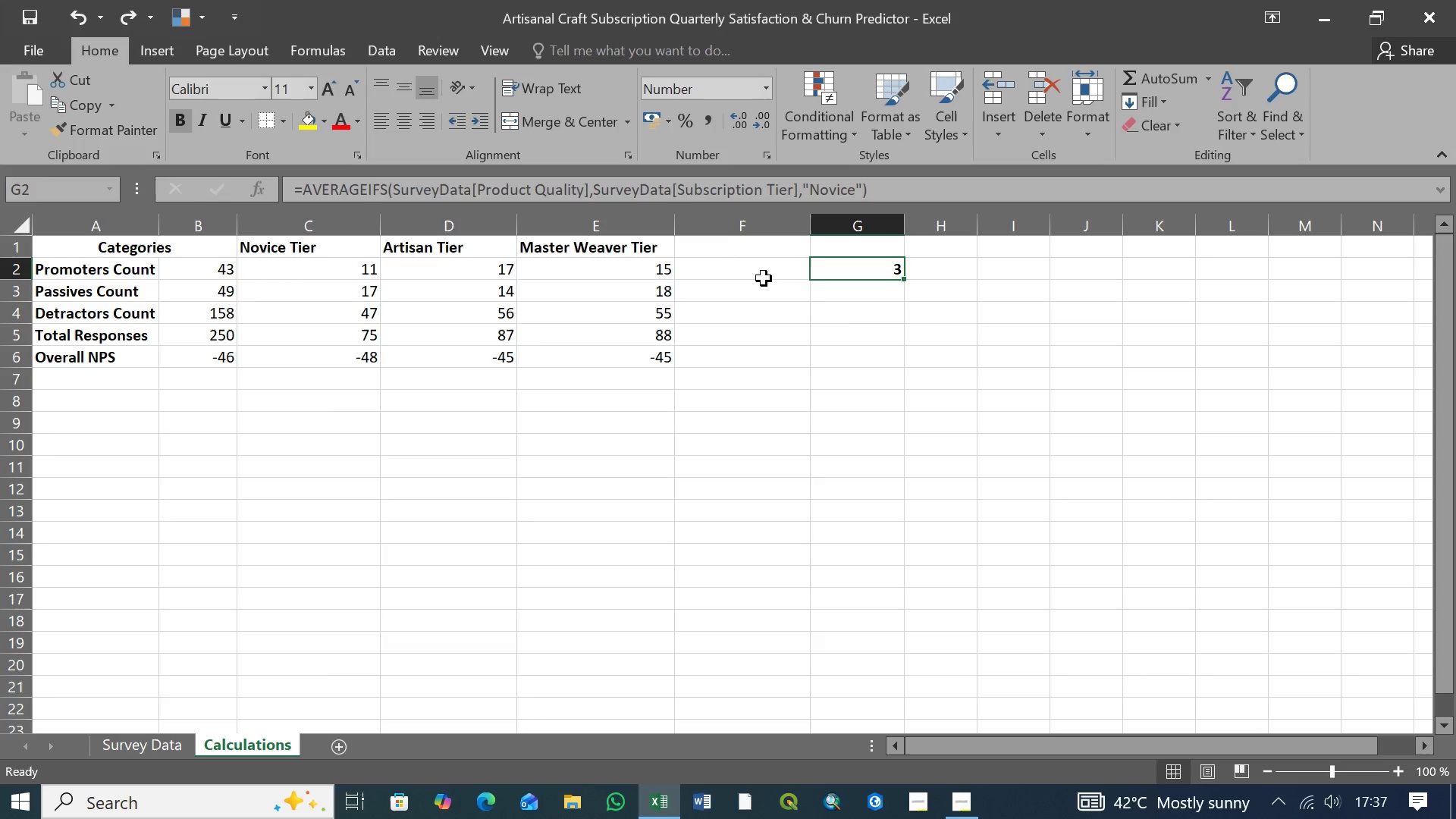 
left_click([768, 275])
 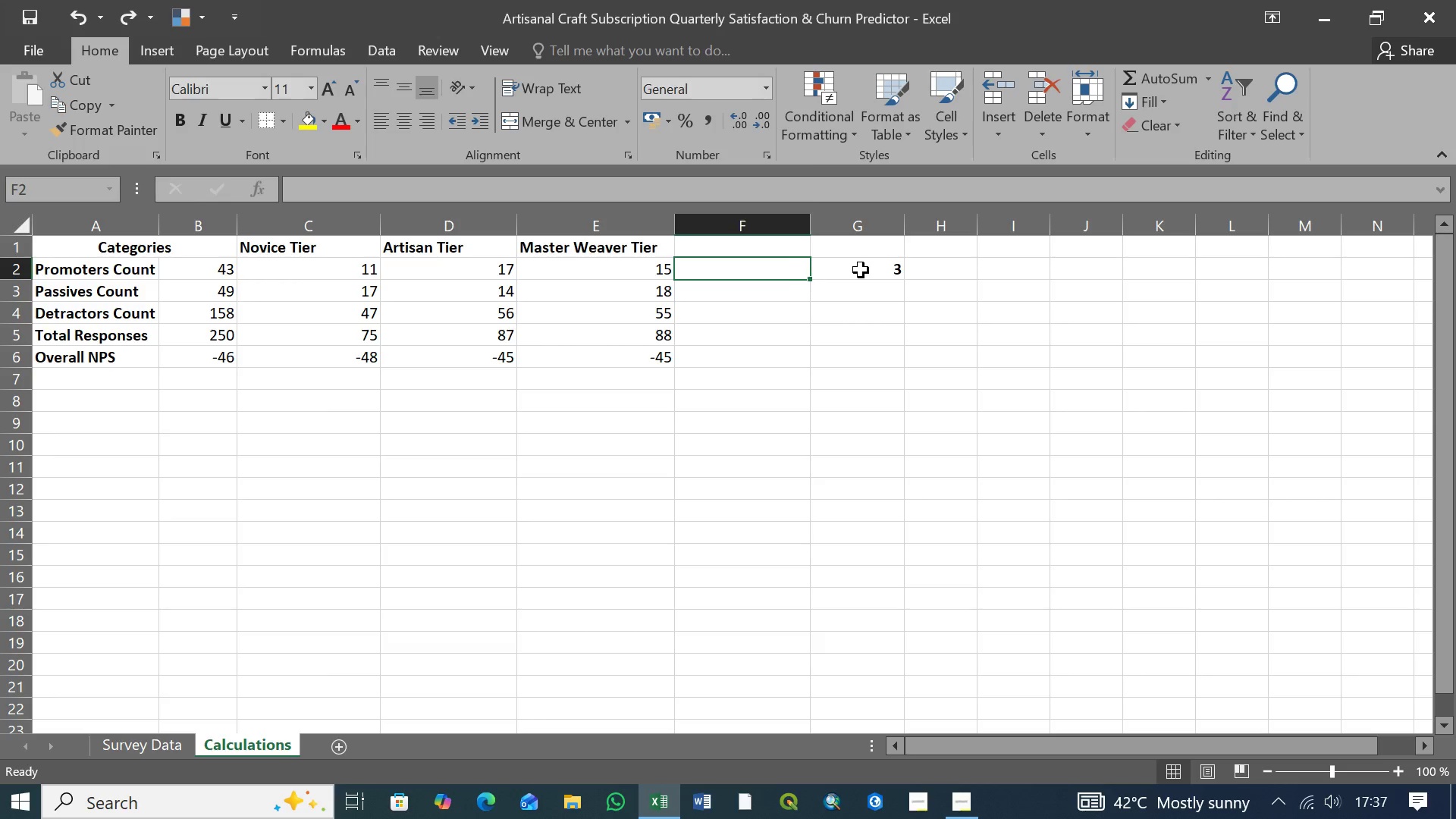 
left_click([861, 270])
 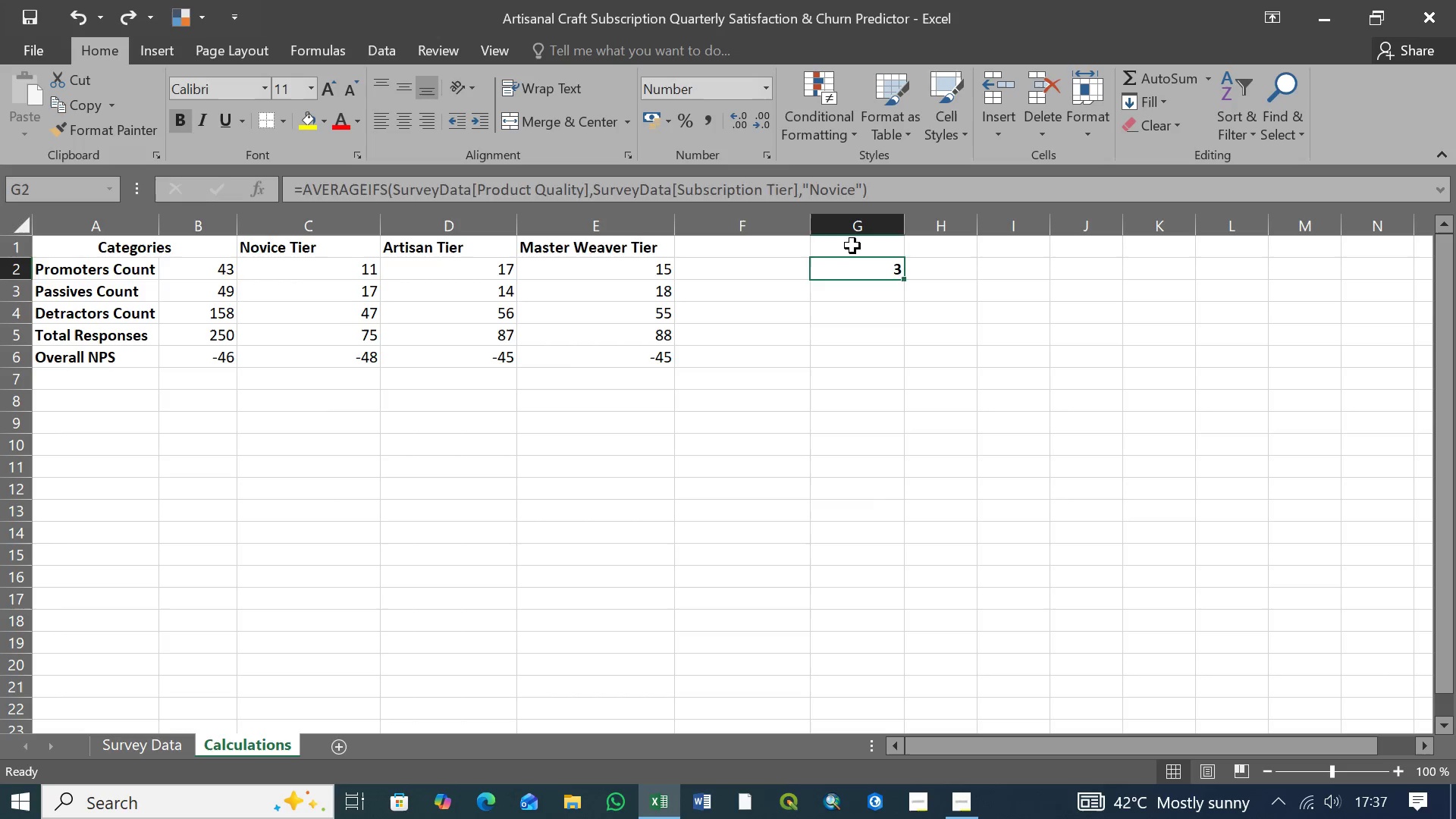 
left_click([852, 246])
 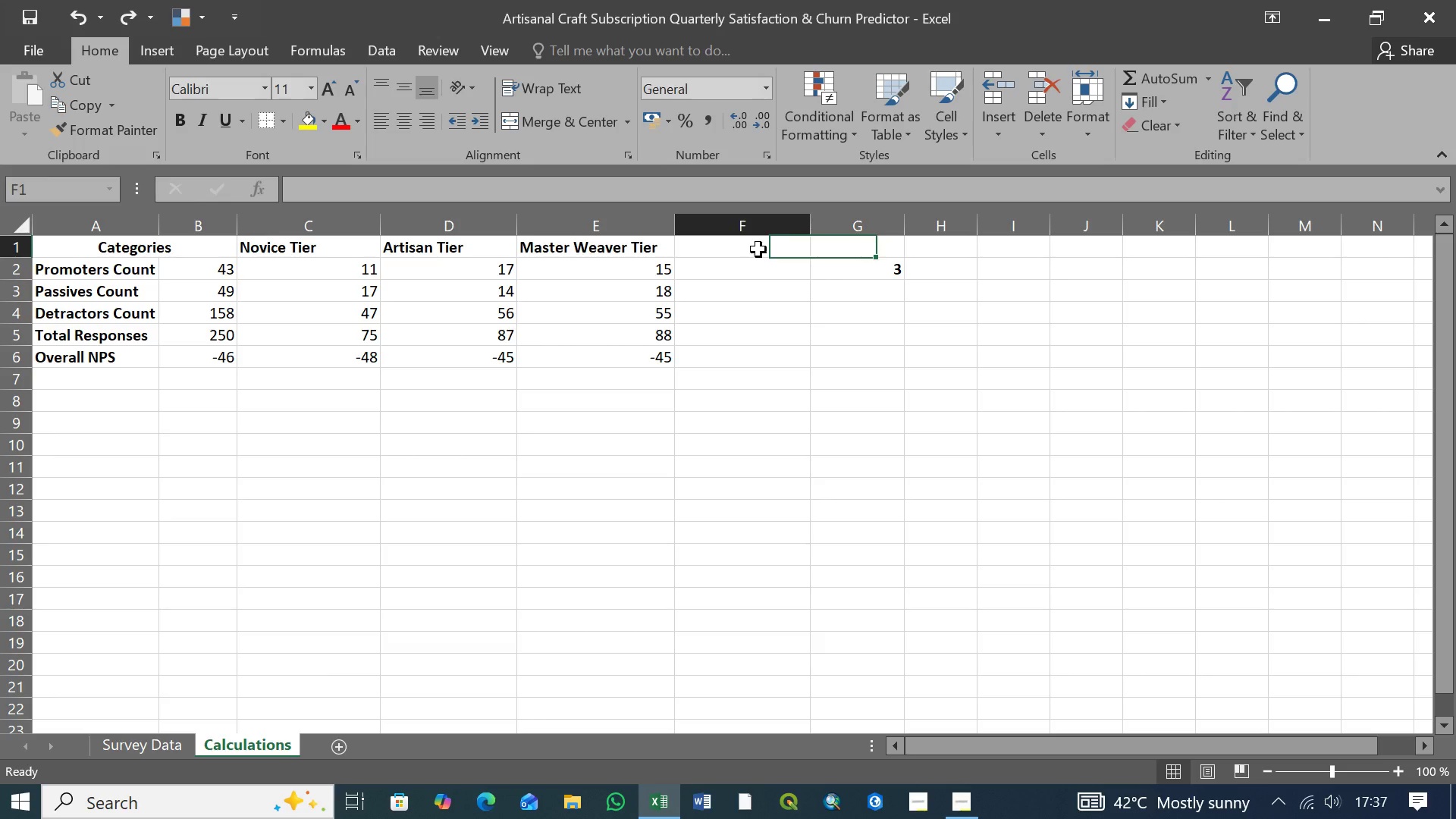 
left_click([758, 249])
 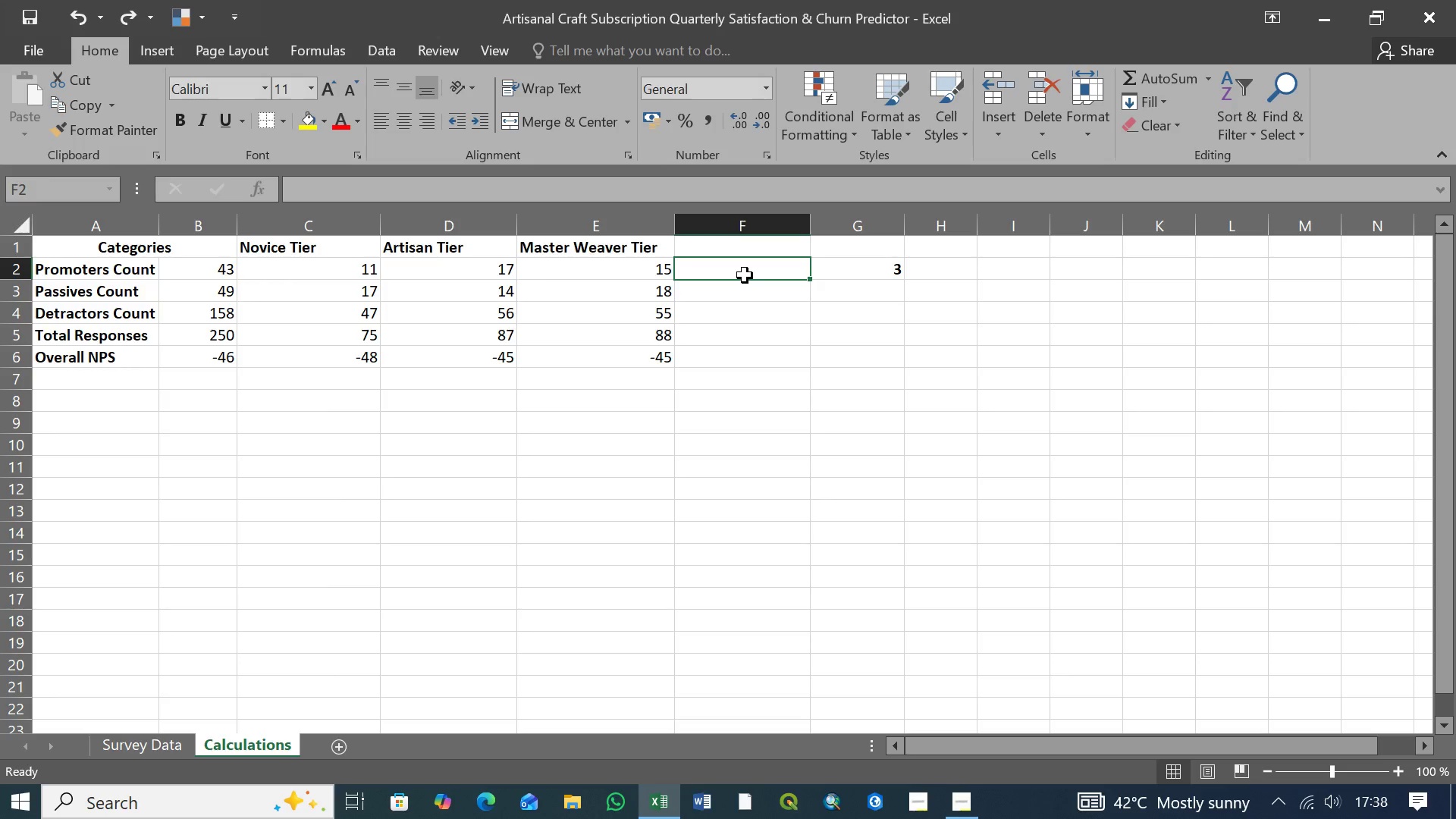 
wait(48.94)
 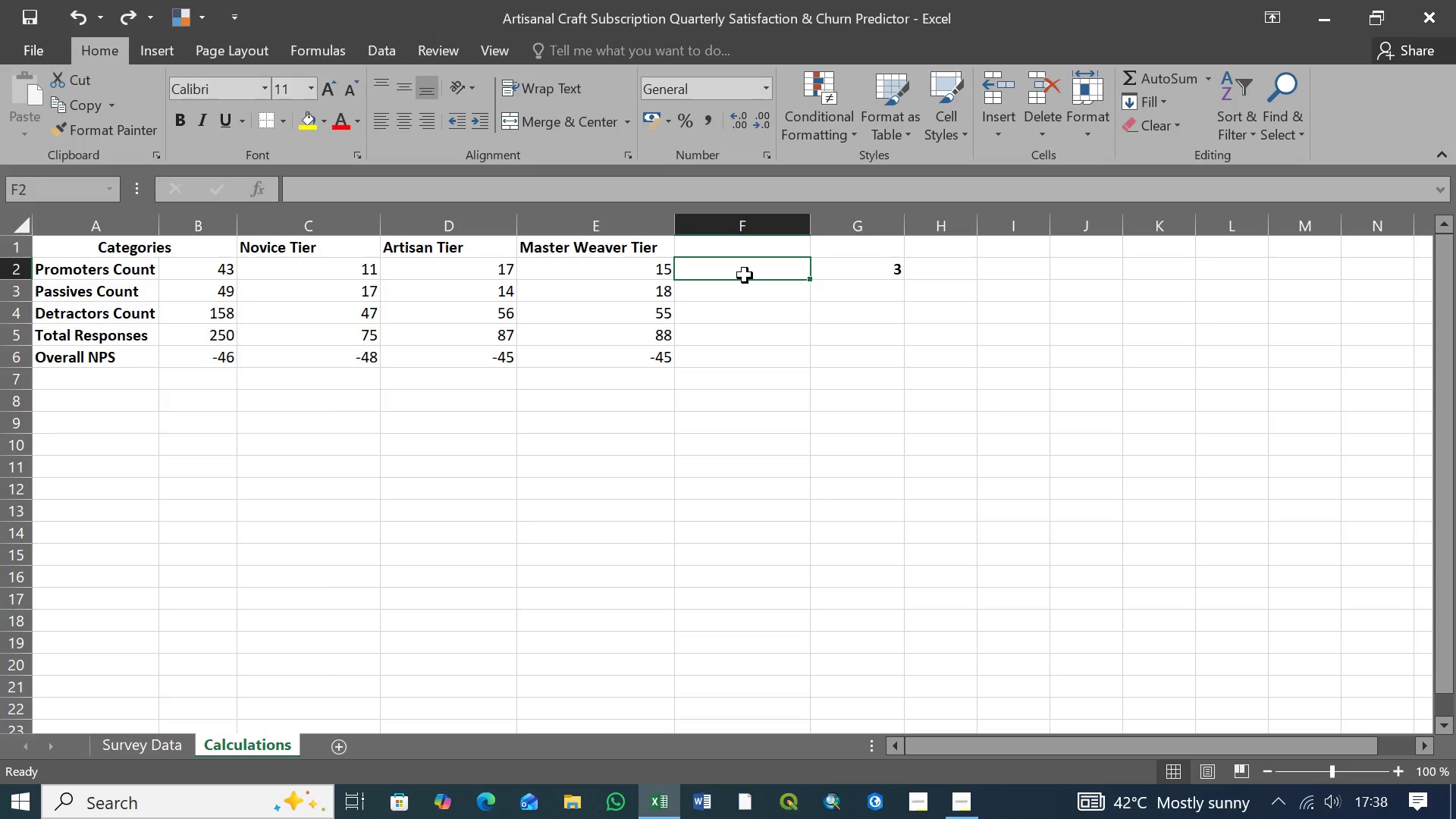 
left_click([882, 273])
 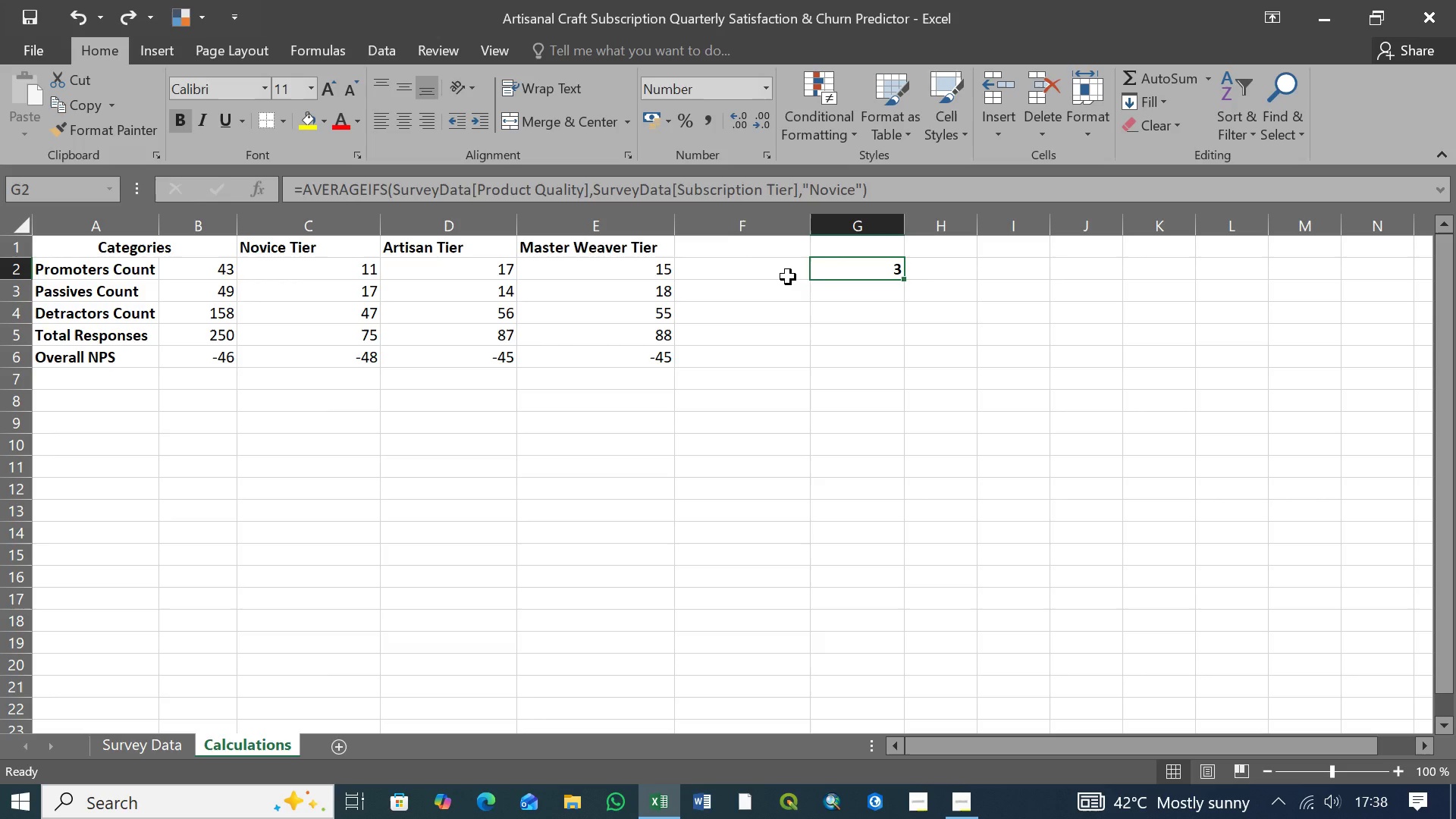 
wait(9.88)
 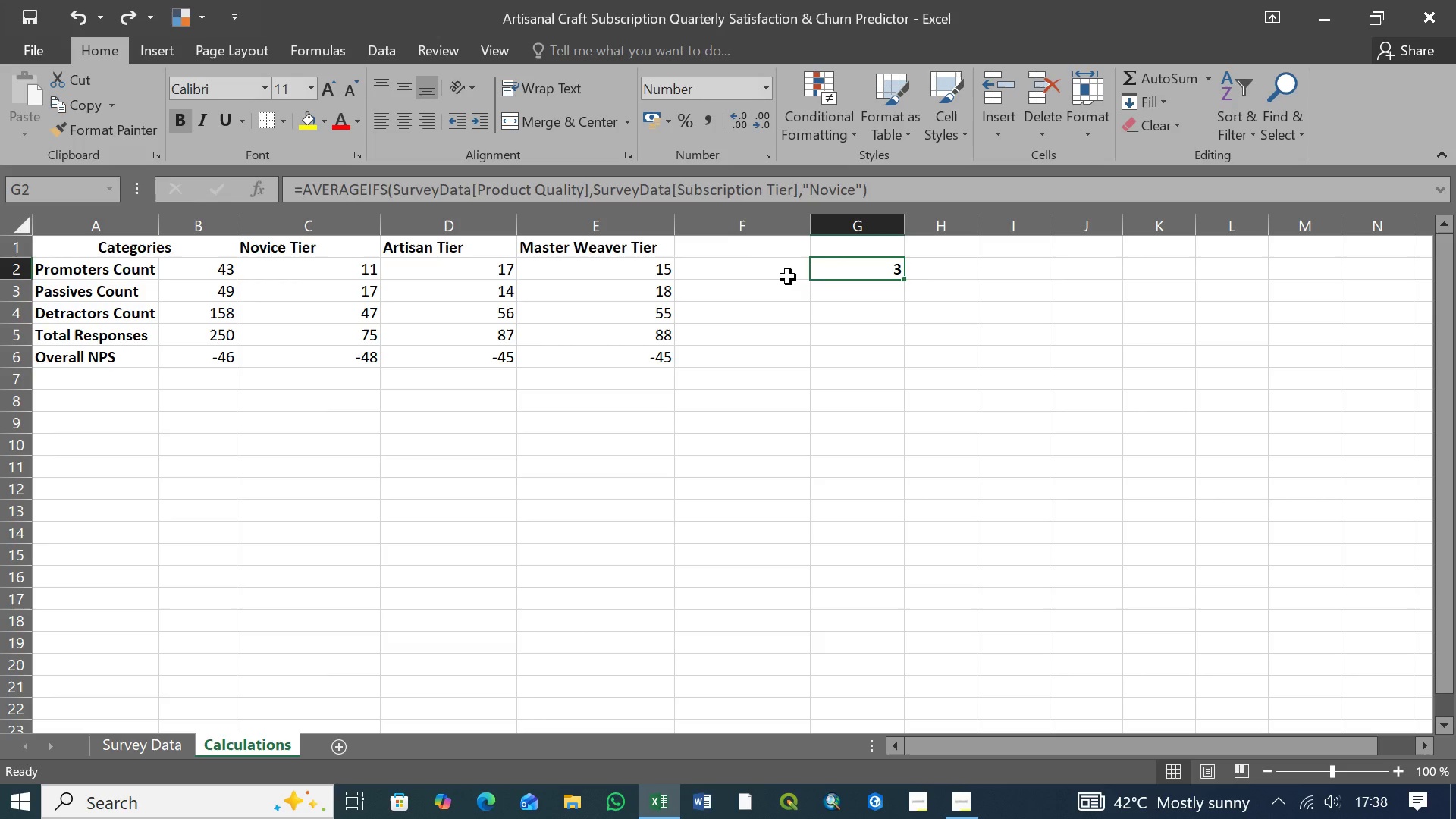 
left_click([776, 273])
 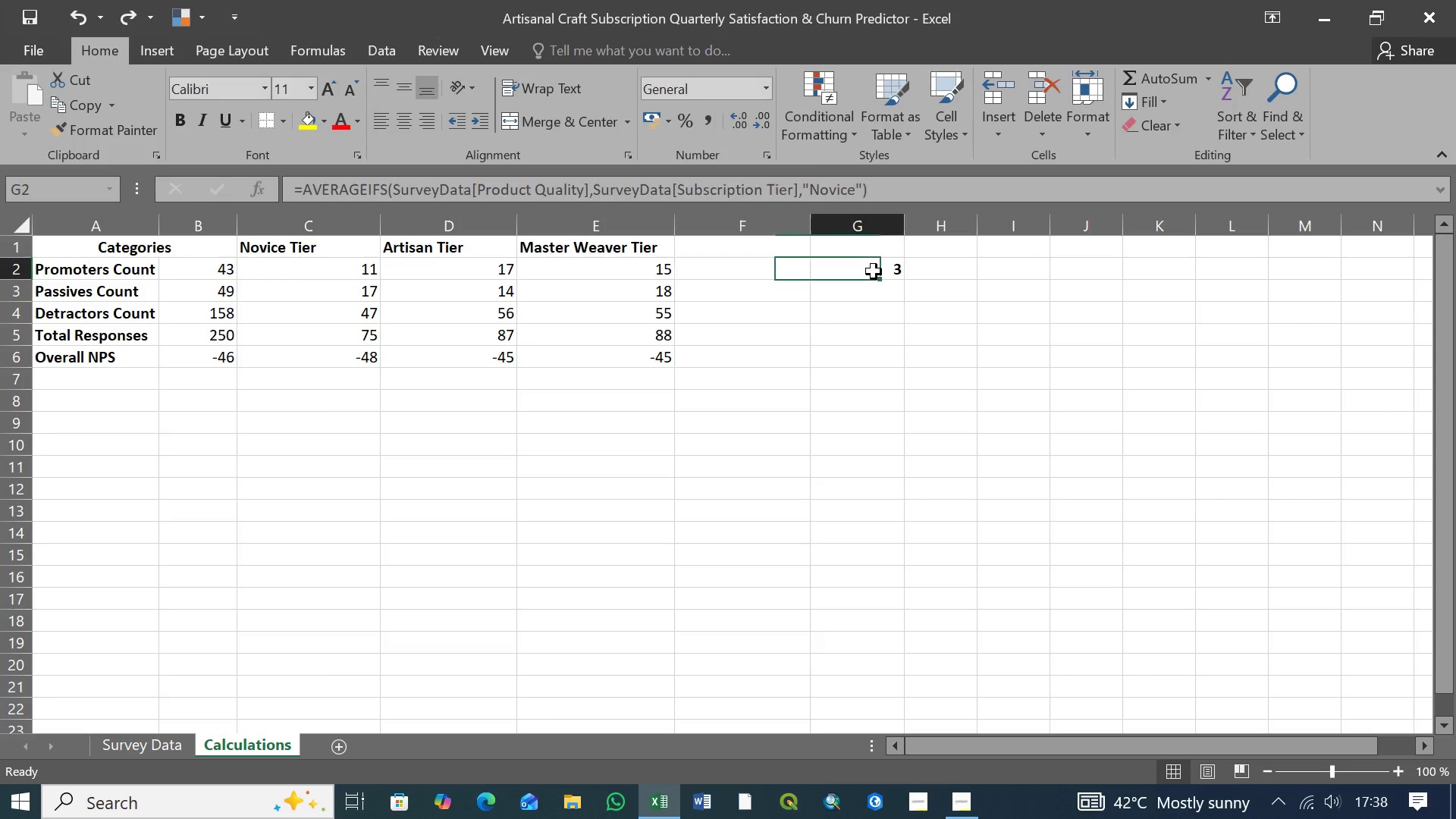 
left_click([874, 271])
 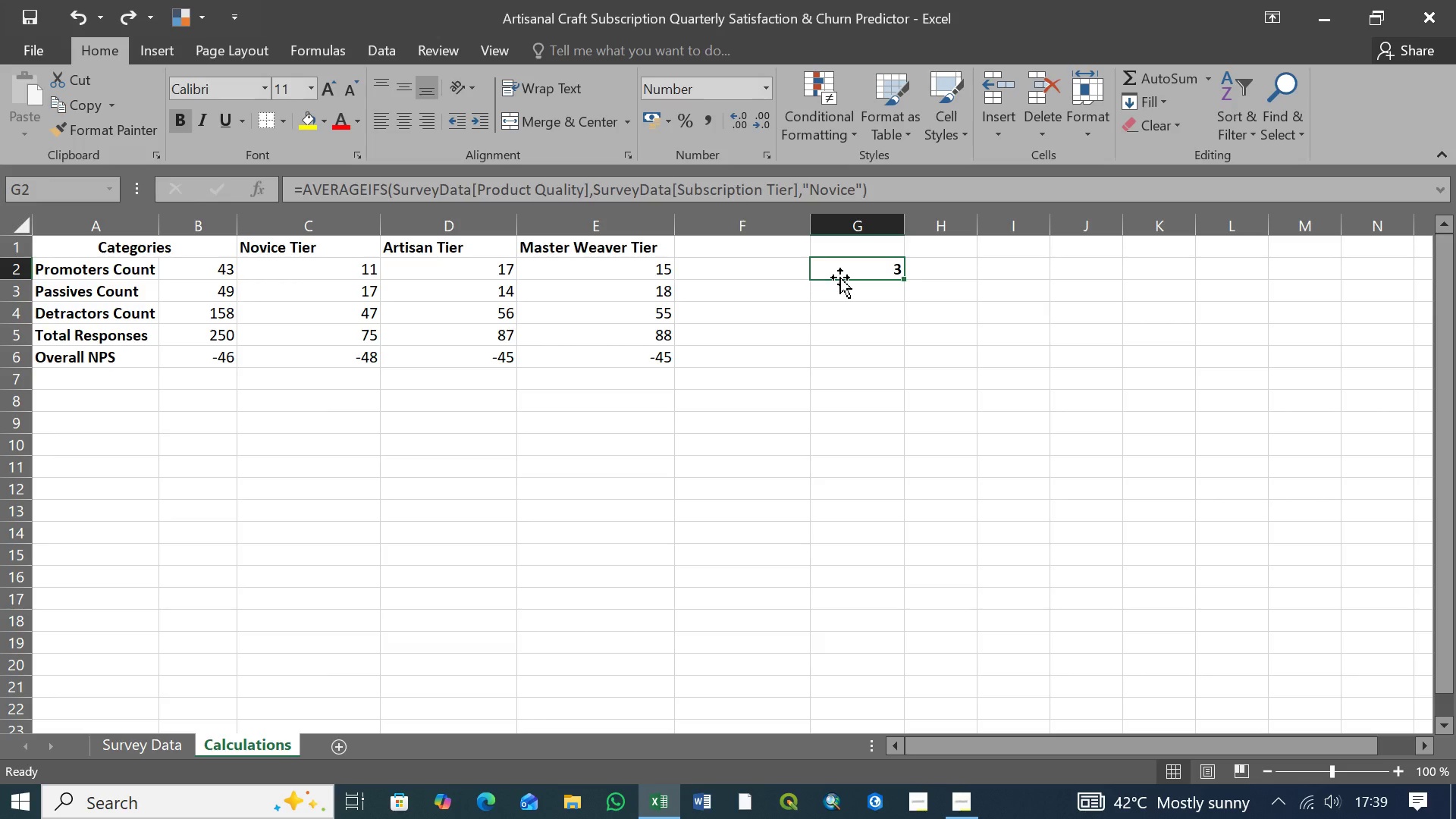 
wait(27.03)
 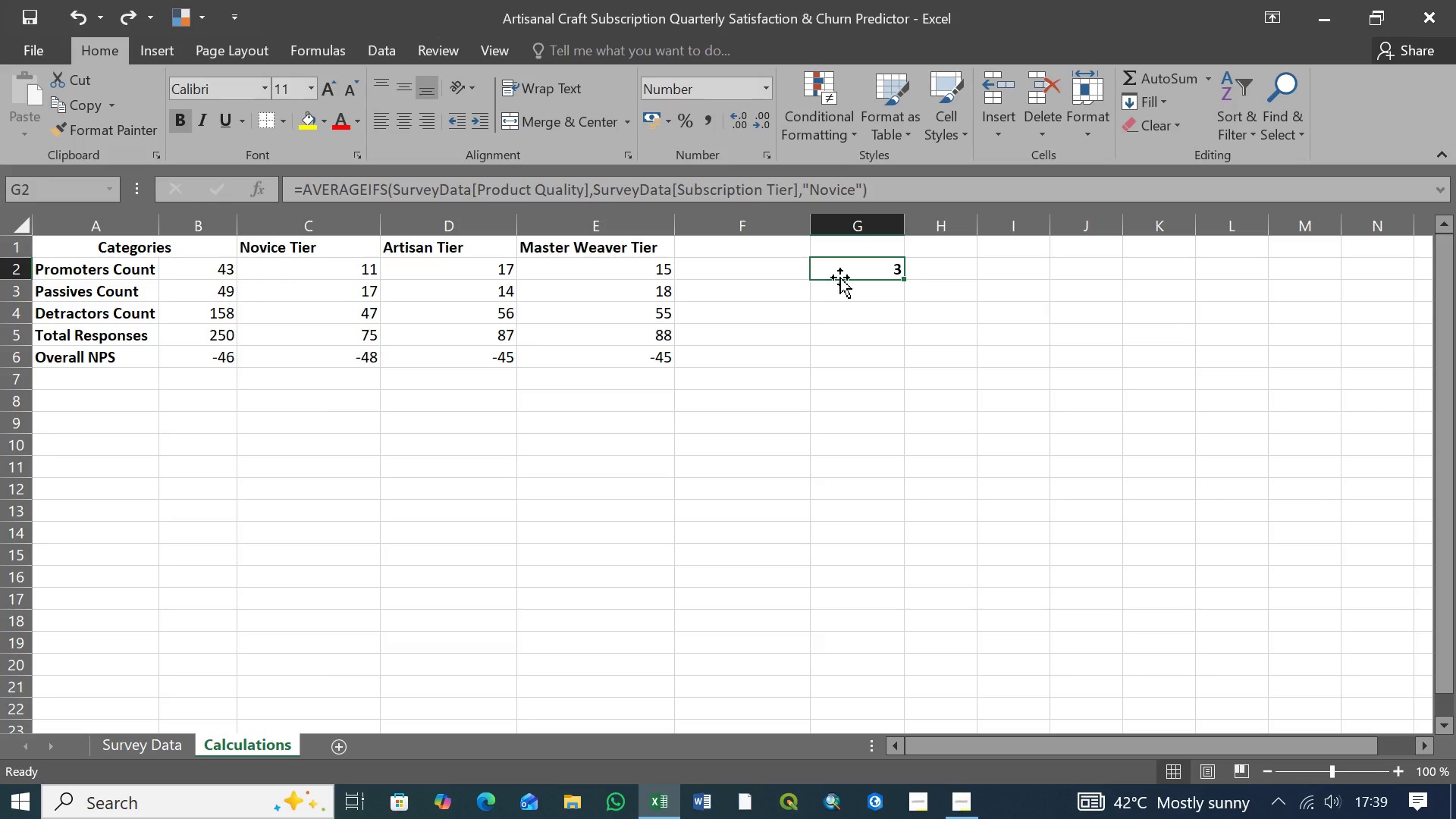 
left_click([772, 267])
 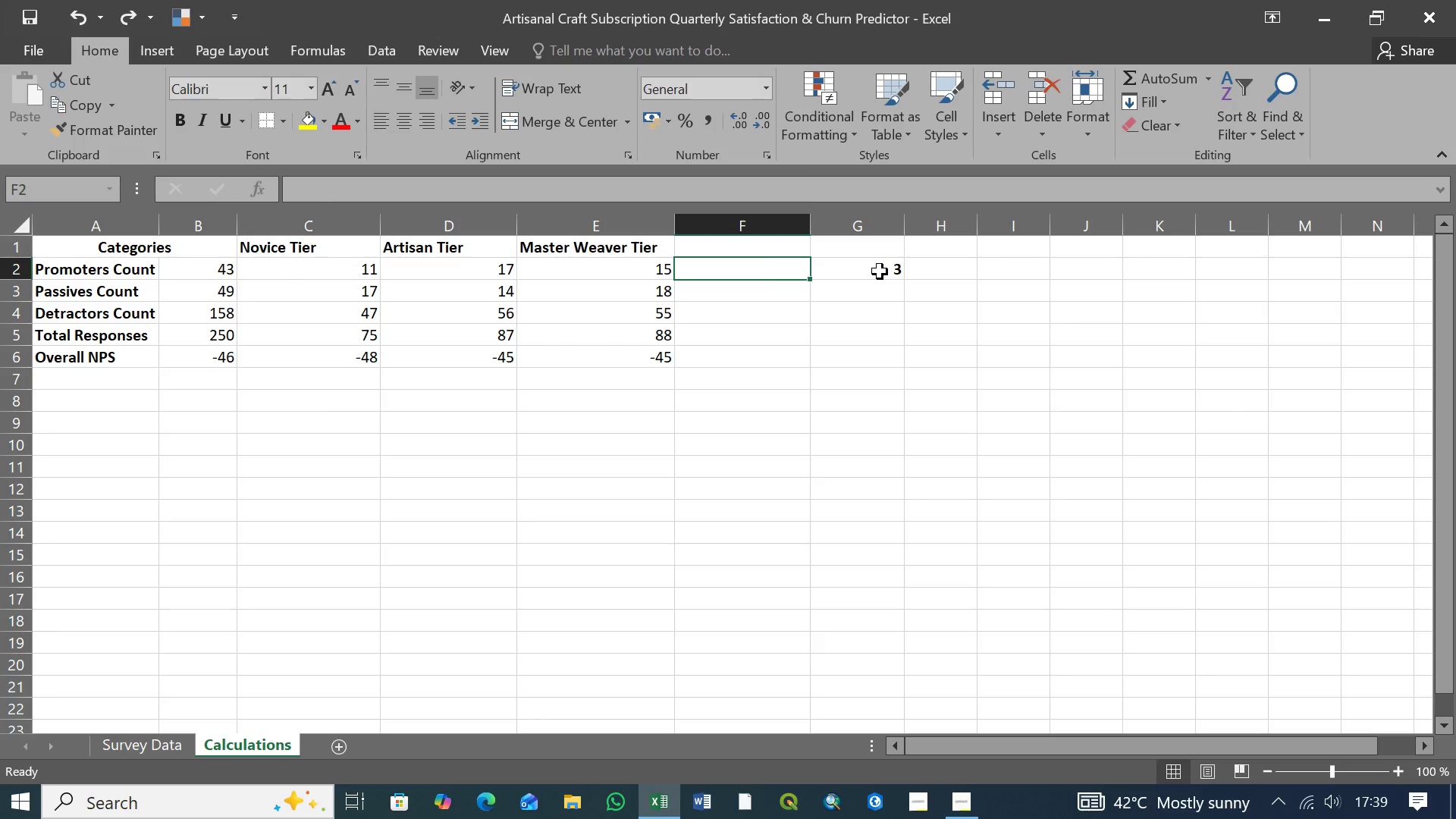 
left_click([880, 271])
 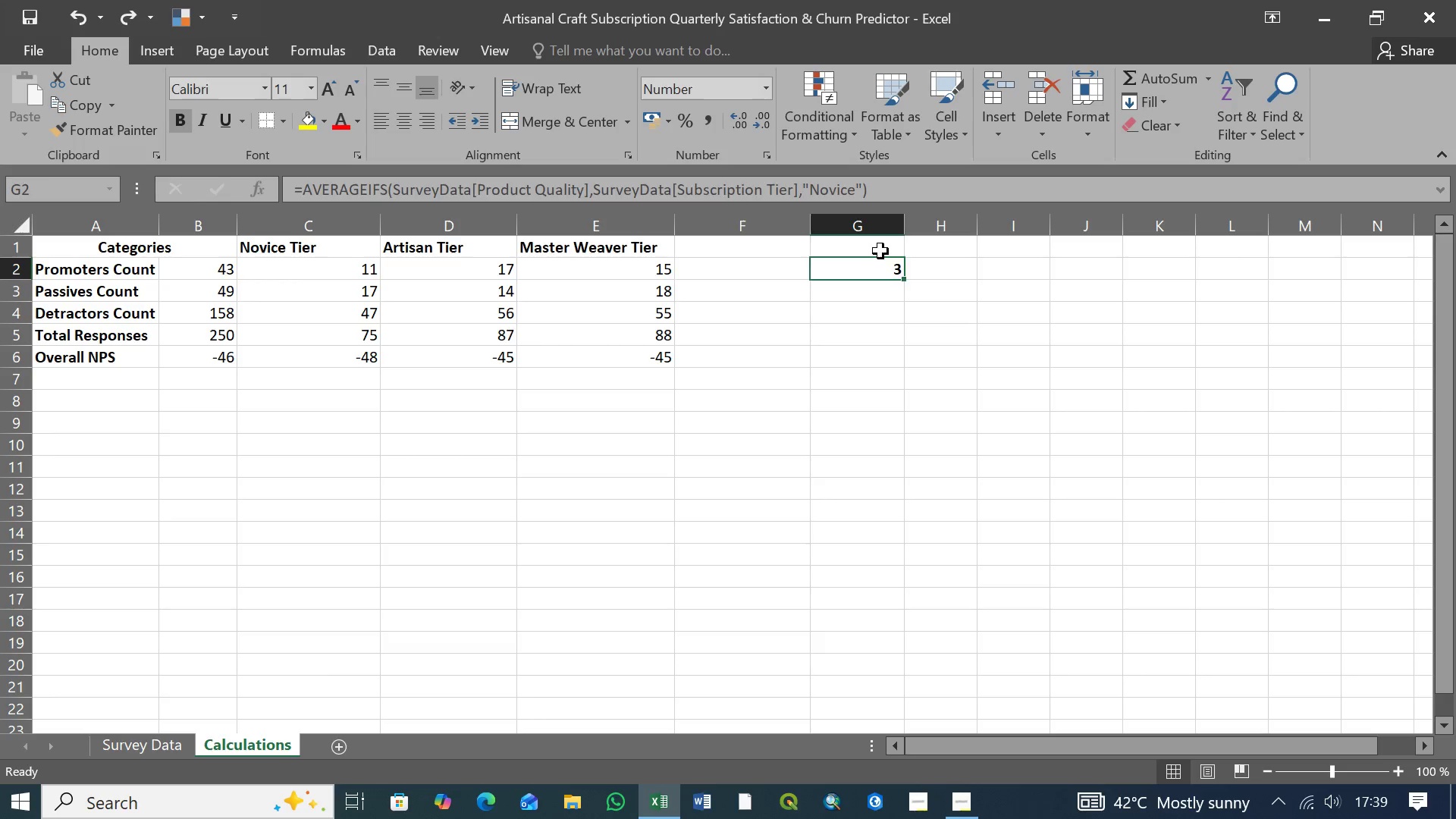 
double_click([880, 251])
 